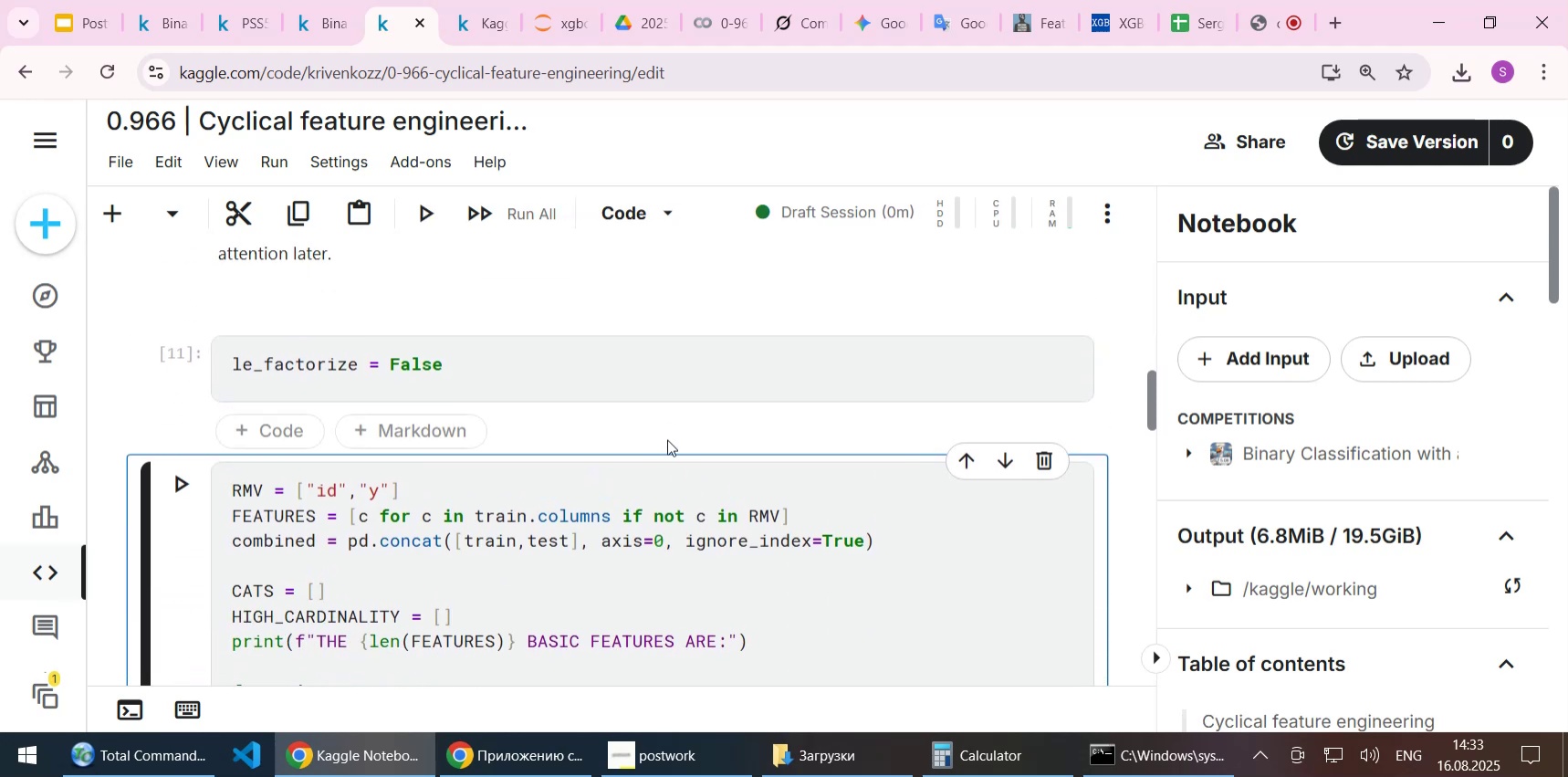 
scroll: coordinate [667, 439], scroll_direction: down, amount: 1.0
 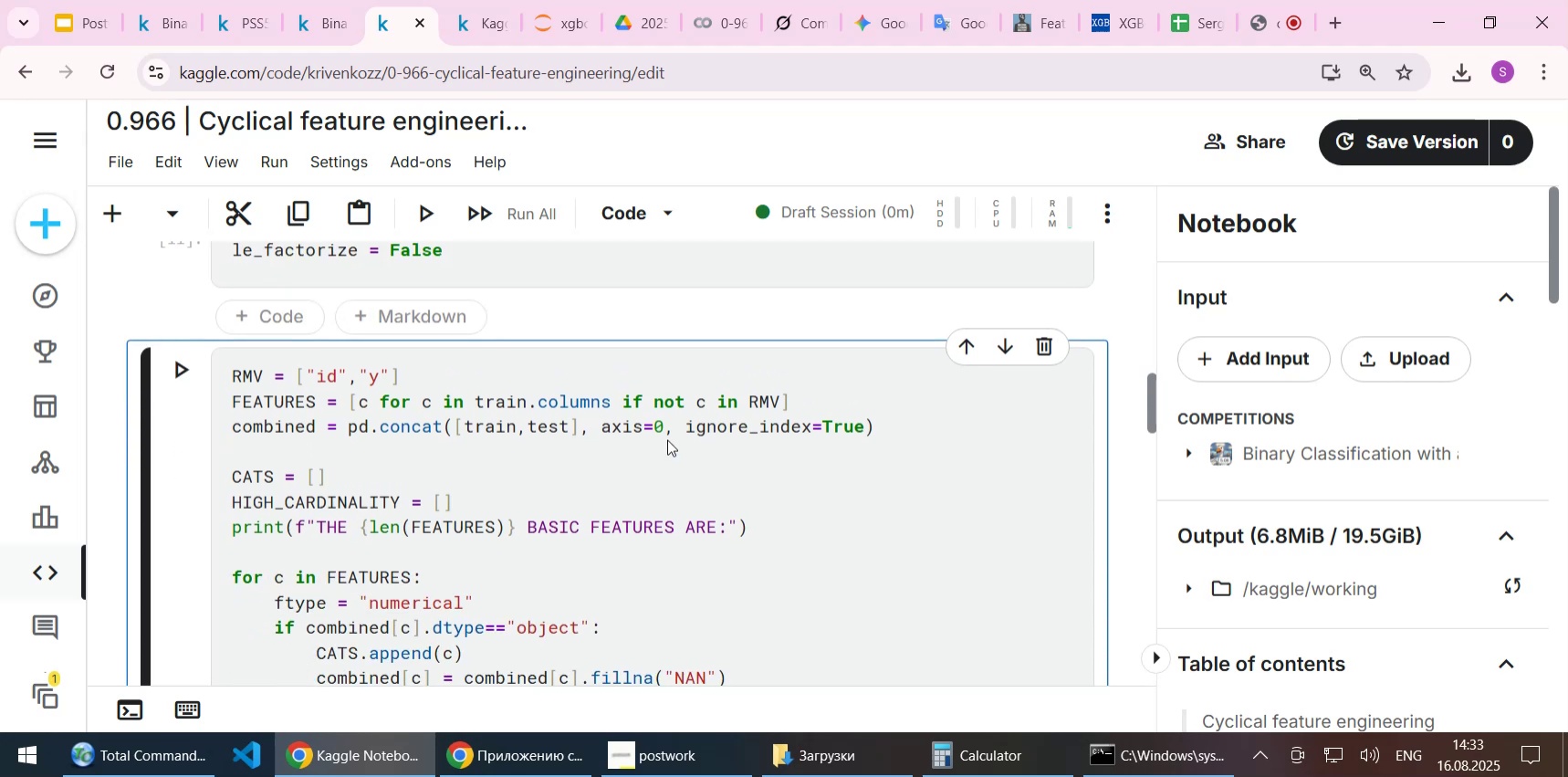 
key(Shift+Enter)
 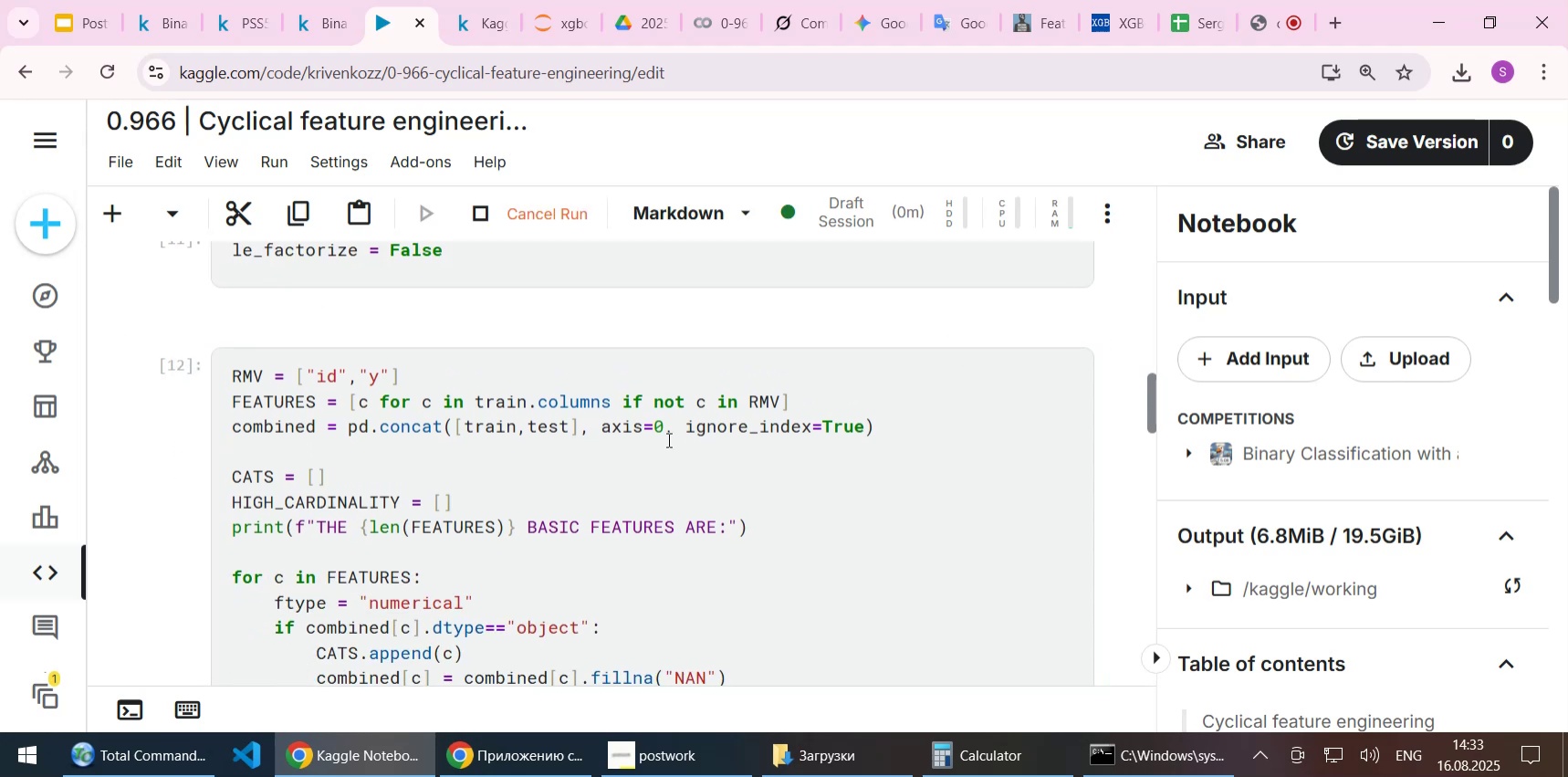 
scroll: coordinate [667, 439], scroll_direction: down, amount: 9.0
 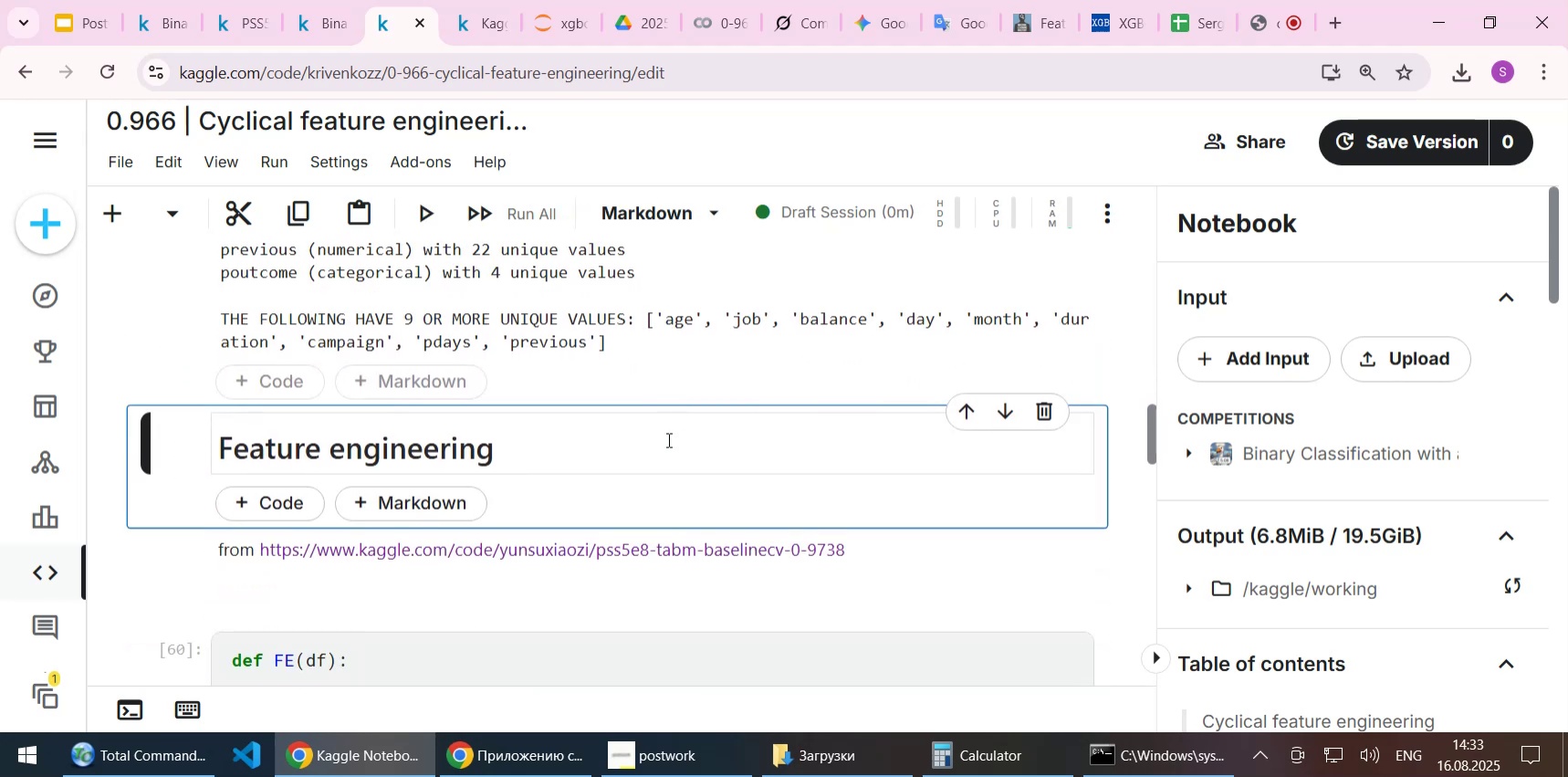 
key(Shift+Enter)
 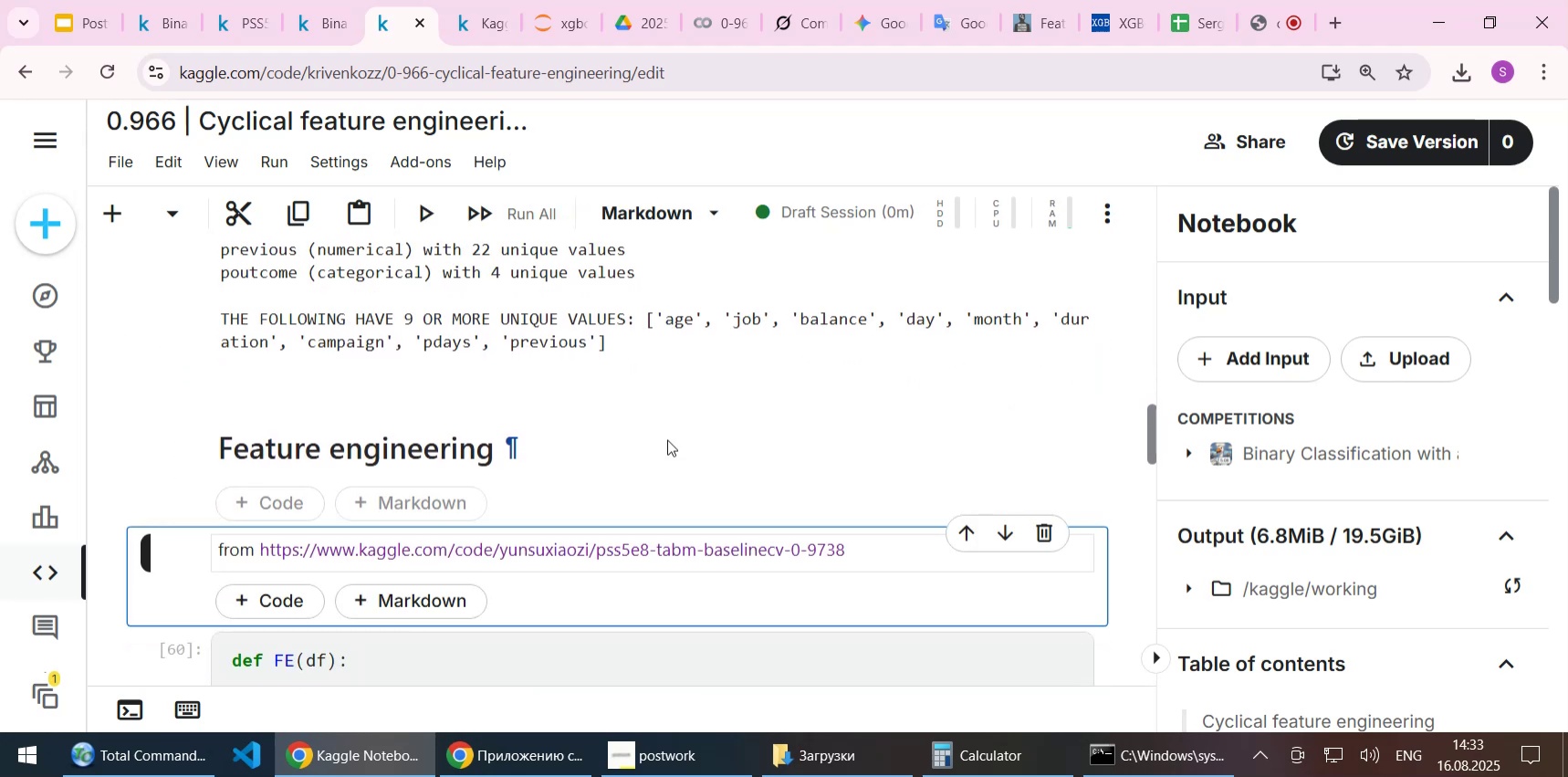 
key(Shift+Enter)
 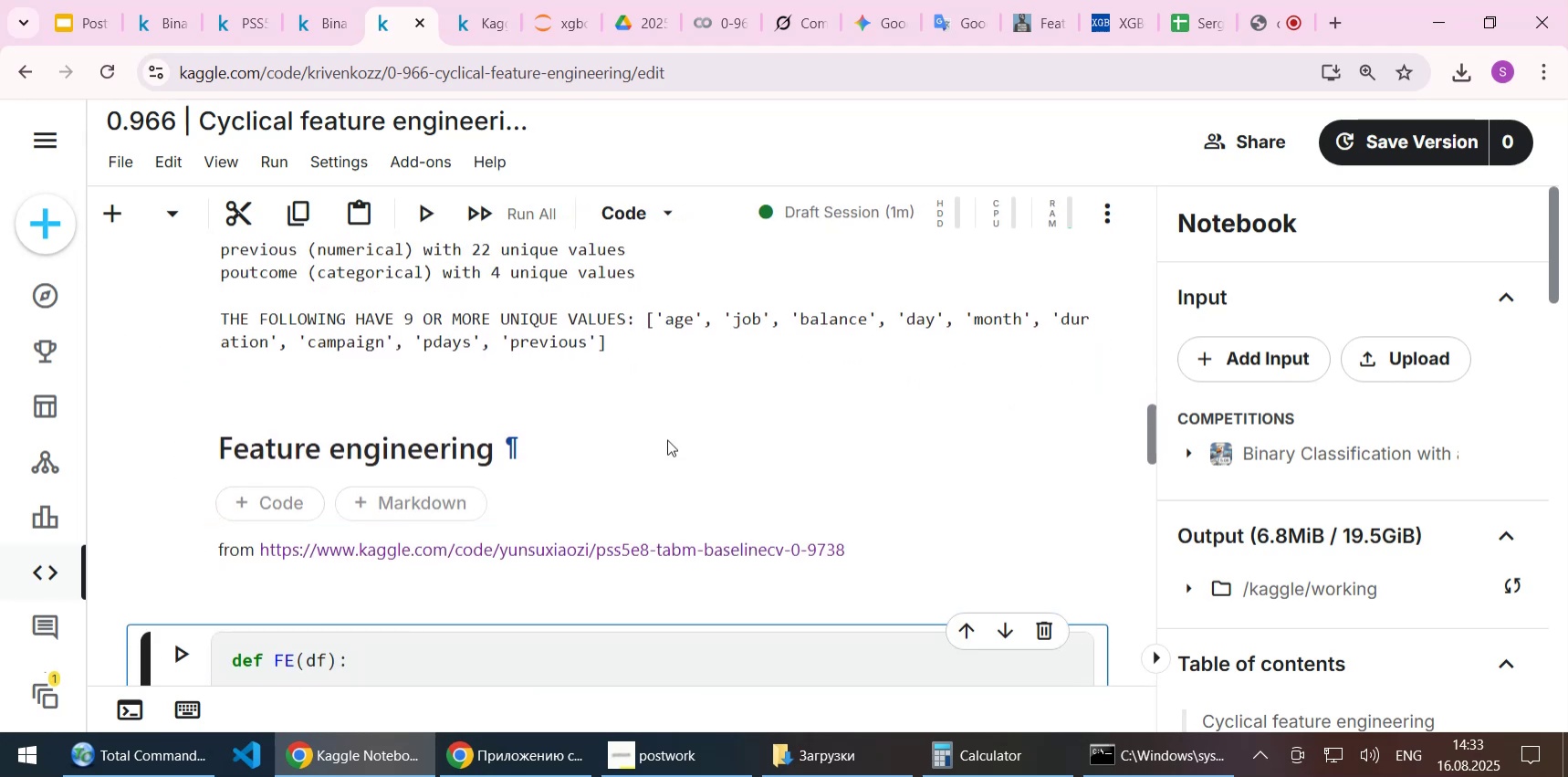 
scroll: coordinate [667, 439], scroll_direction: down, amount: 3.0
 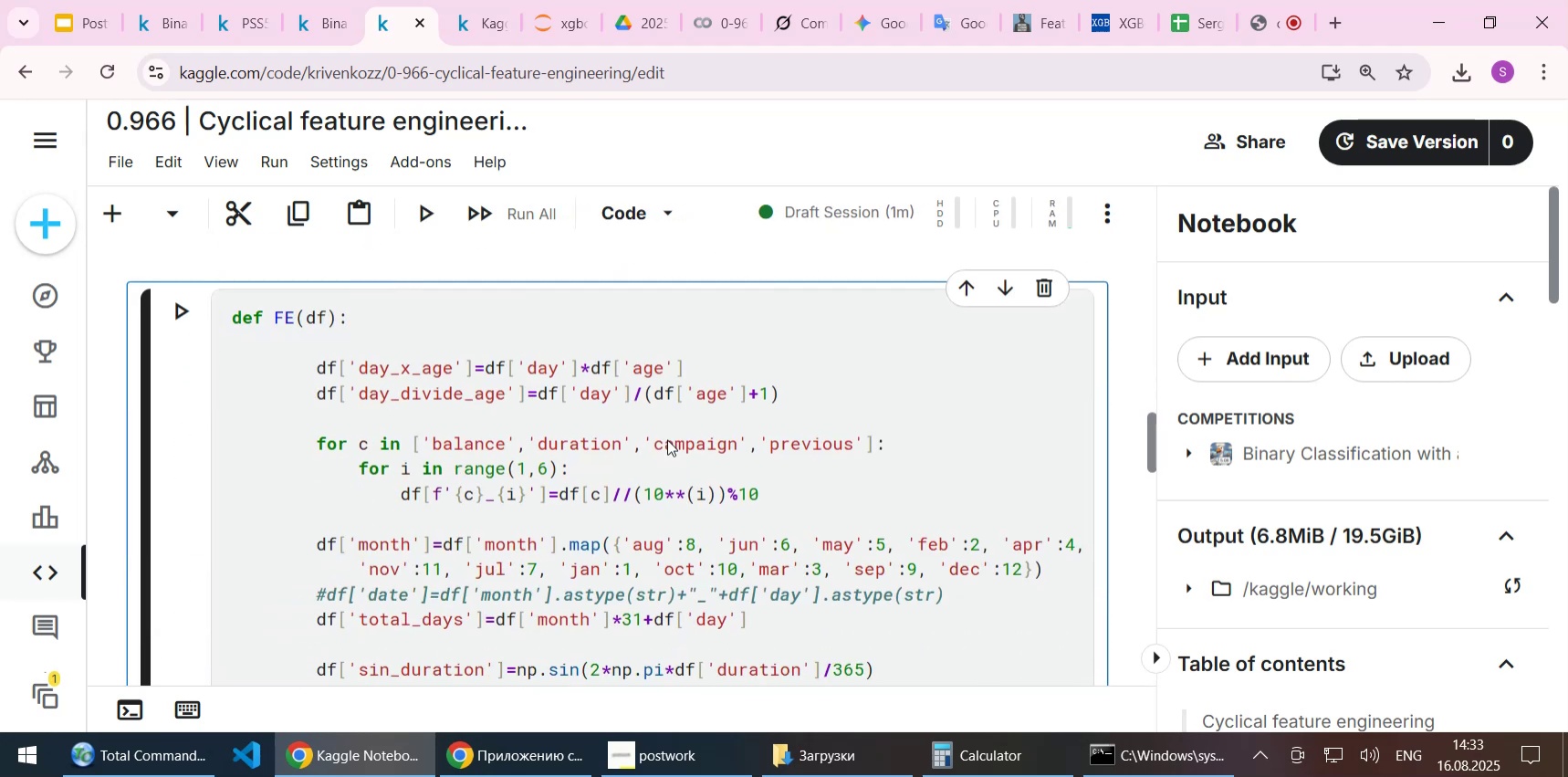 
key(Shift+Enter)
 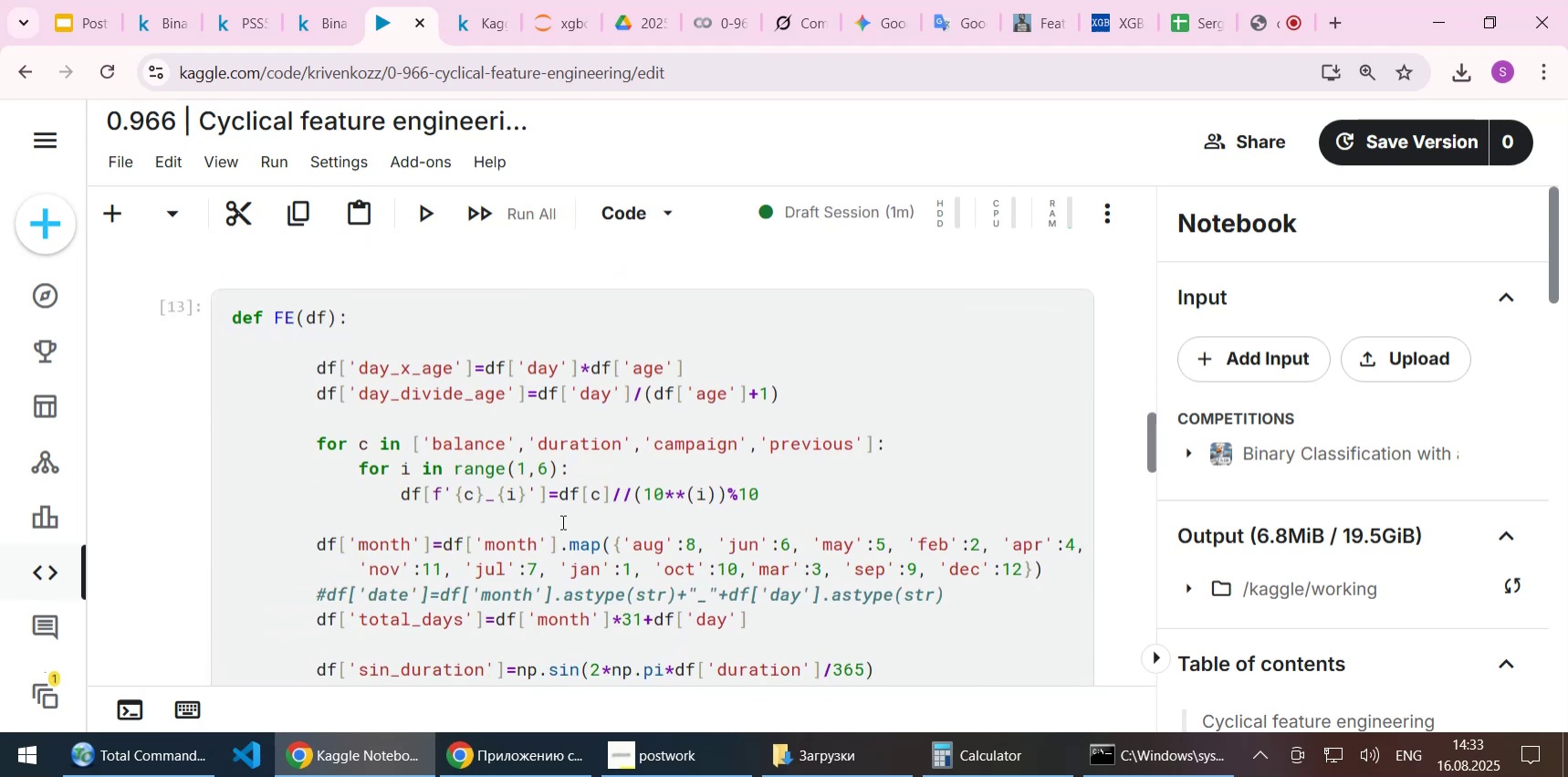 
scroll: coordinate [560, 522], scroll_direction: down, amount: 3.0
 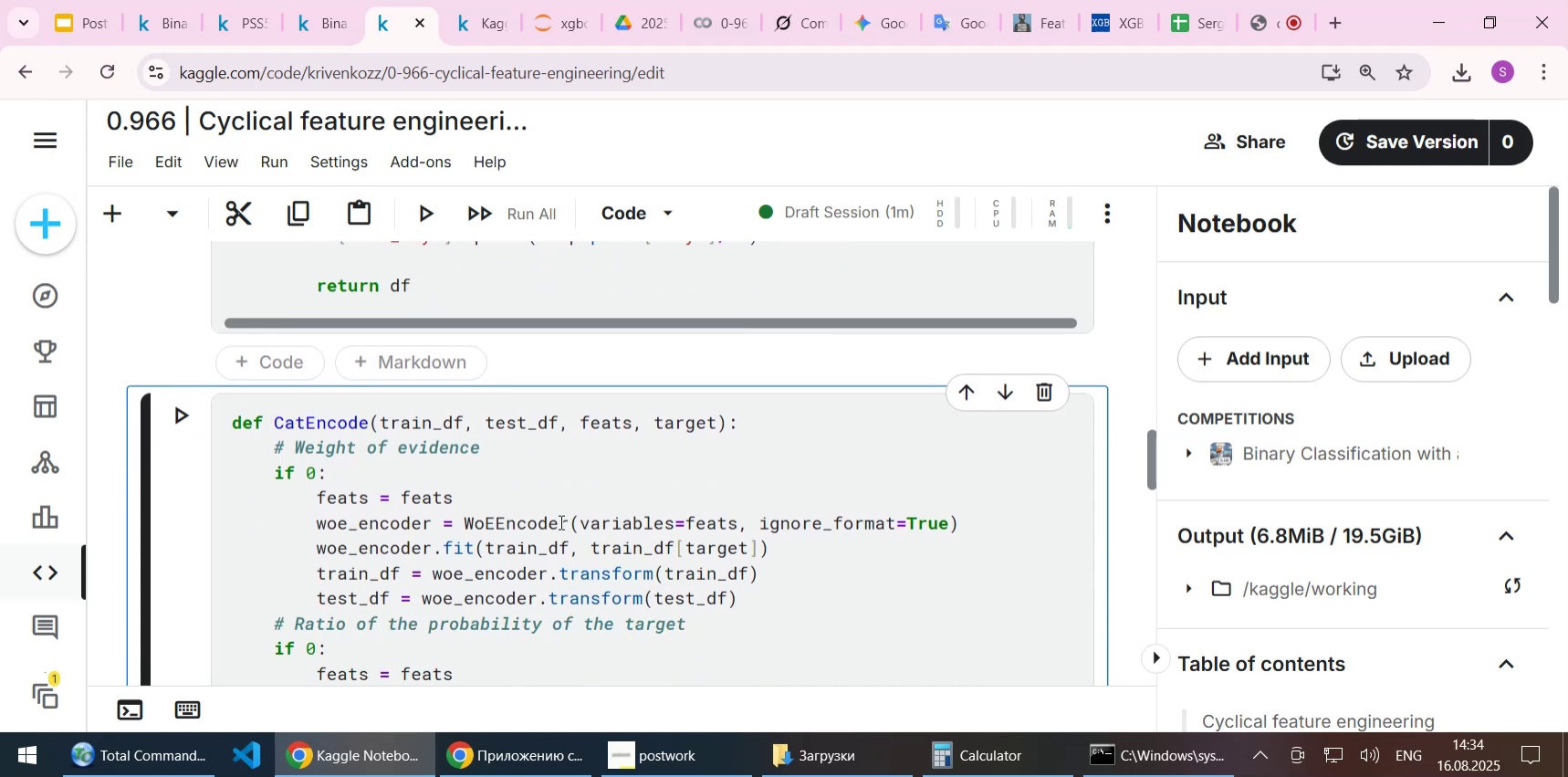 
key(Shift+Enter)
 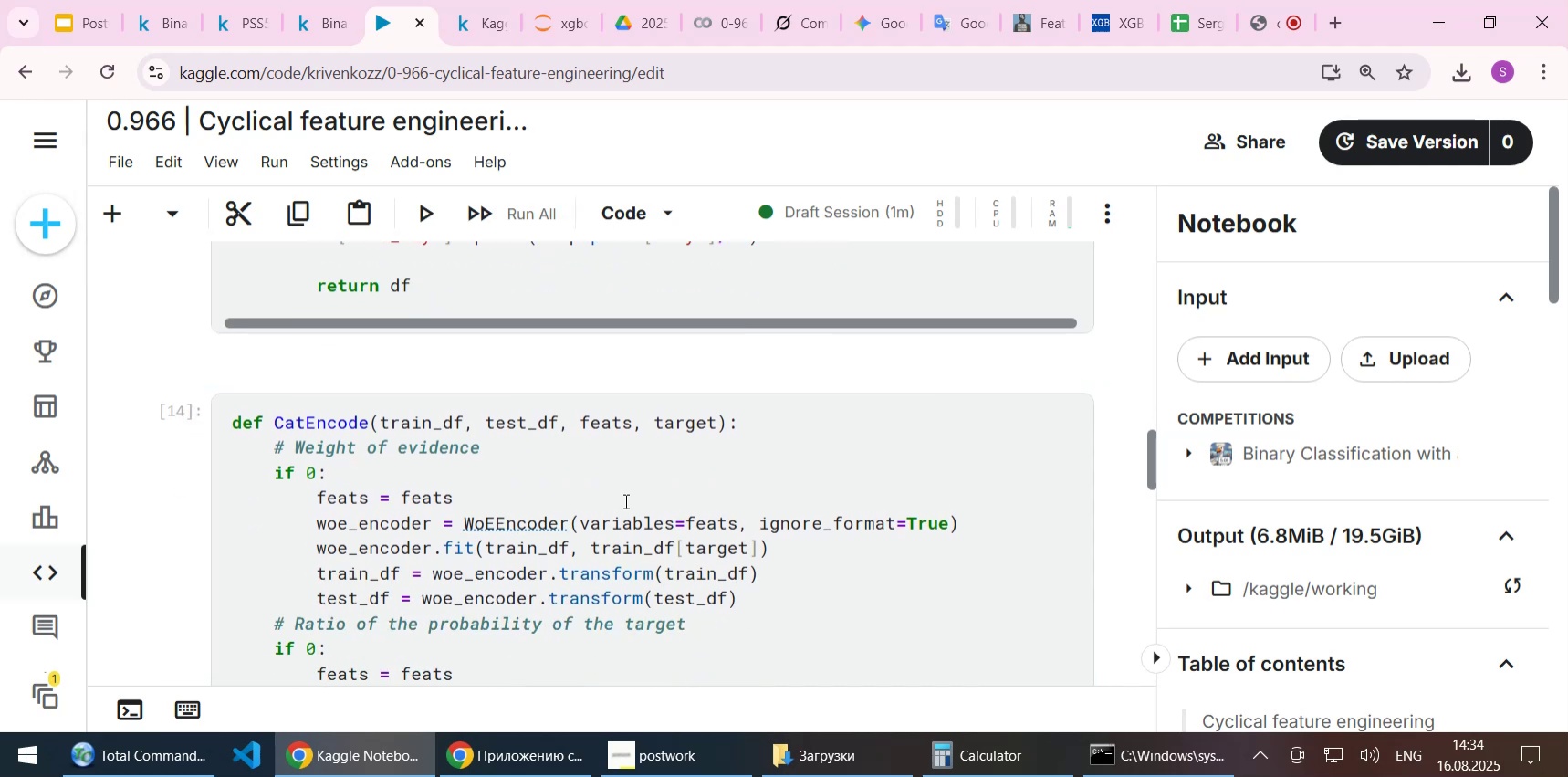 
scroll: coordinate [628, 417], scroll_direction: down, amount: 6.0
 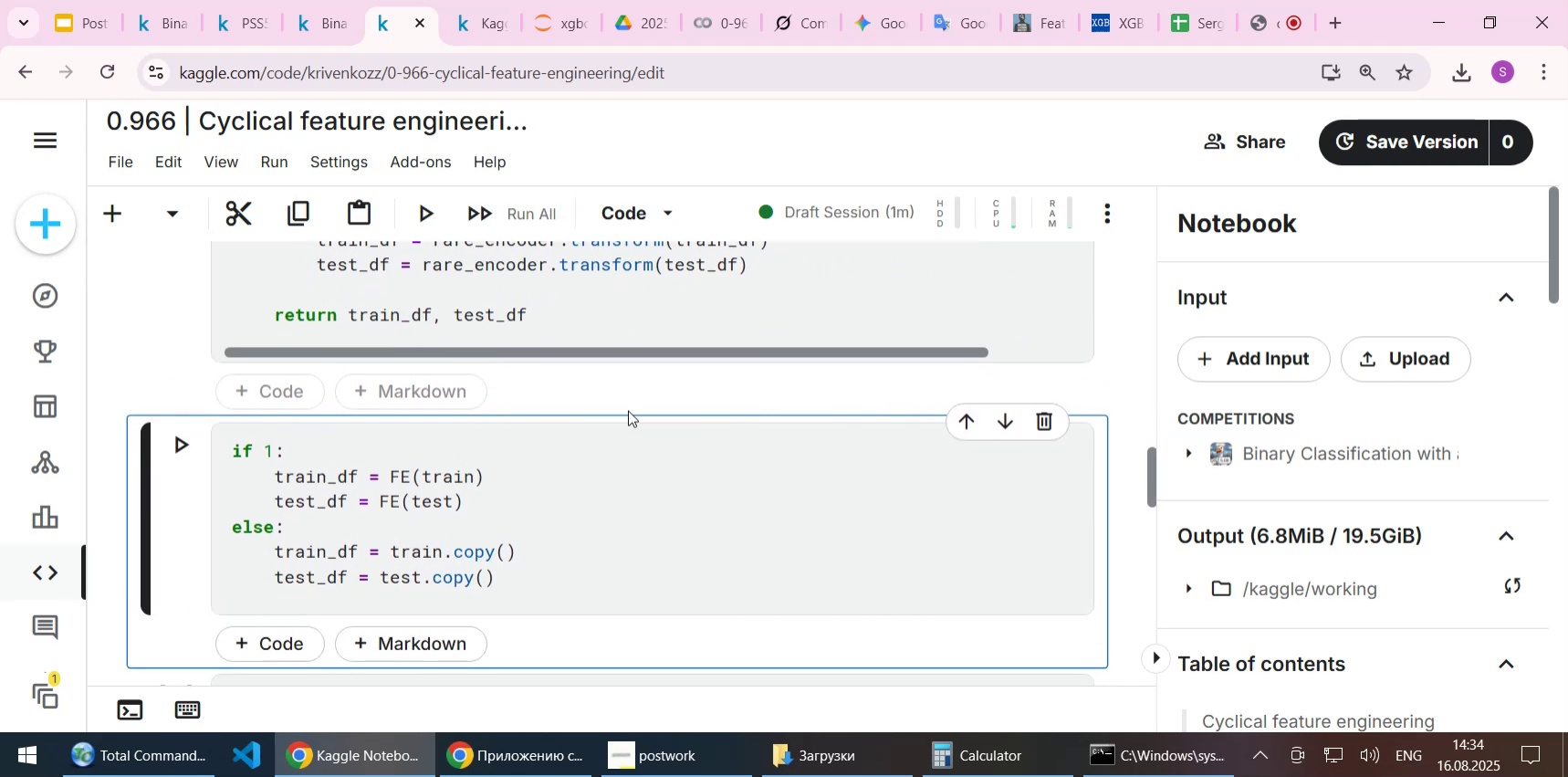 
key(Shift+Enter)
 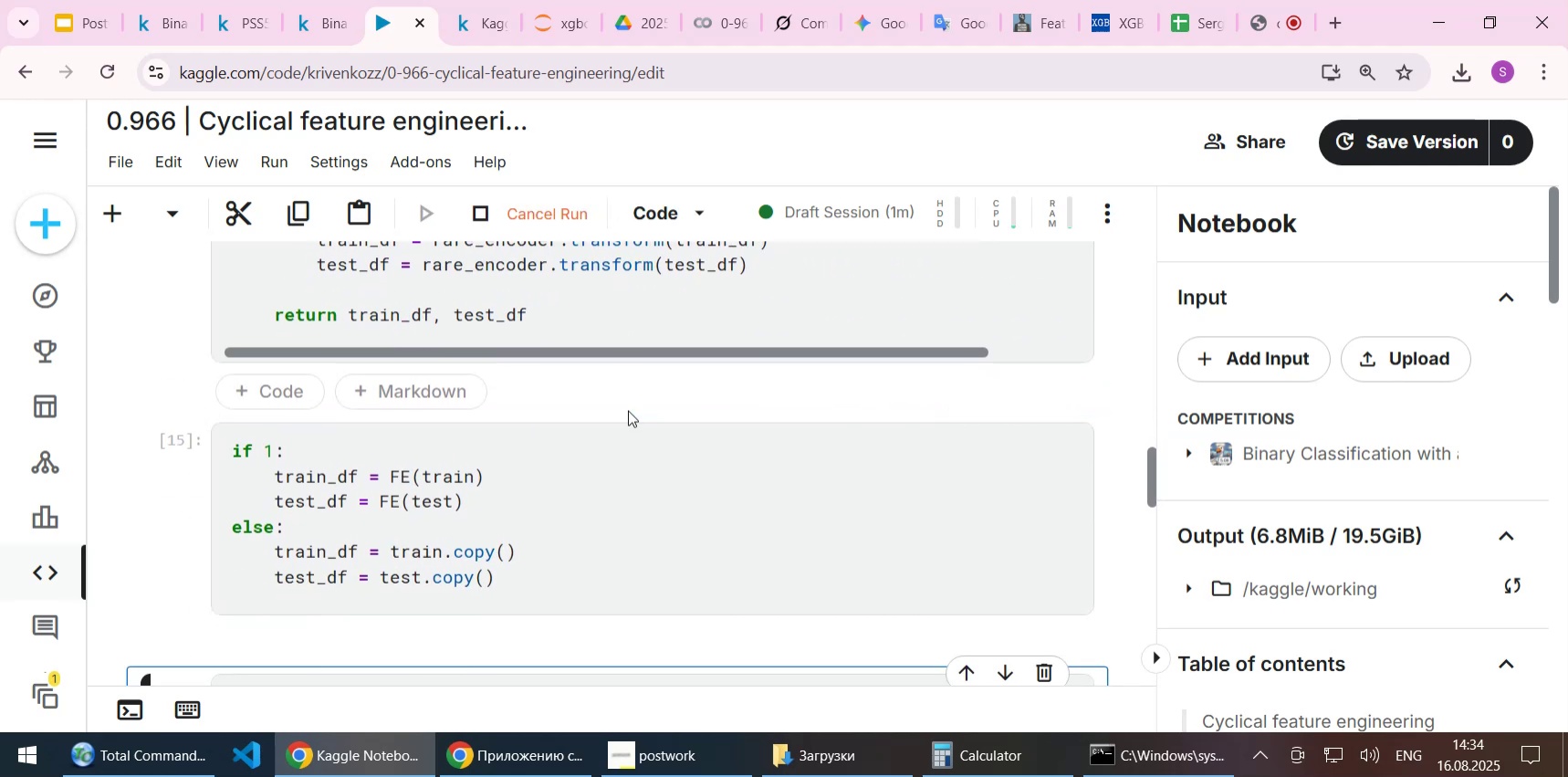 
scroll: coordinate [628, 410], scroll_direction: down, amount: 3.0
 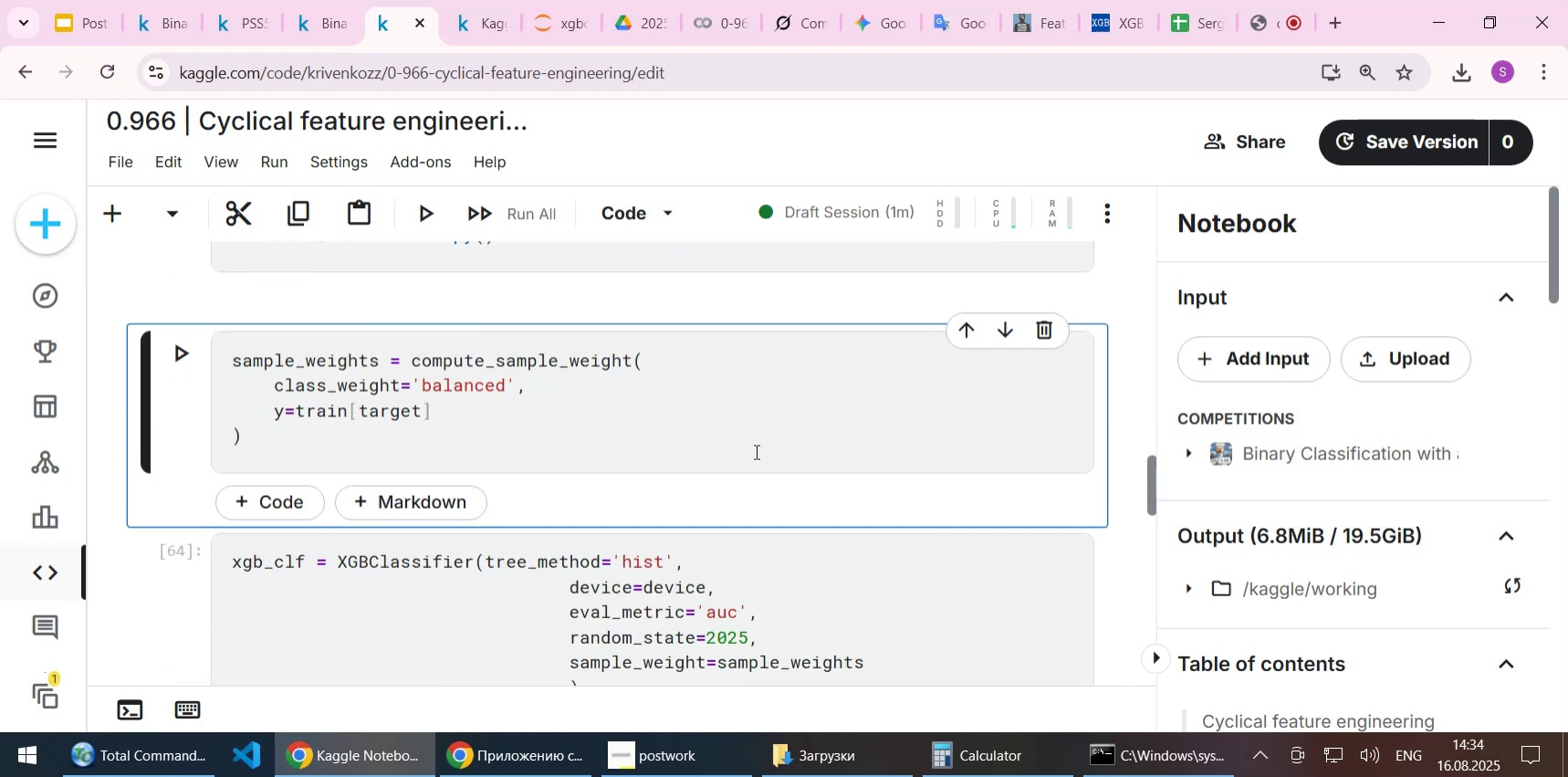 
key(Shift+Enter)
 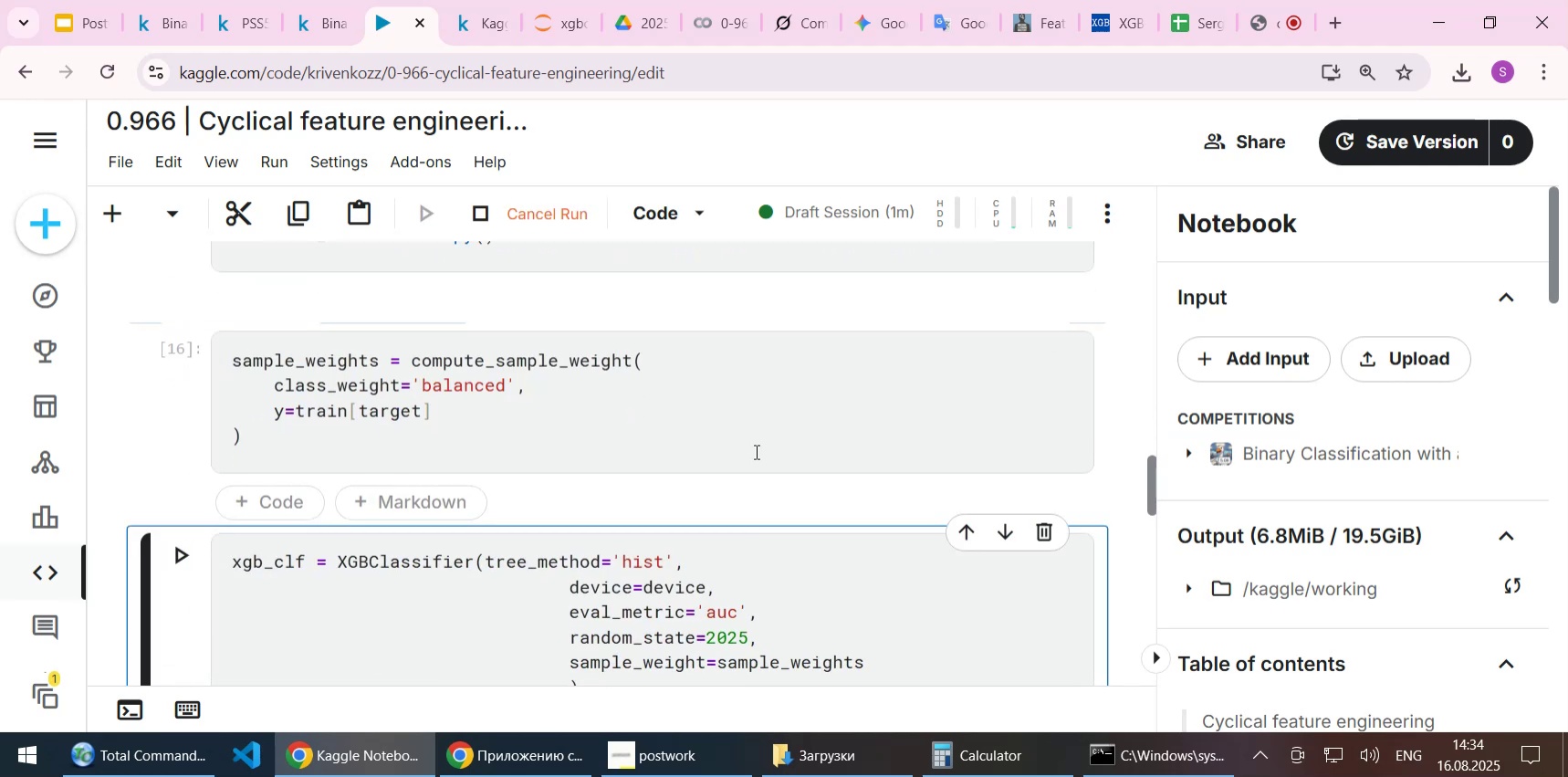 
key(Shift+Enter)
 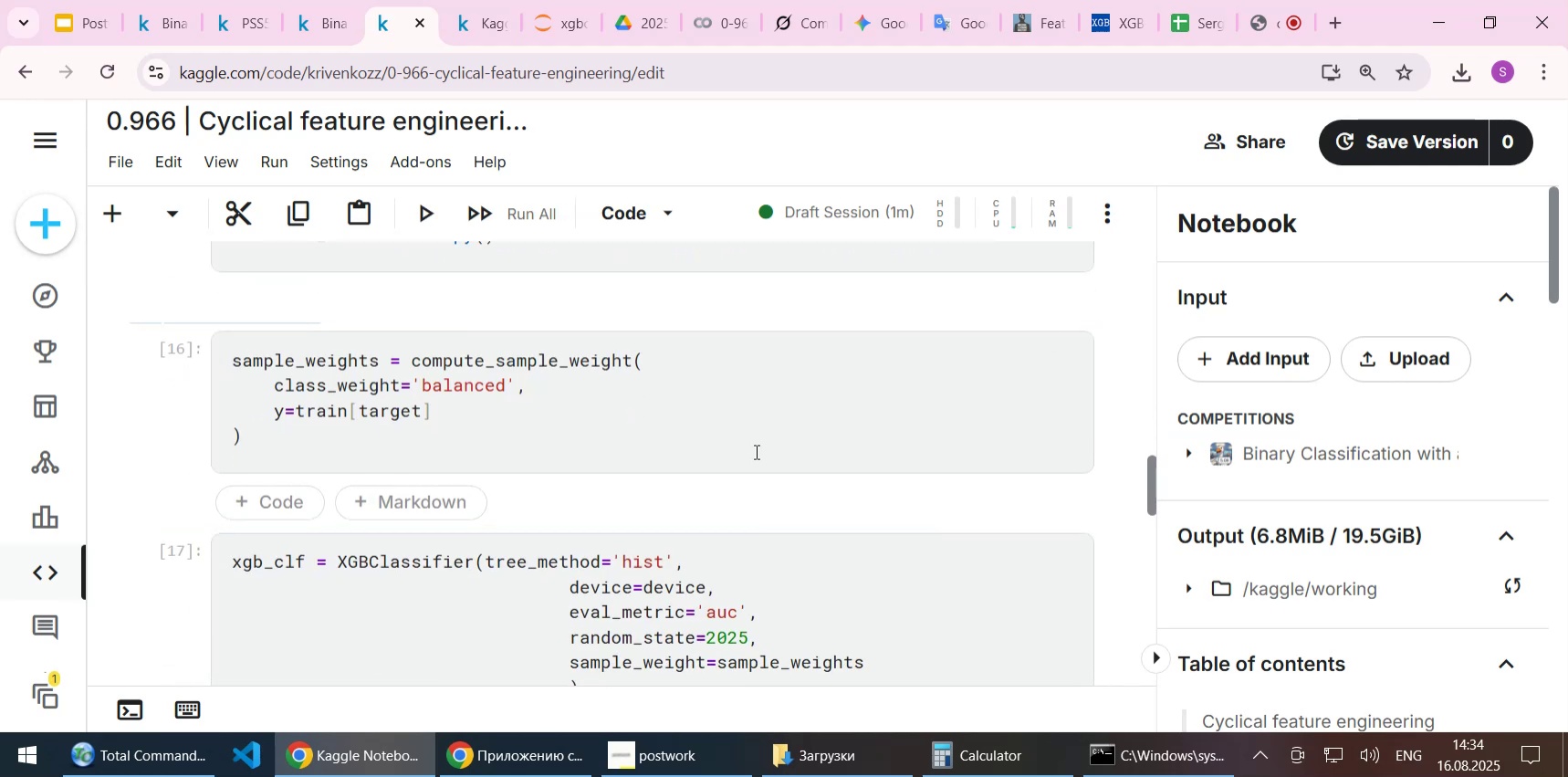 
scroll: coordinate [750, 464], scroll_direction: down, amount: 3.0
 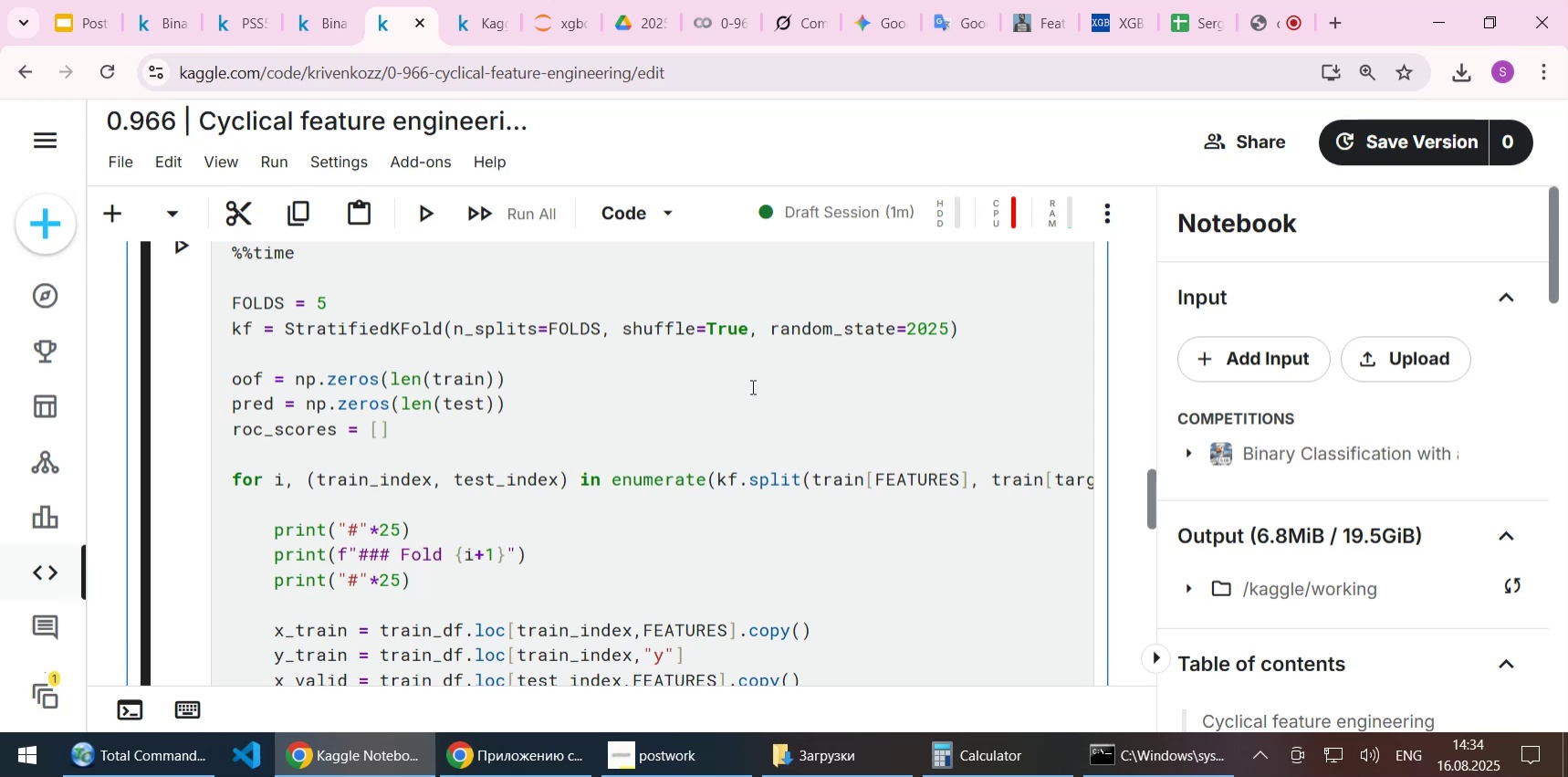 
wait(5.13)
 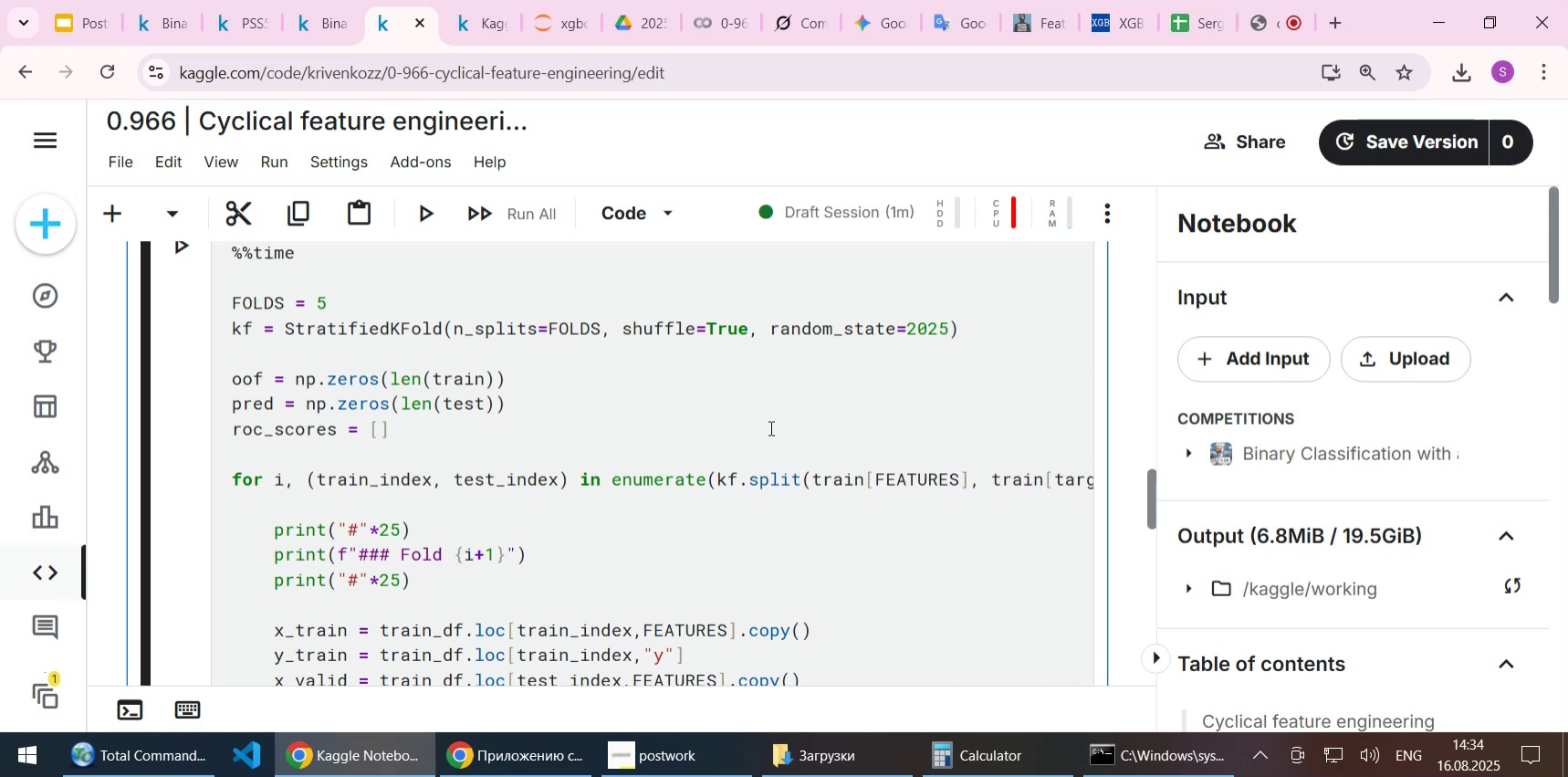 
scroll: coordinate [760, 422], scroll_direction: down, amount: 1.0
 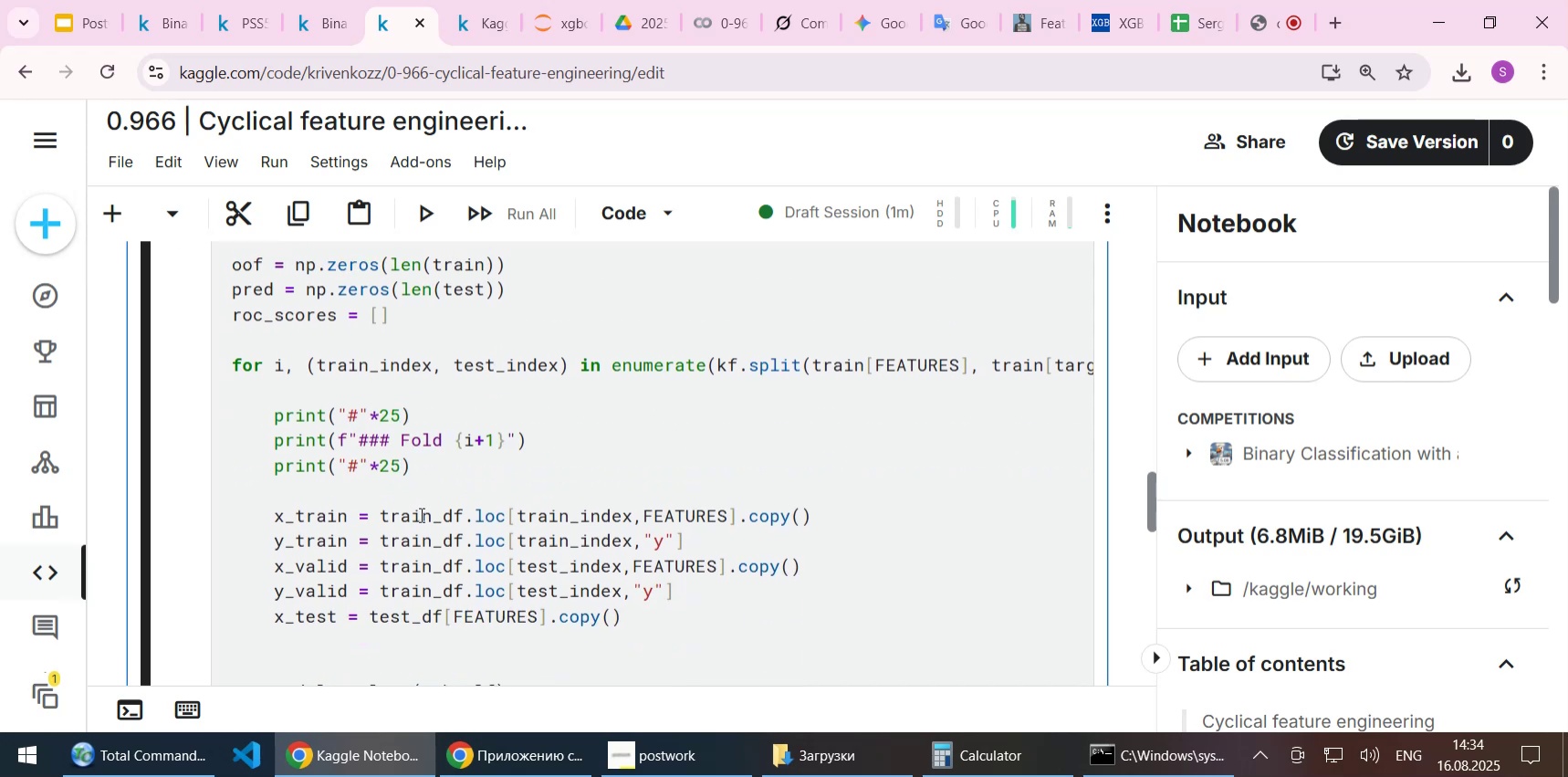 
double_click([420, 514])
 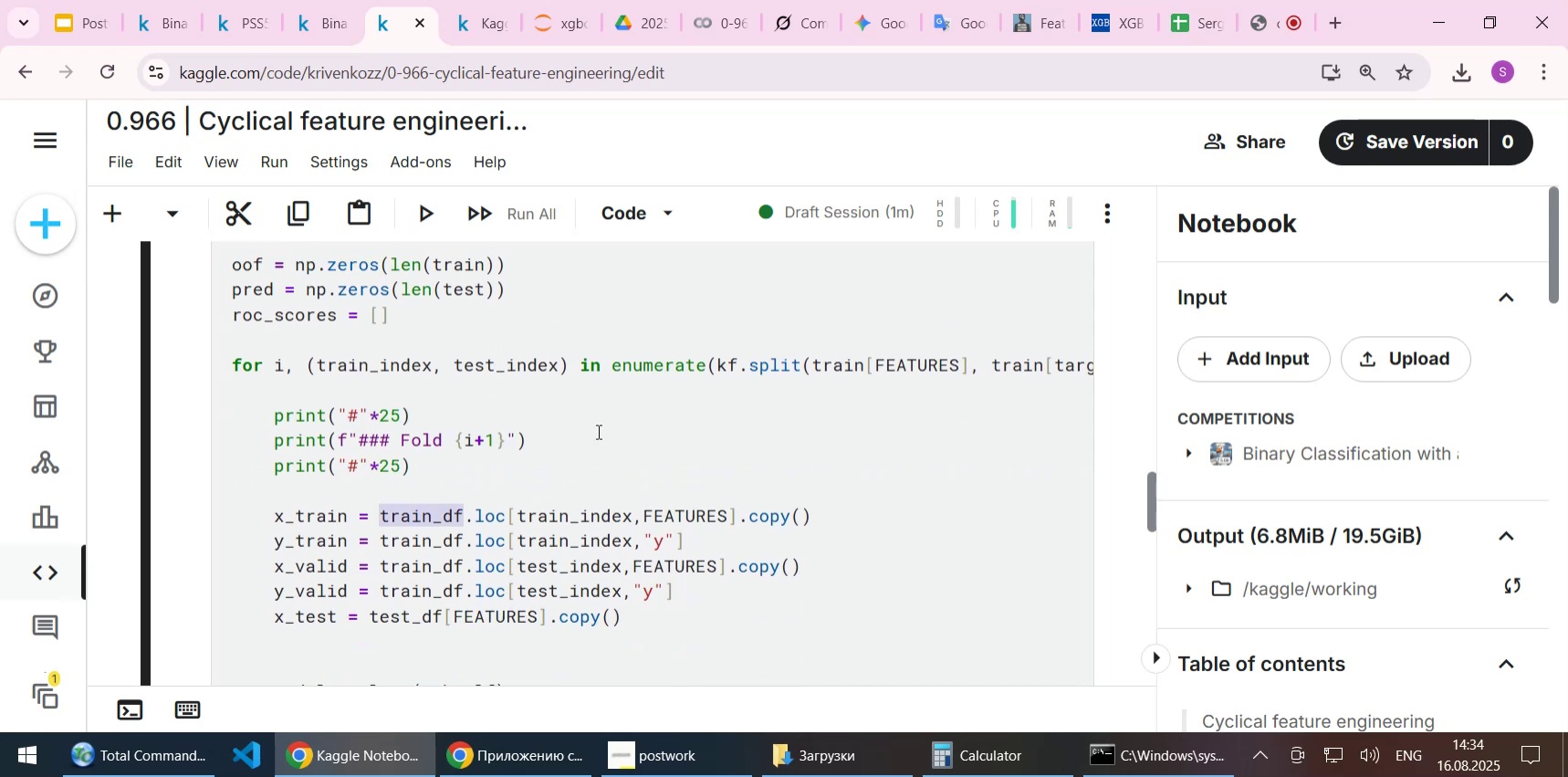 
key(Control+C)
 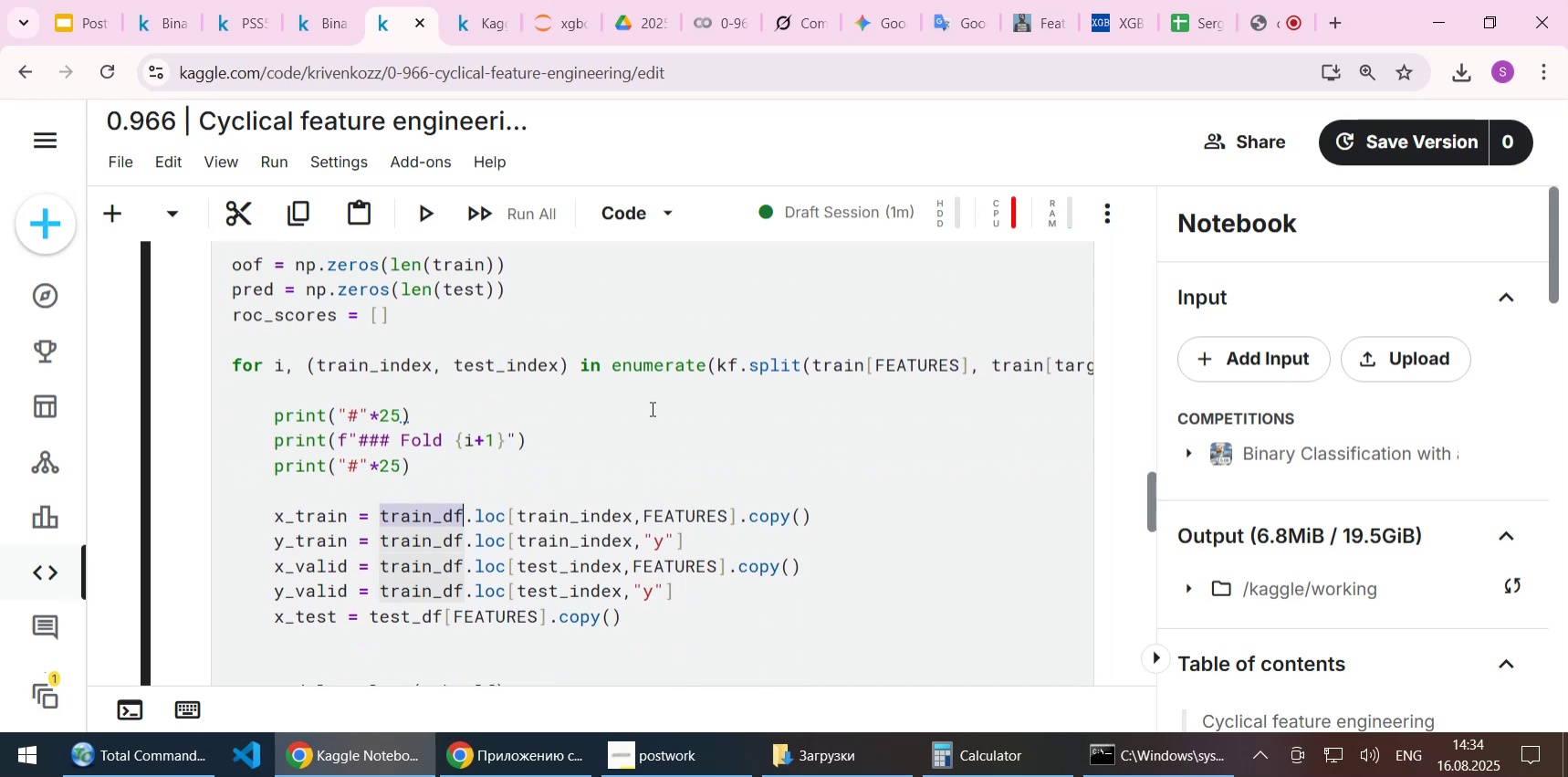 
scroll: coordinate [651, 408], scroll_direction: up, amount: 3.0
 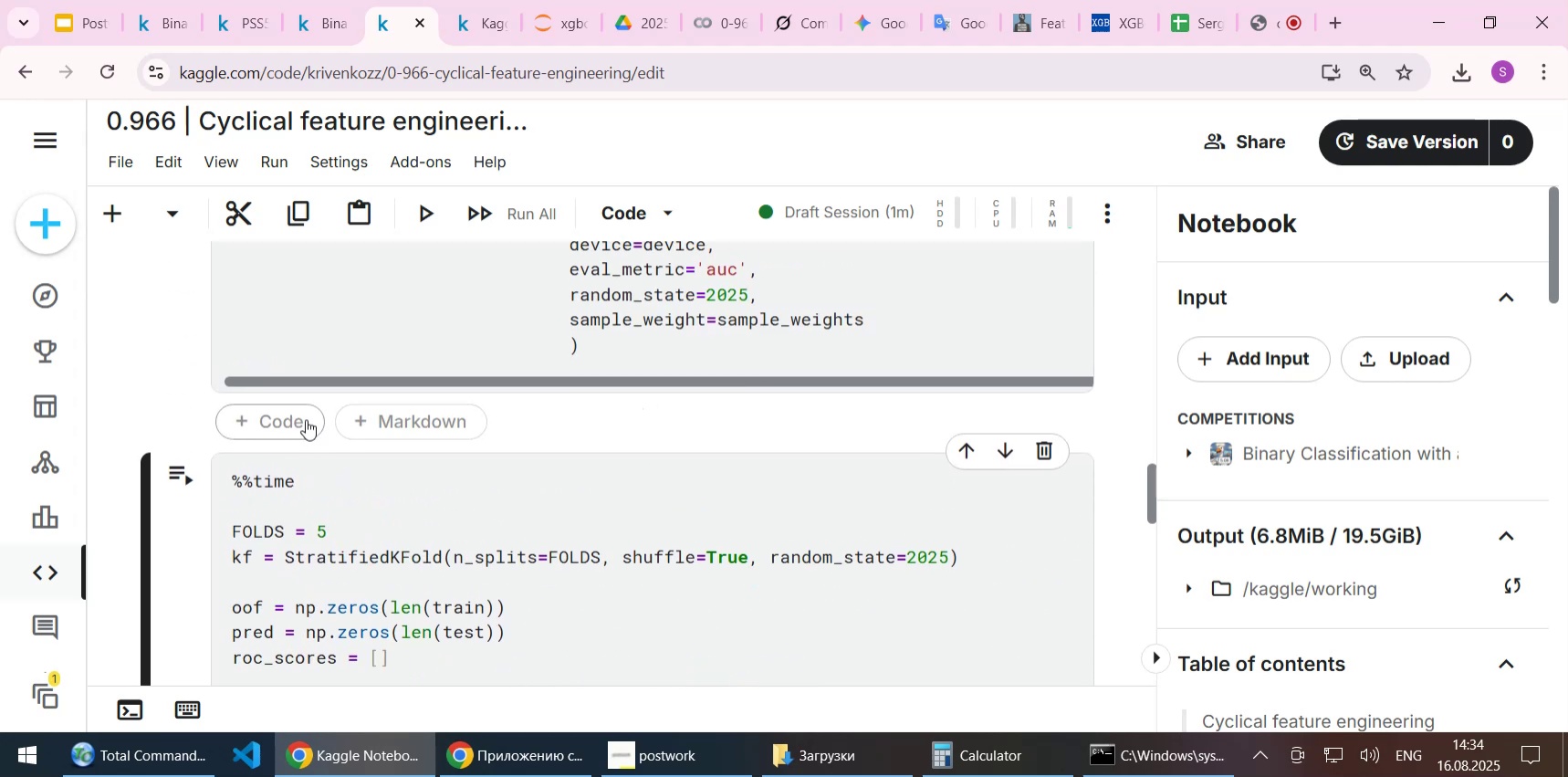 
left_click([306, 420])
 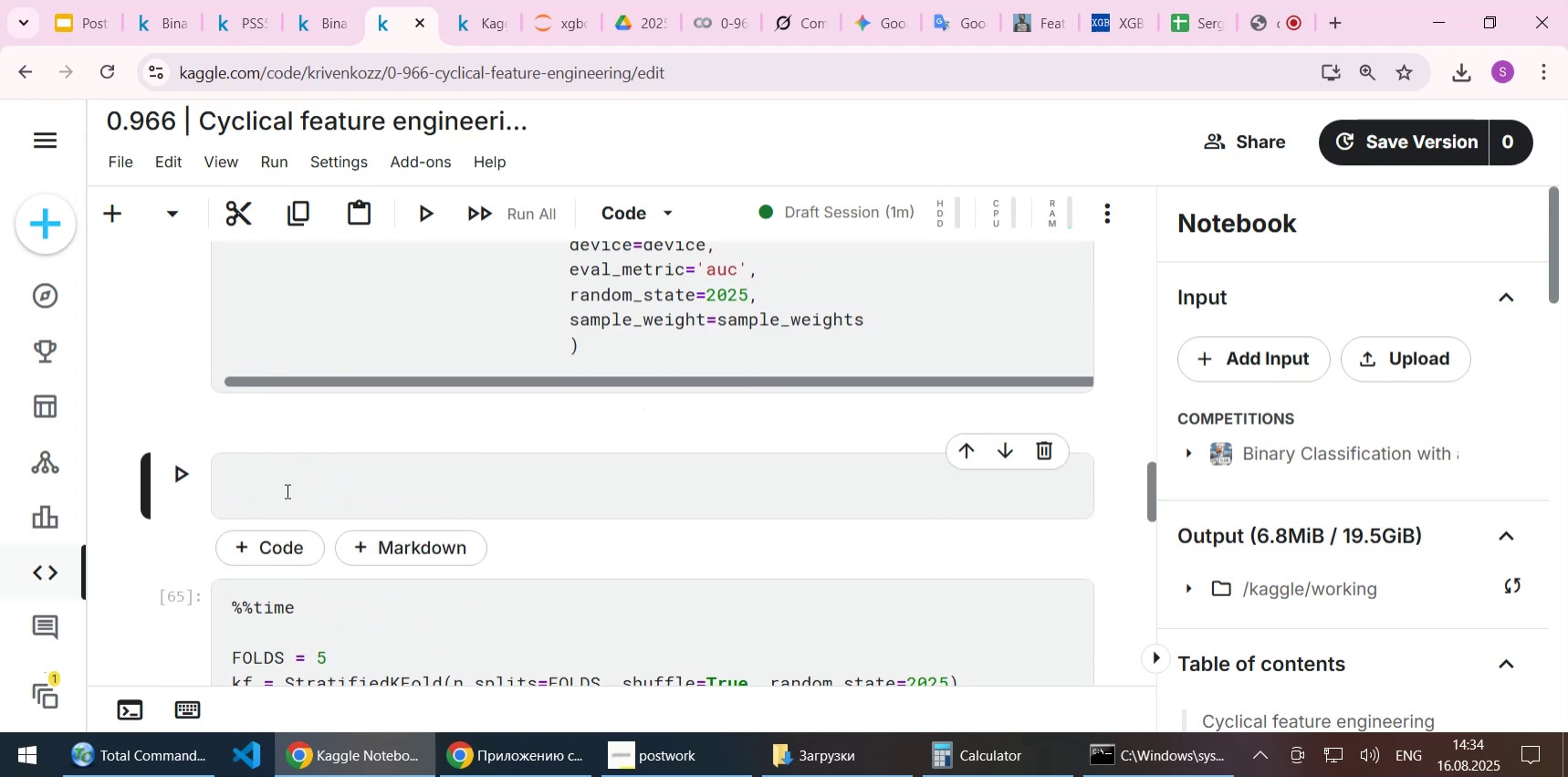 
left_click([286, 490])
 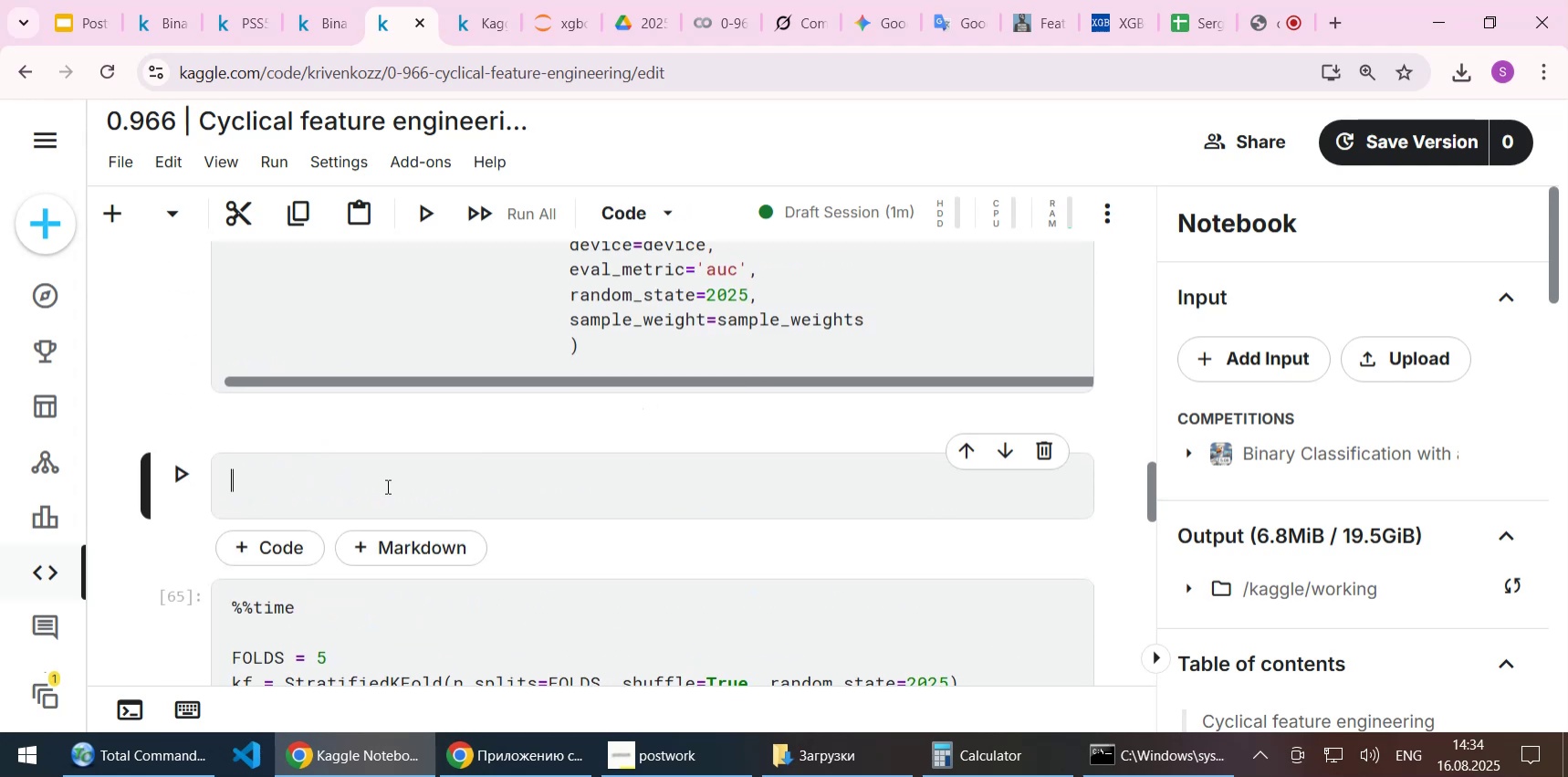 
key(Control+V)
 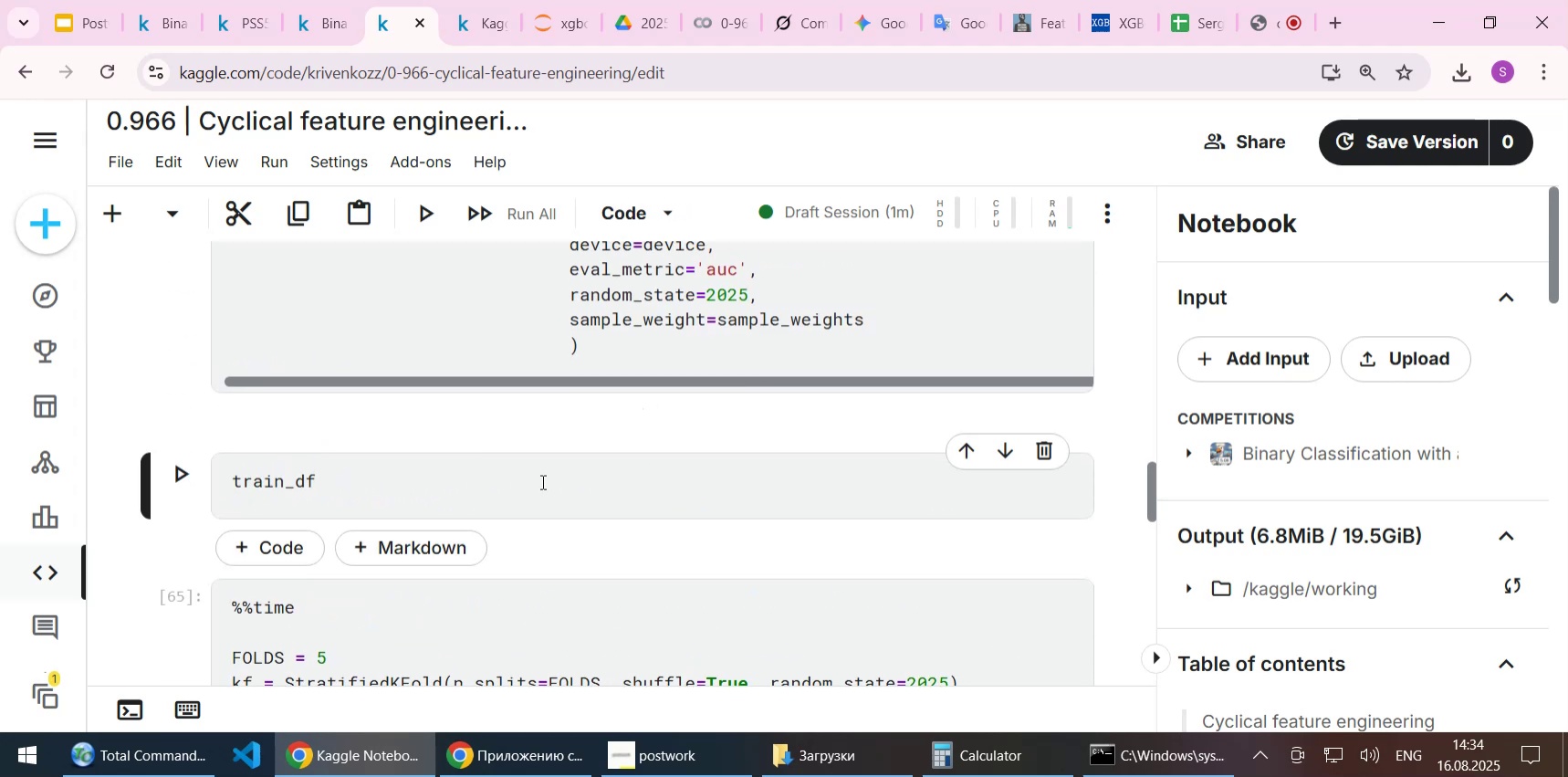 
type(.columns)
 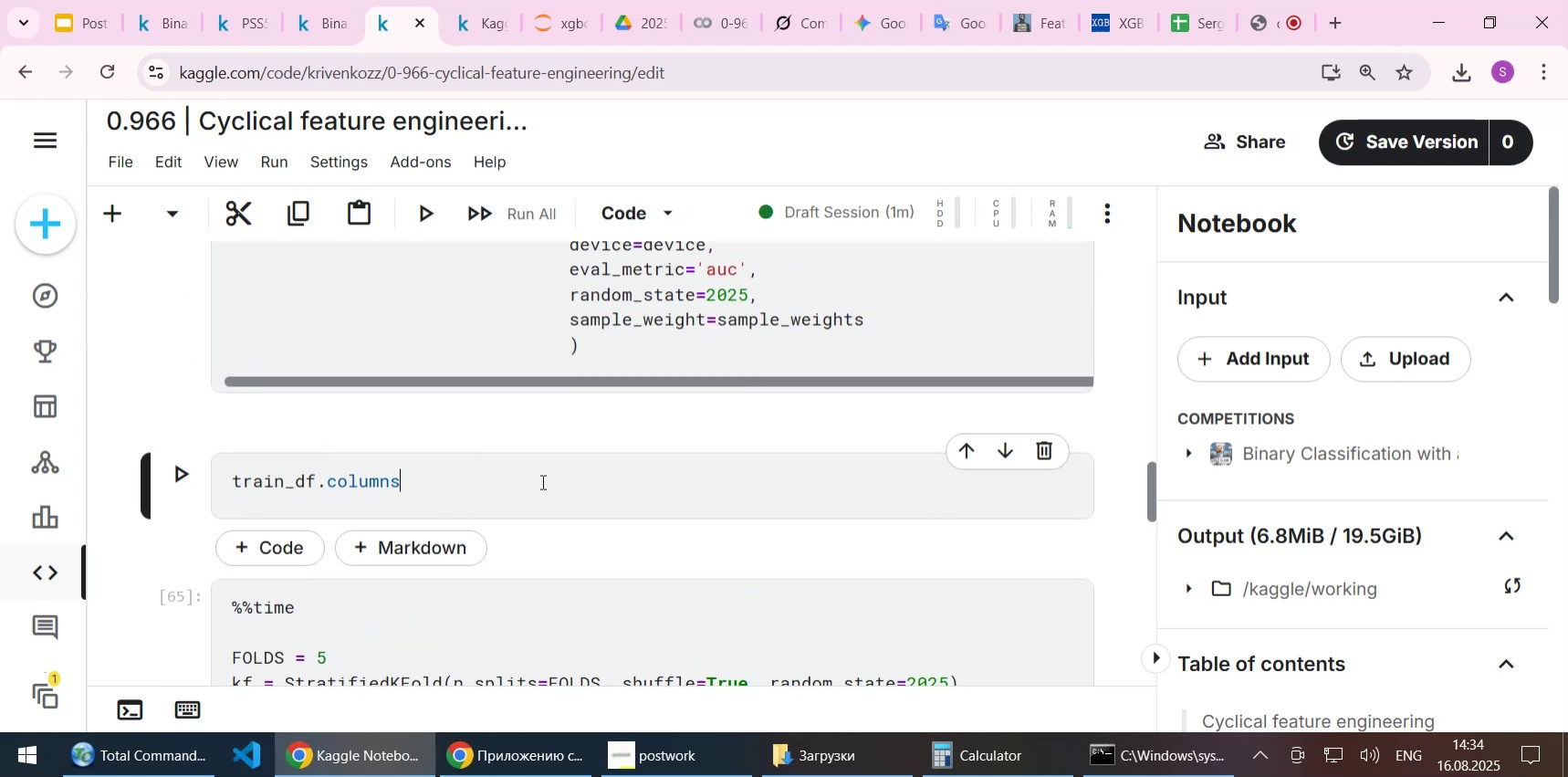 
key(Shift+Enter)
 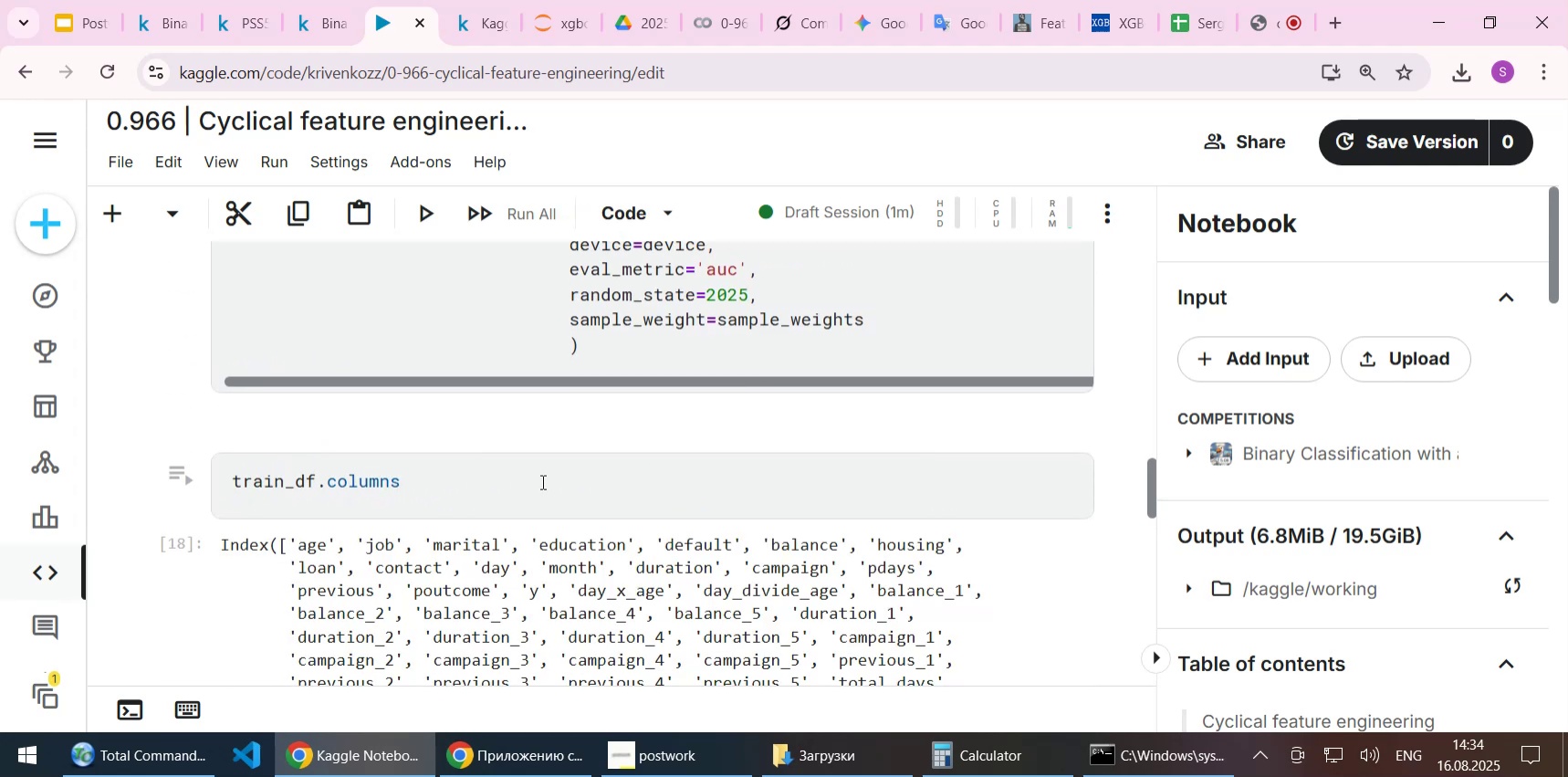 
scroll: coordinate [542, 484], scroll_direction: down, amount: 1.0
 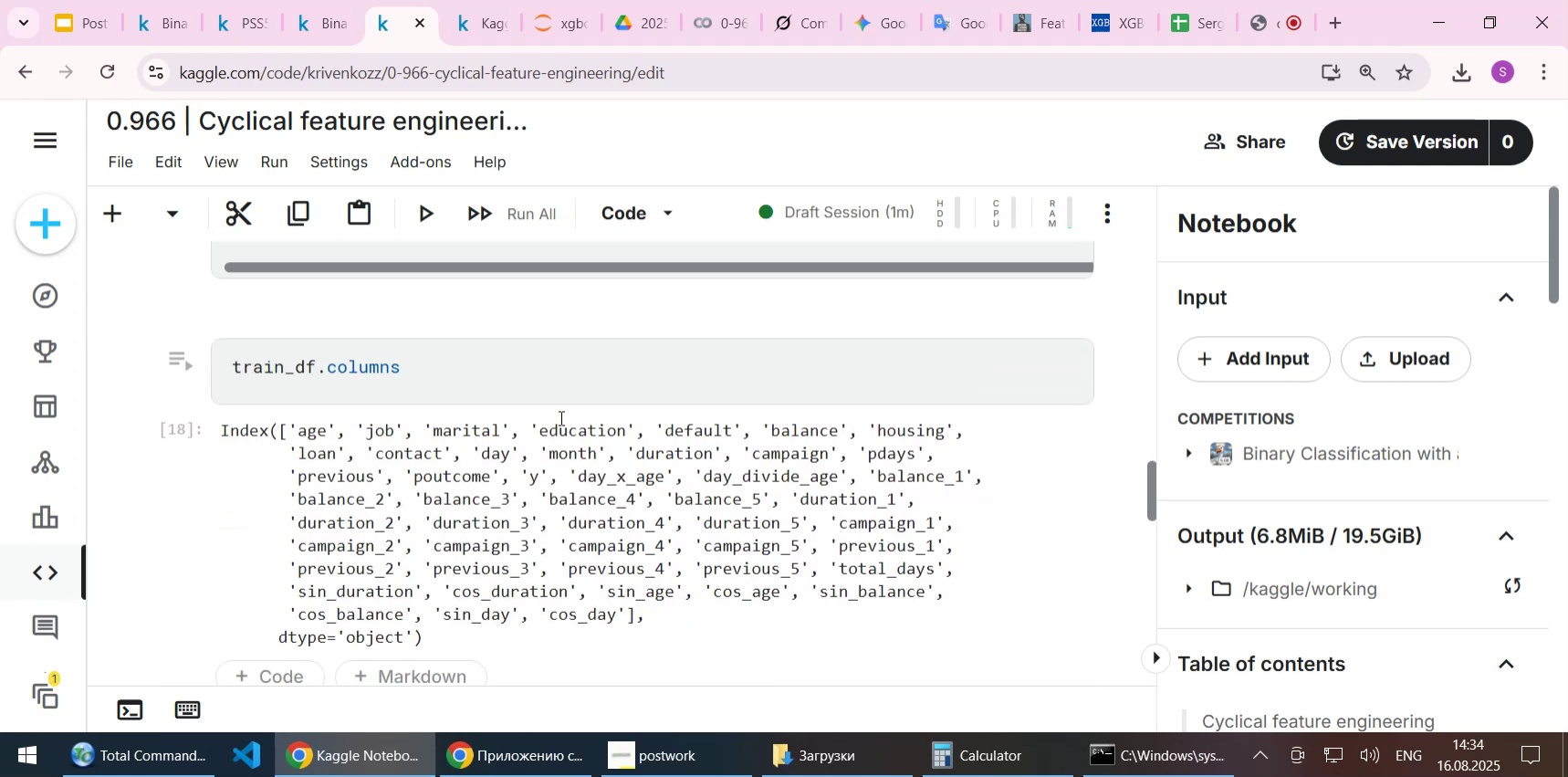 
scroll: coordinate [559, 416], scroll_direction: up, amount: 1.0
 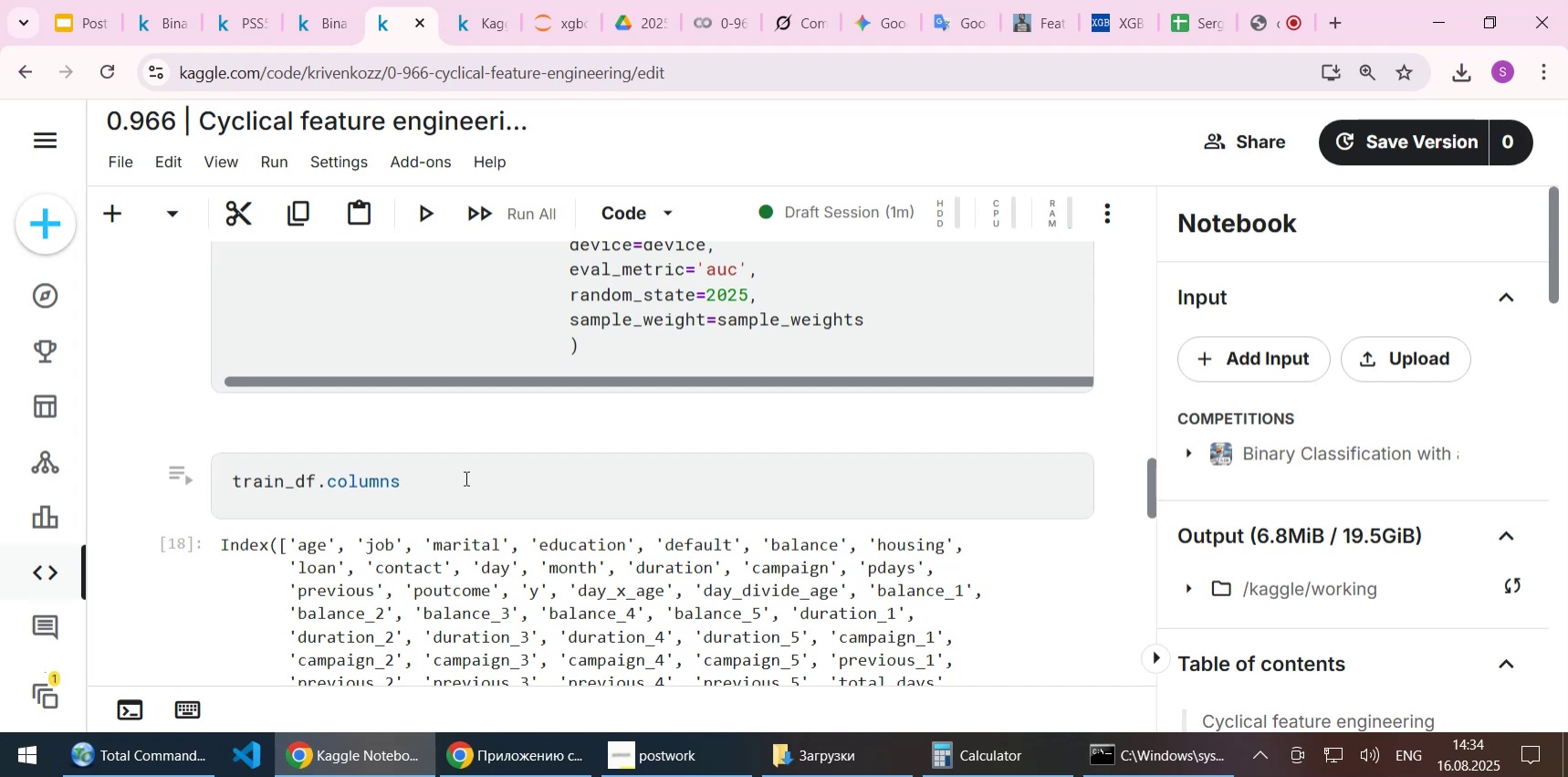 
left_click([465, 478])
 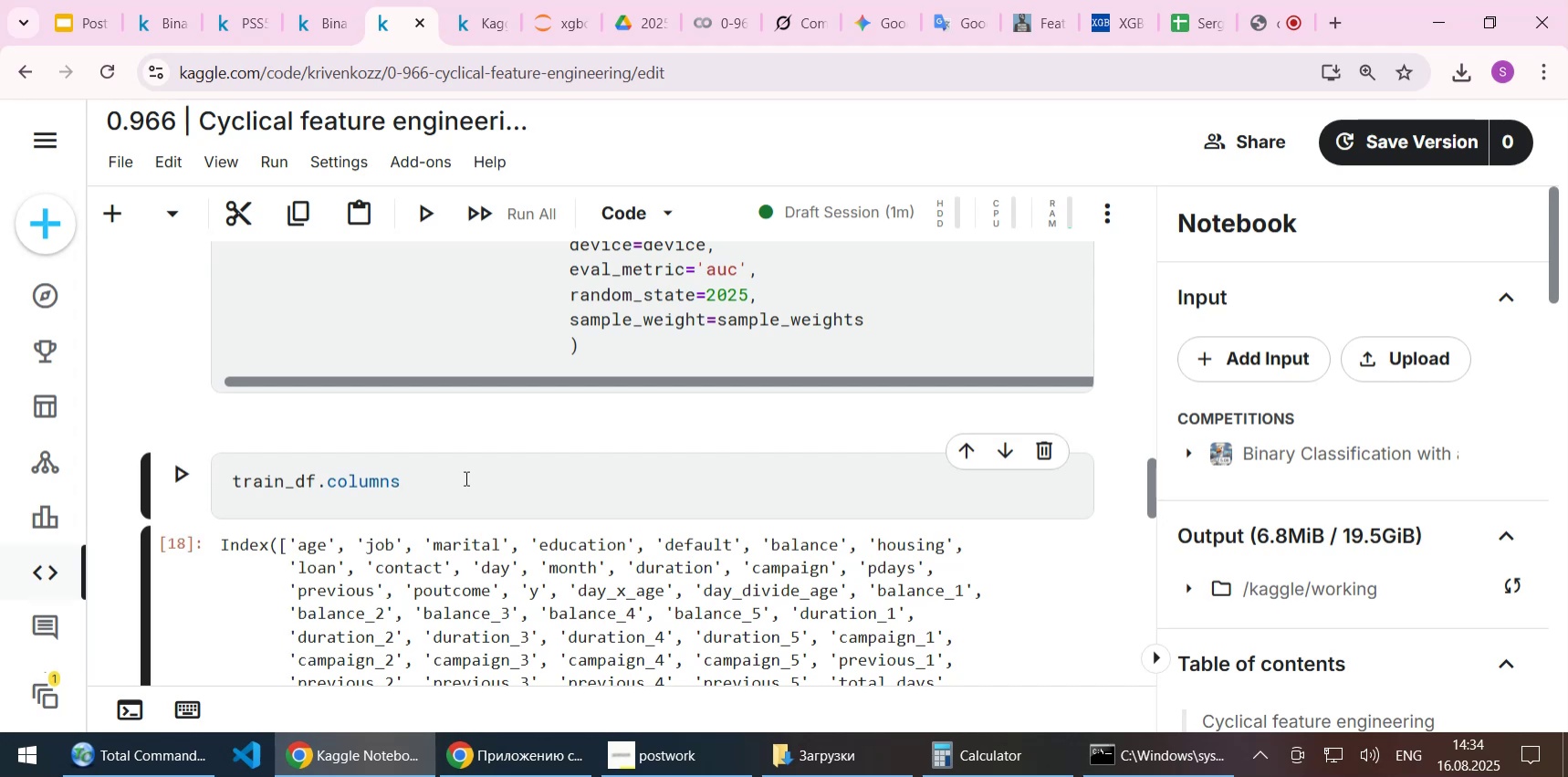 
left_click_drag(start_coordinate=[465, 478], to_coordinate=[218, 471])
 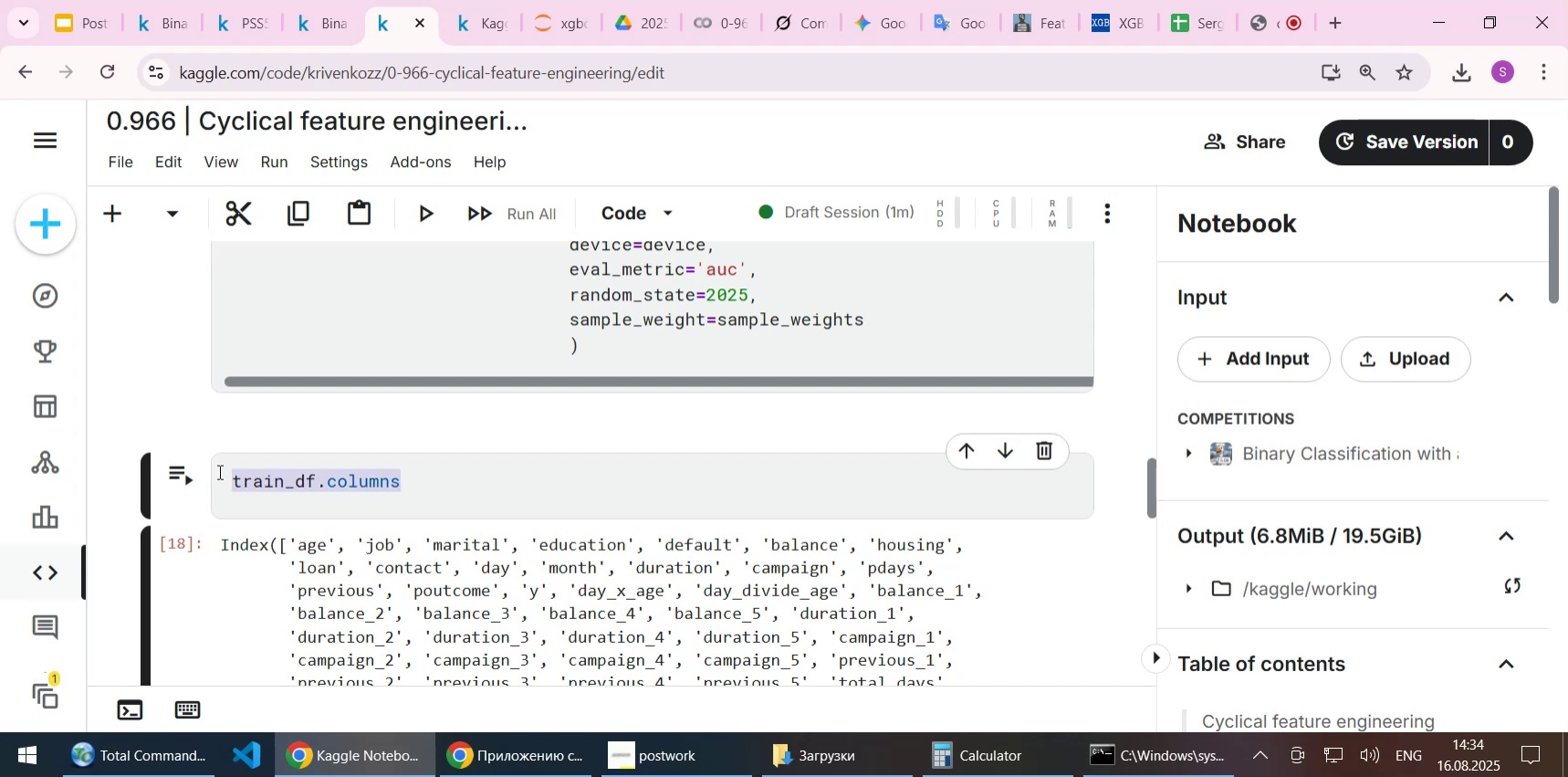 
type(FEATURES = )
 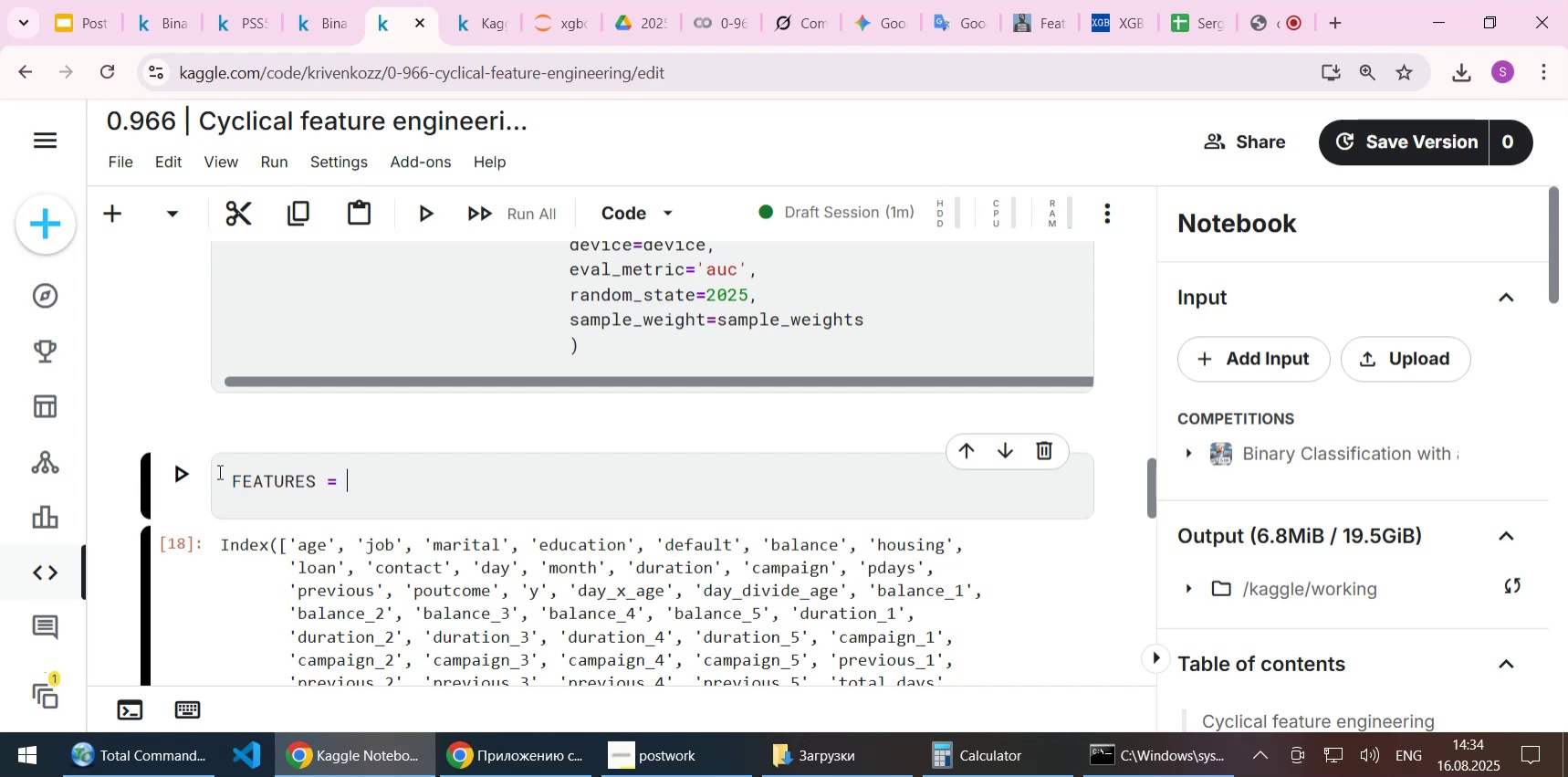 
scroll: coordinate [218, 471], scroll_direction: down, amount: 1.0
 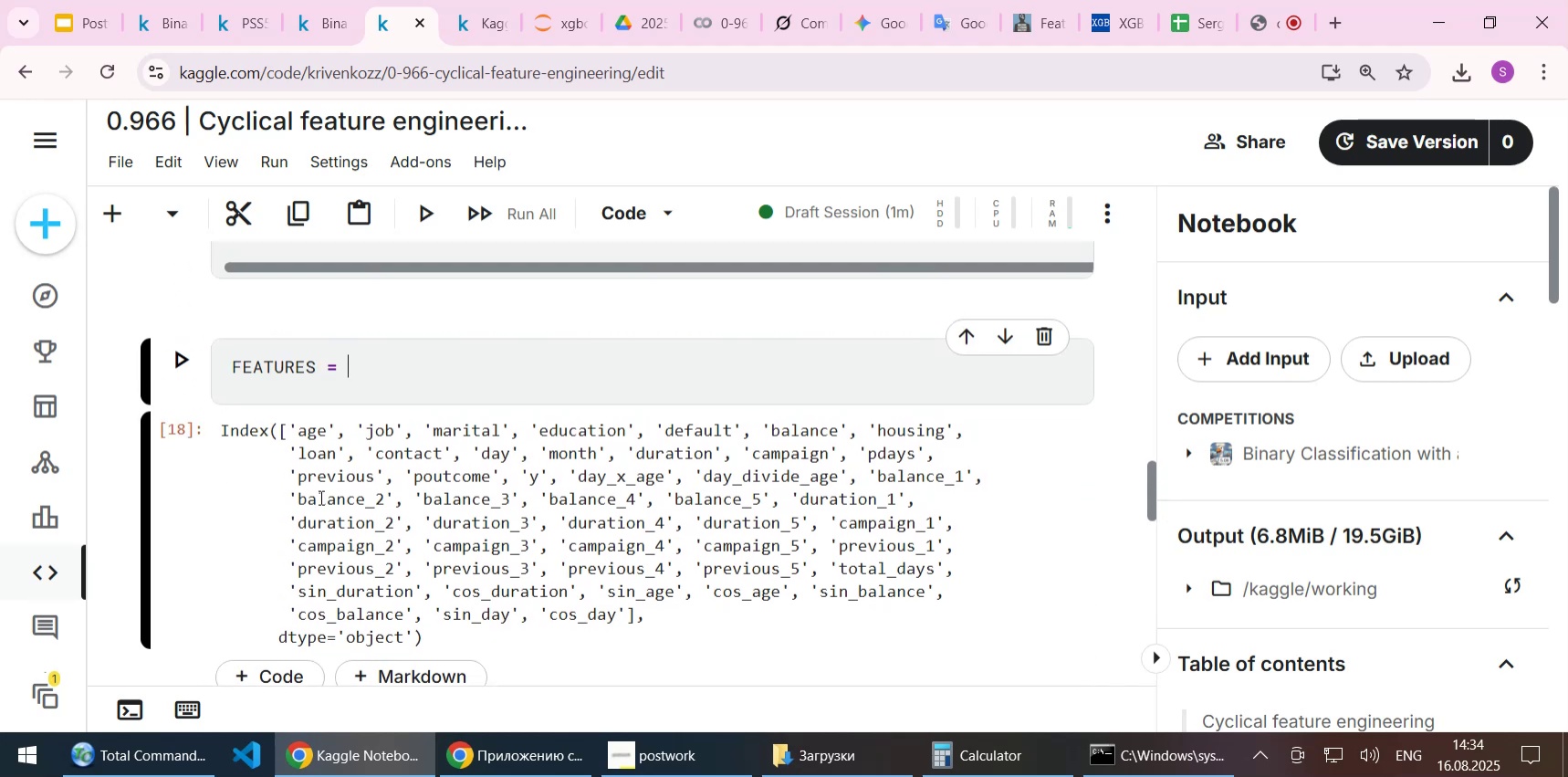 
type(se)
key(Backspace)
key(Backspace)
type(list(set()
 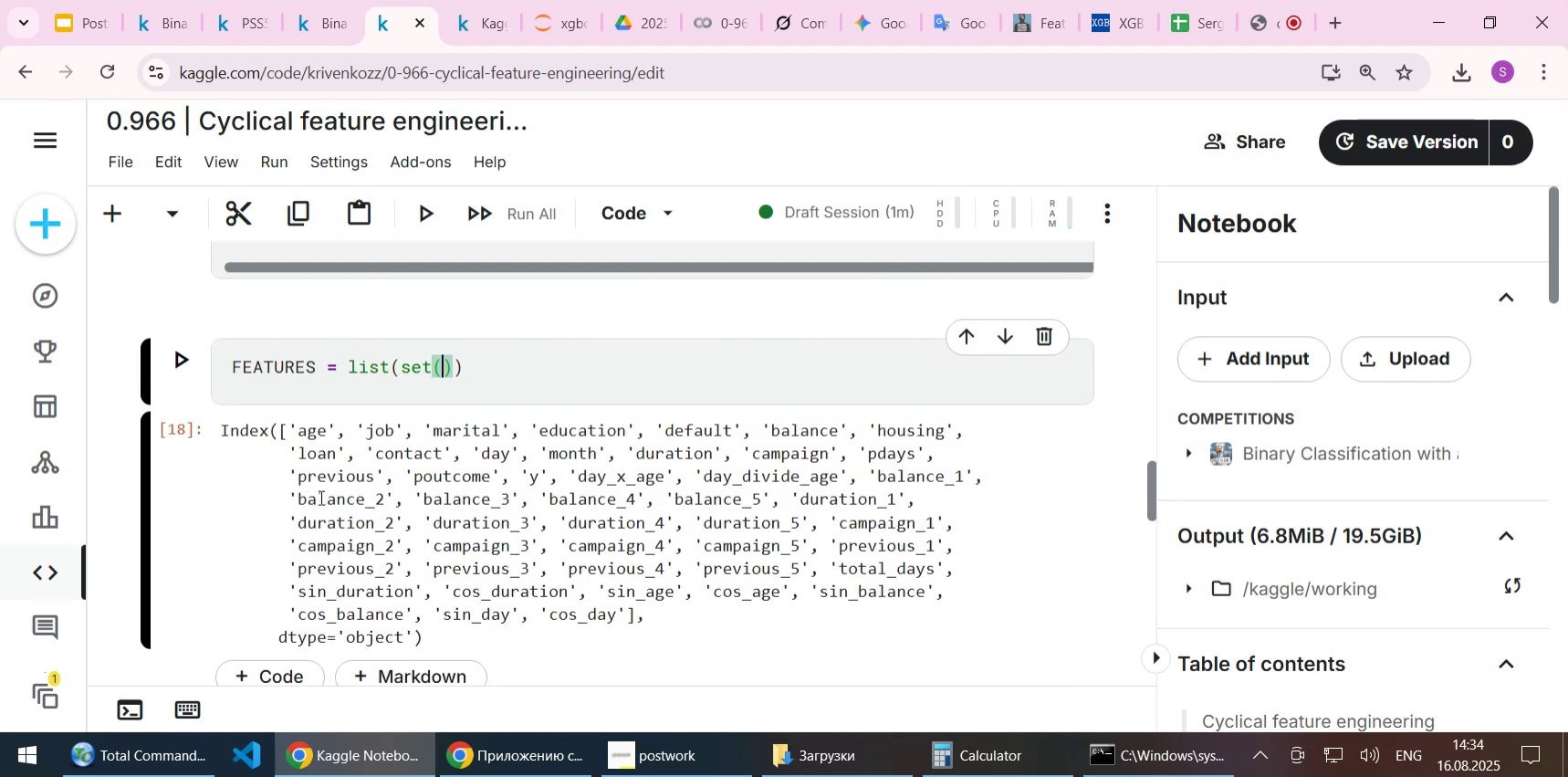 
scroll: coordinate [523, 599], scroll_direction: down, amount: 2.0
 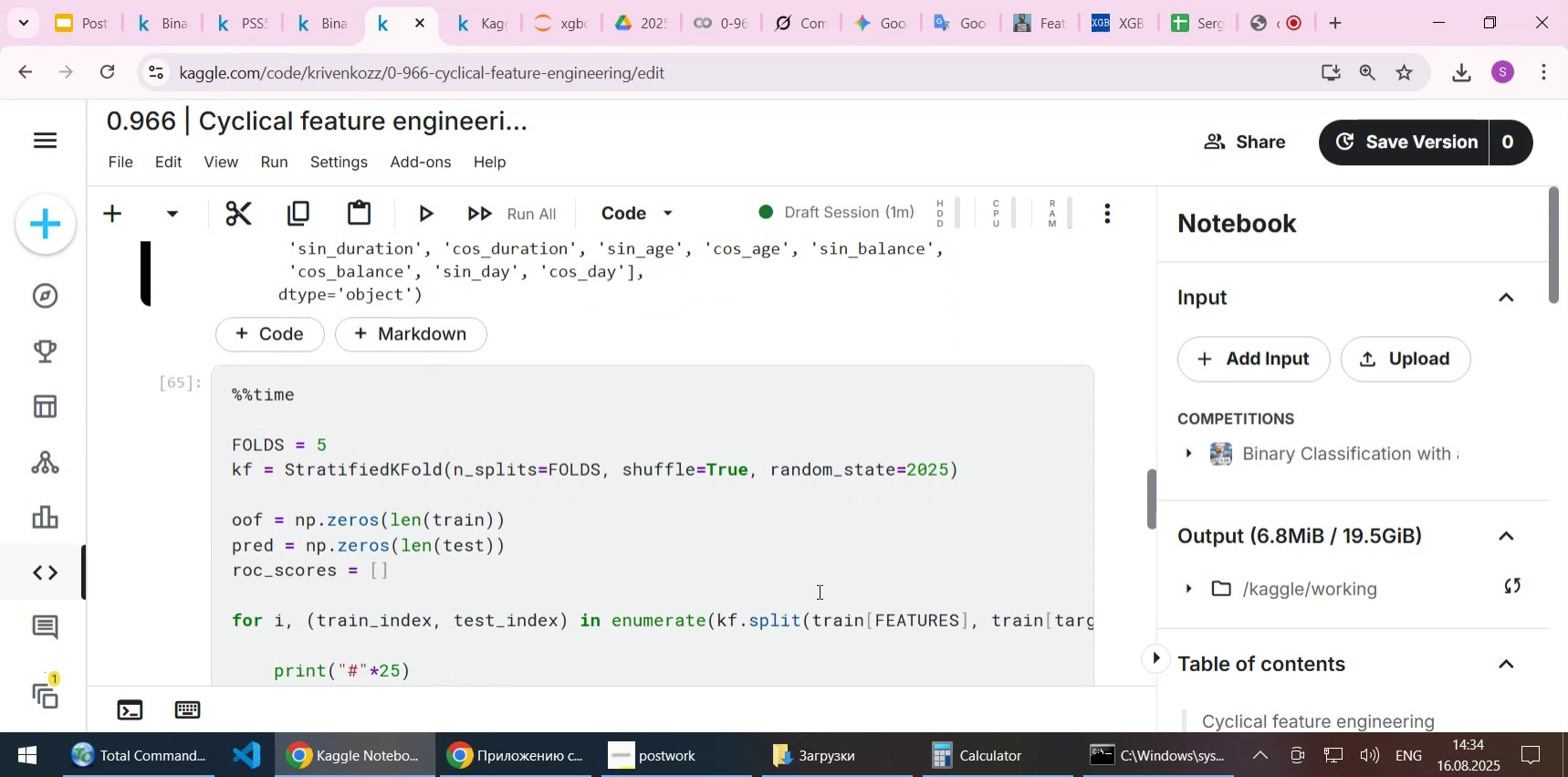 
scroll: coordinate [420, 404], scroll_direction: up, amount: 10.0
 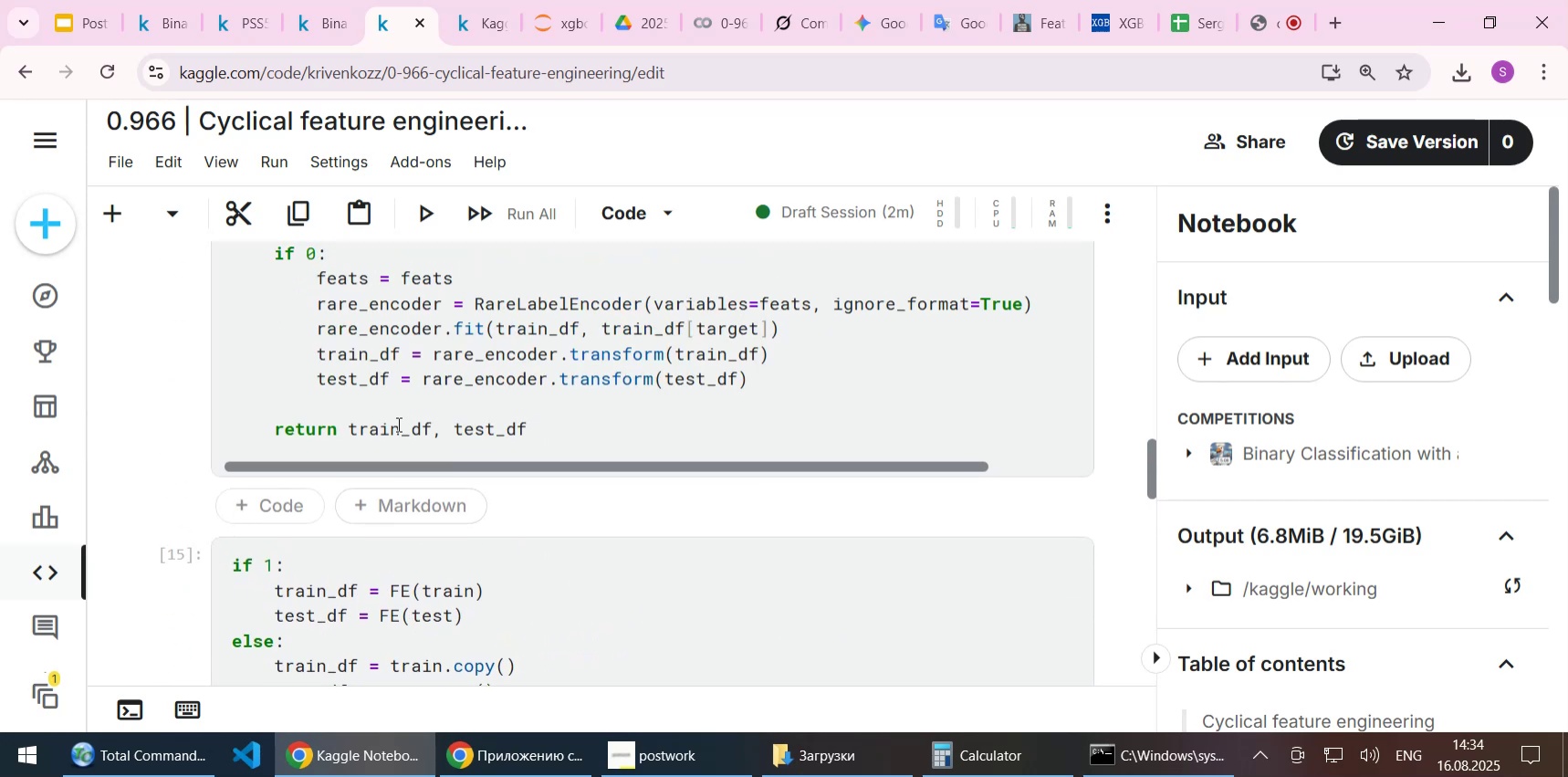 
double_click([397, 424])
 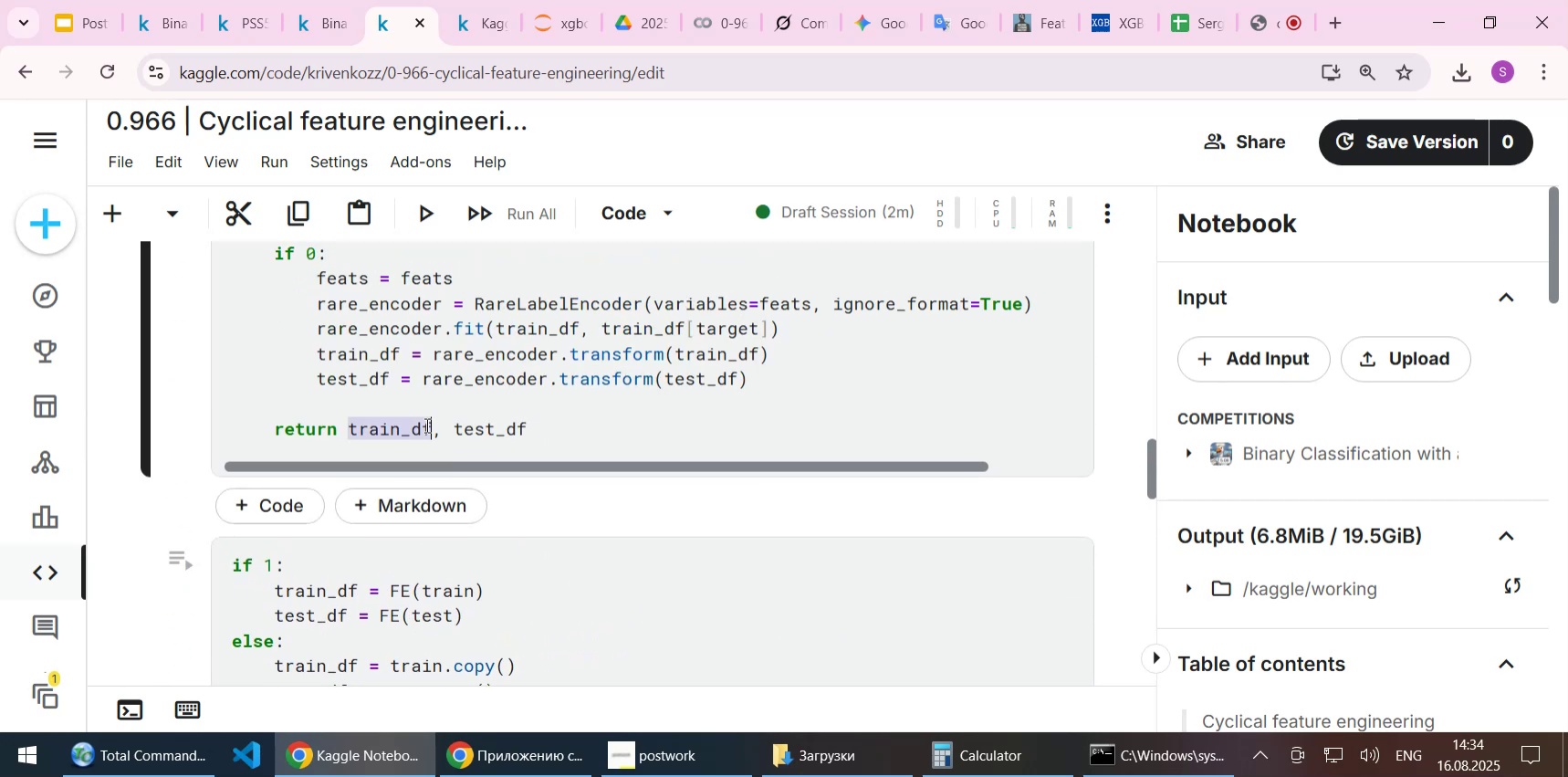 
key(Control+C)
 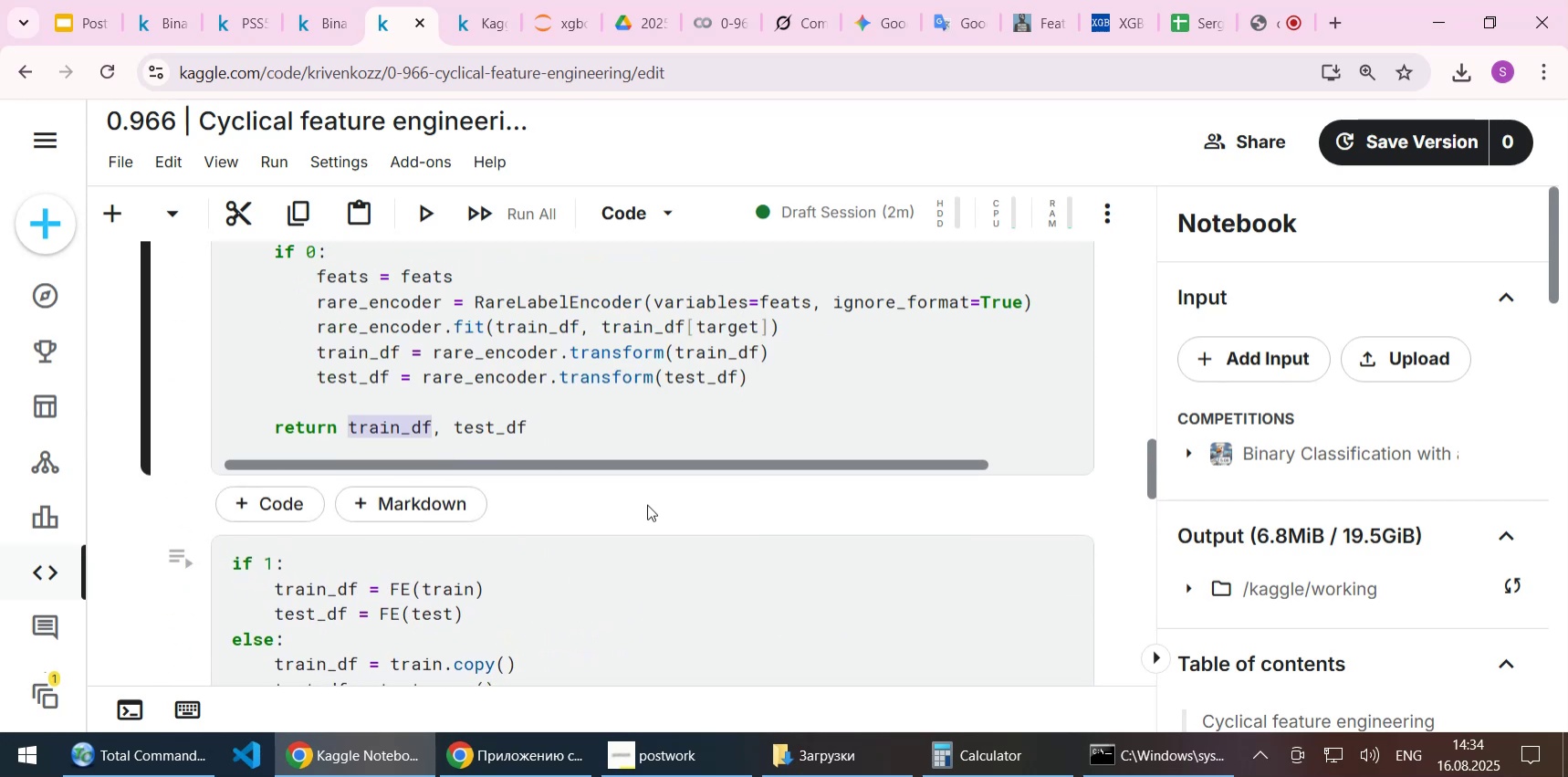 
scroll: coordinate [391, 522], scroll_direction: down, amount: 6.0
 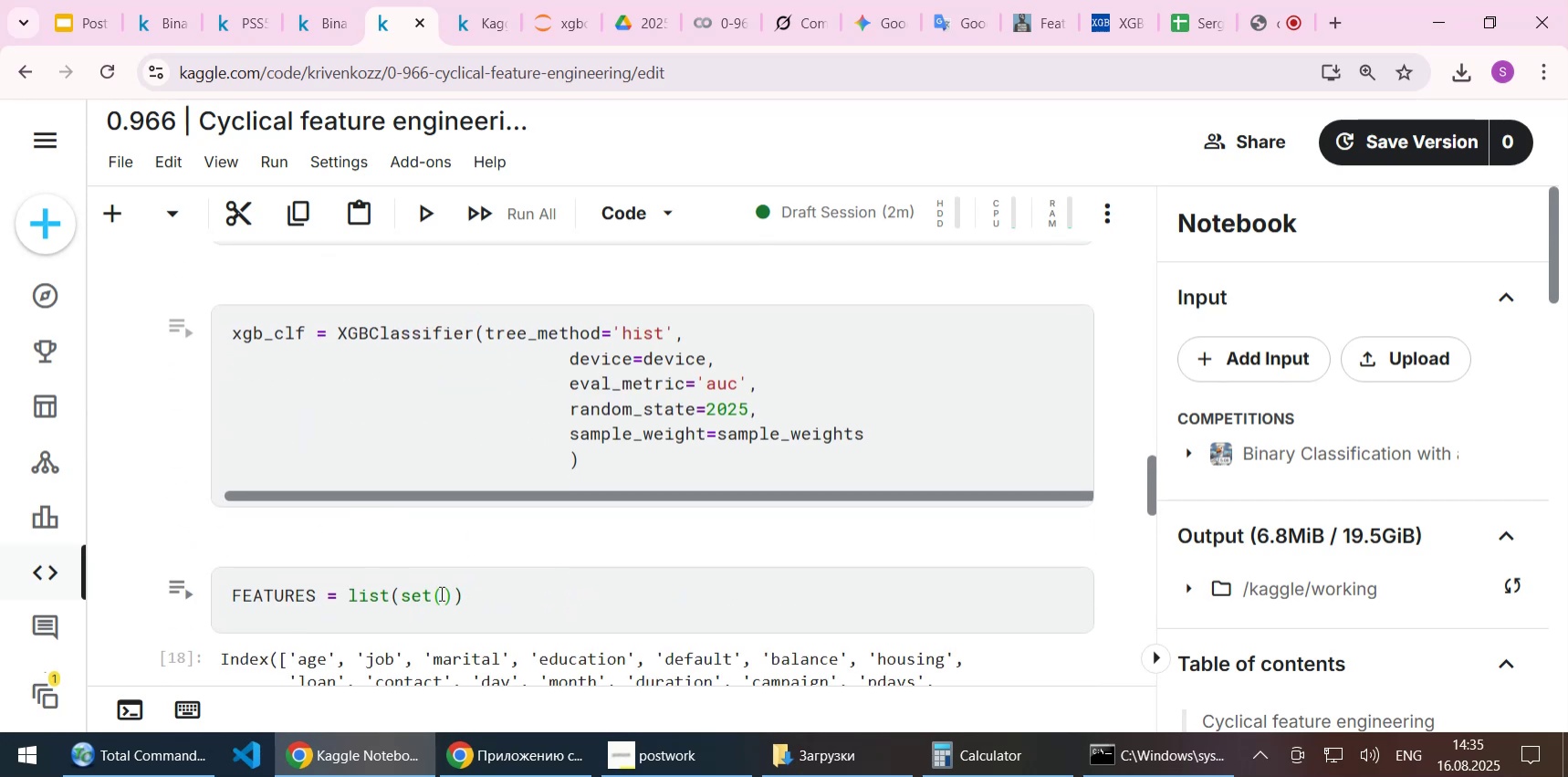 
left_click([440, 593])
 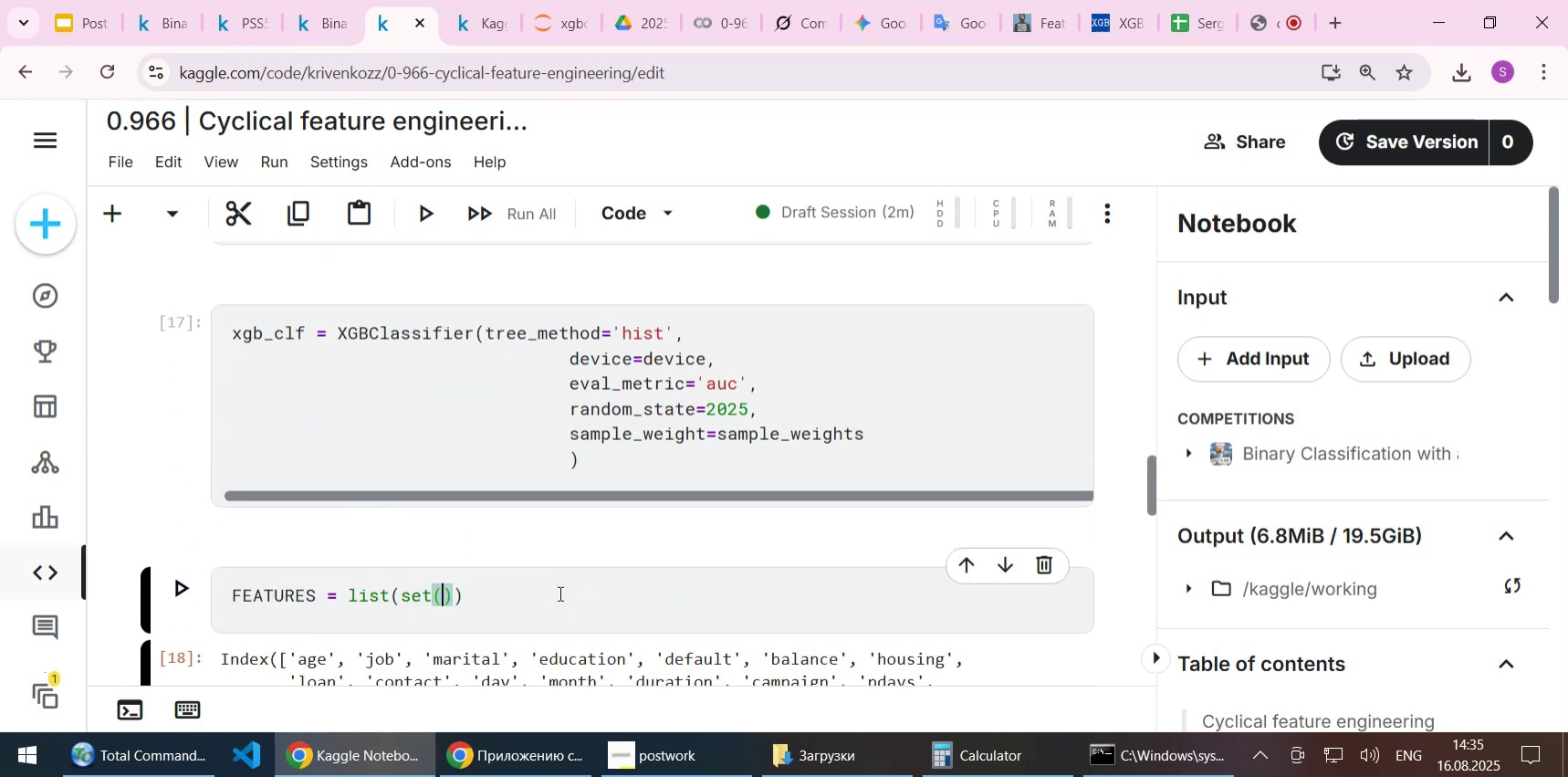 
key(Control+ControlLeft)
 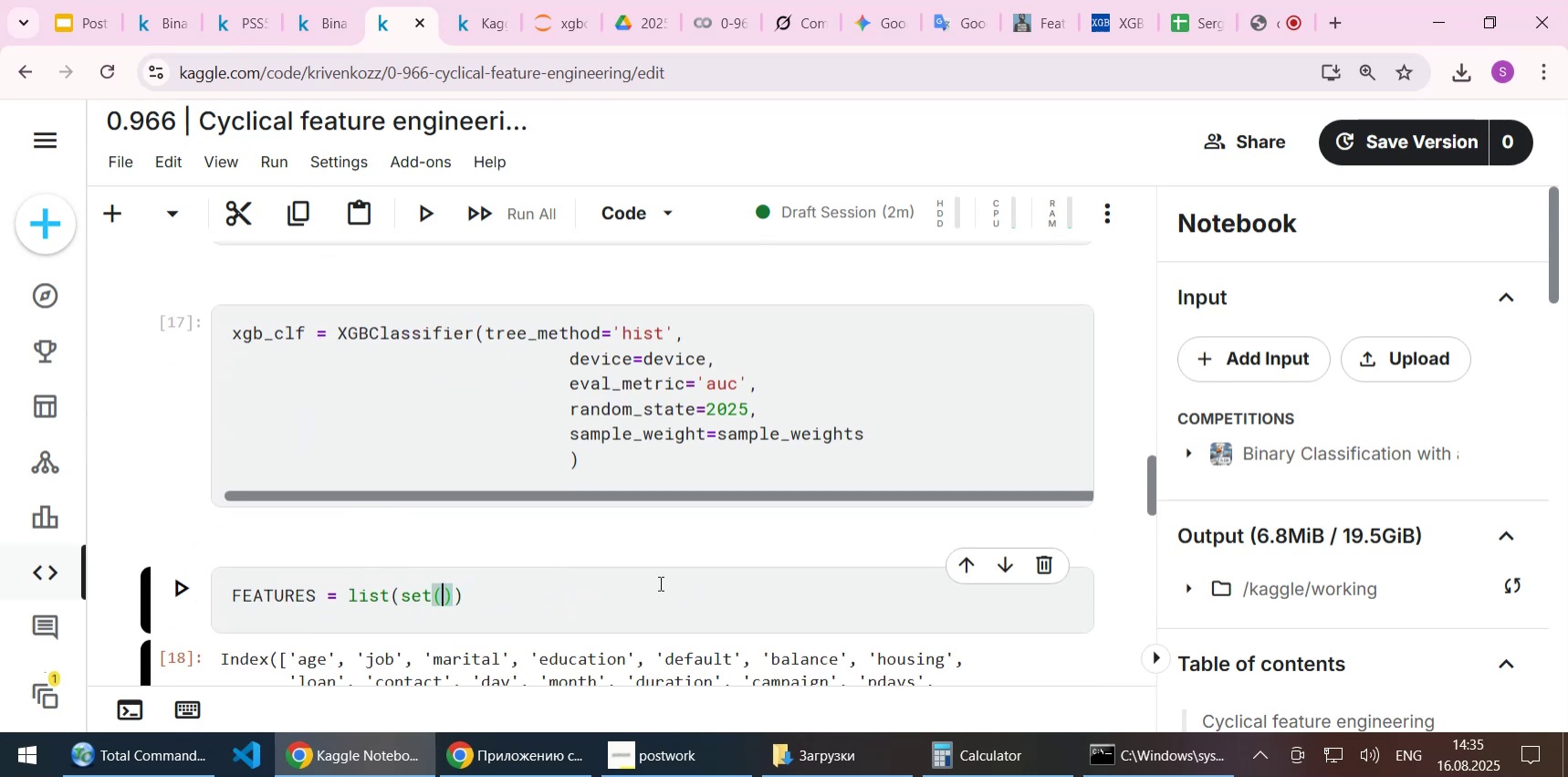 
key(Control+V)
 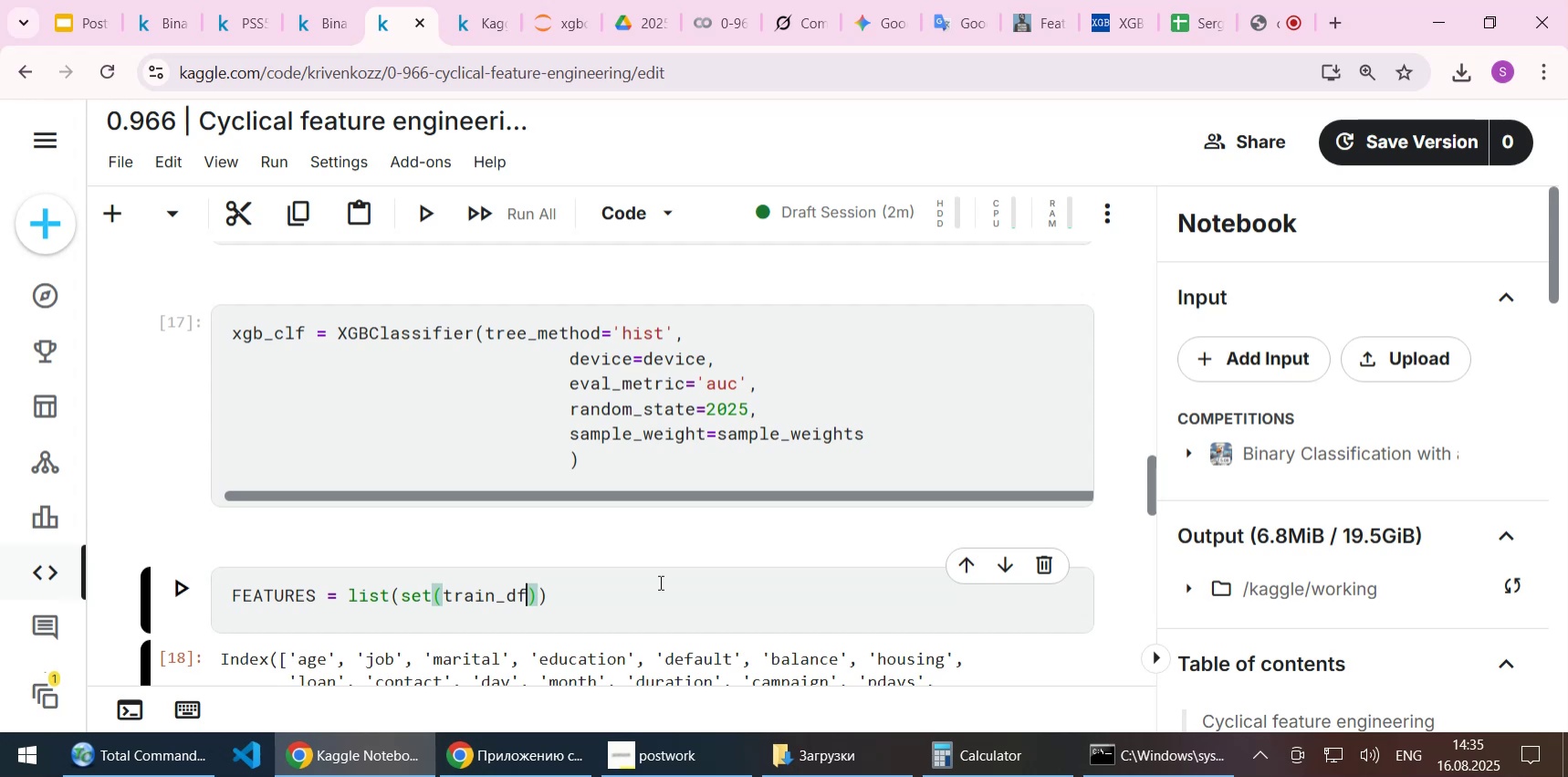 
key(ArrowRight)
 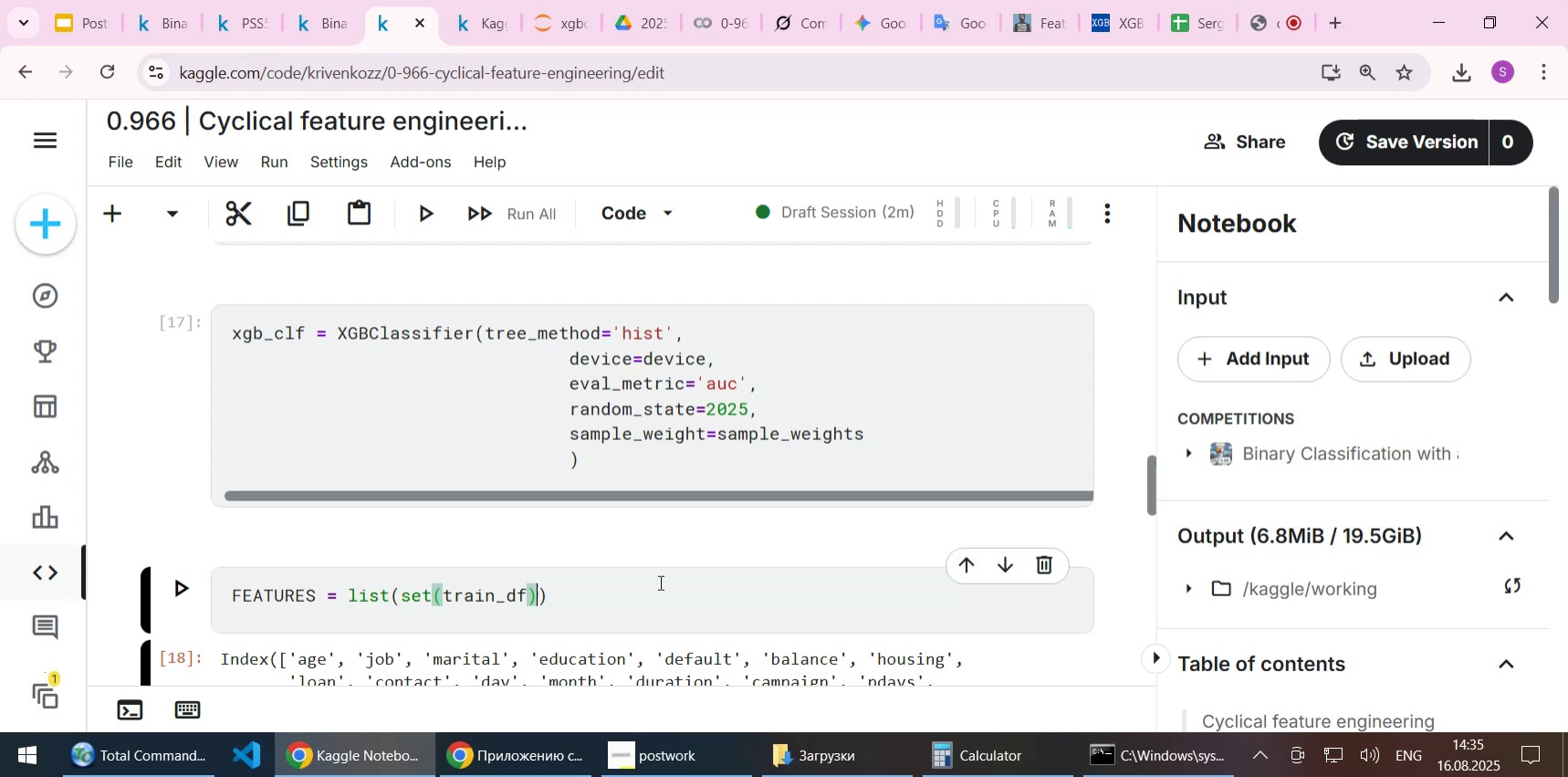 
type(-set())
 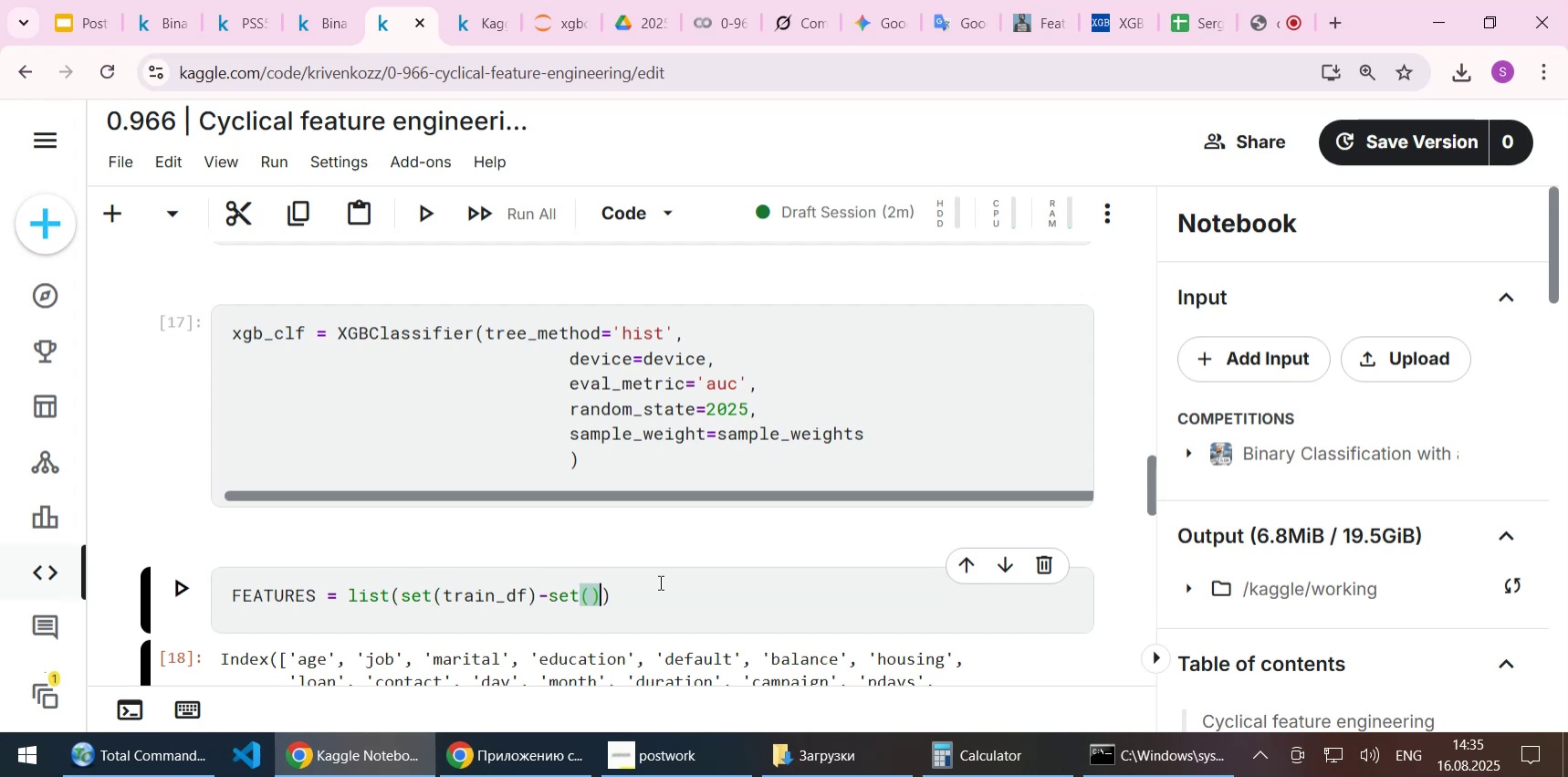 
key(ArrowLeft)
 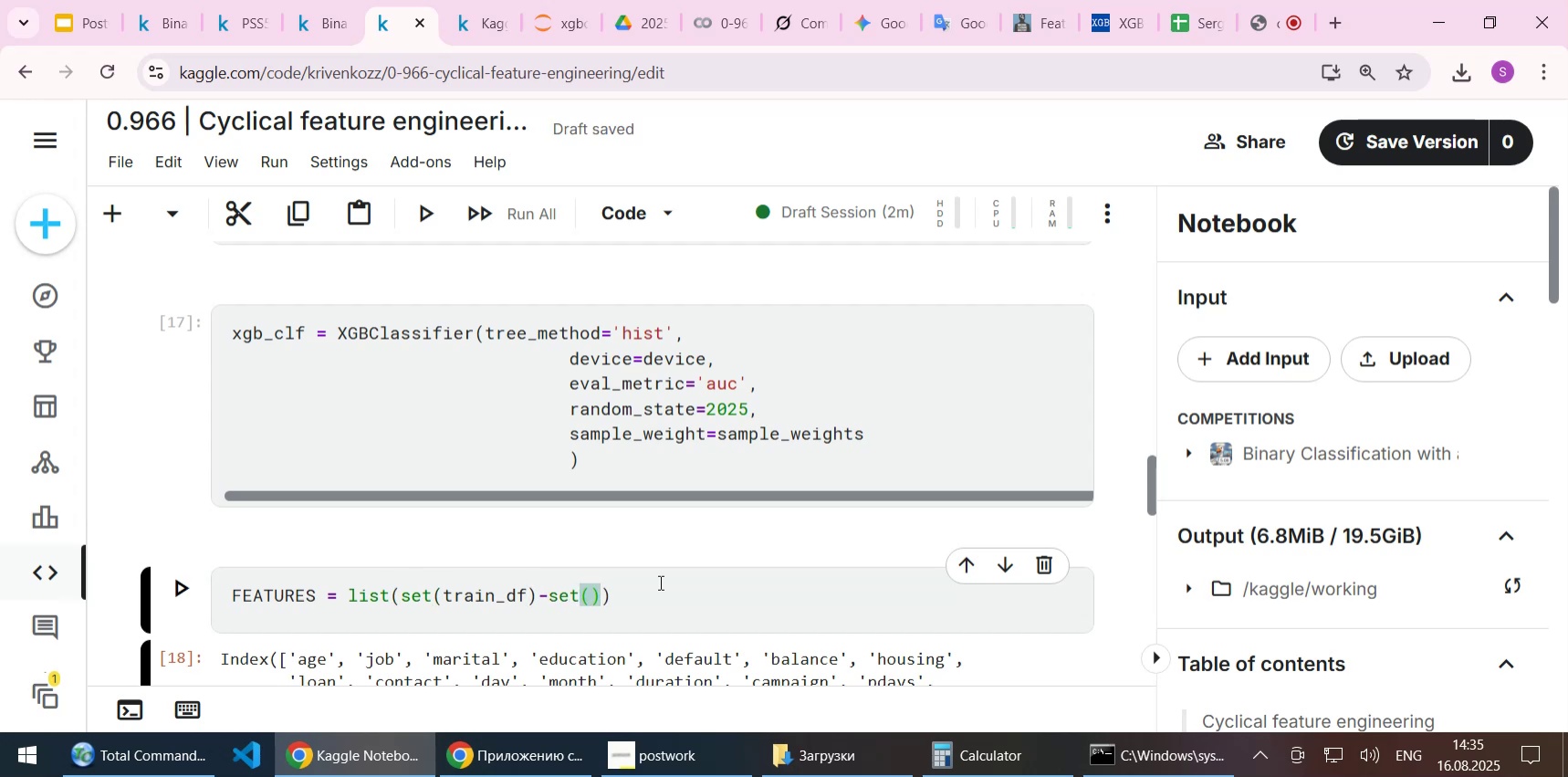 
type(target)
 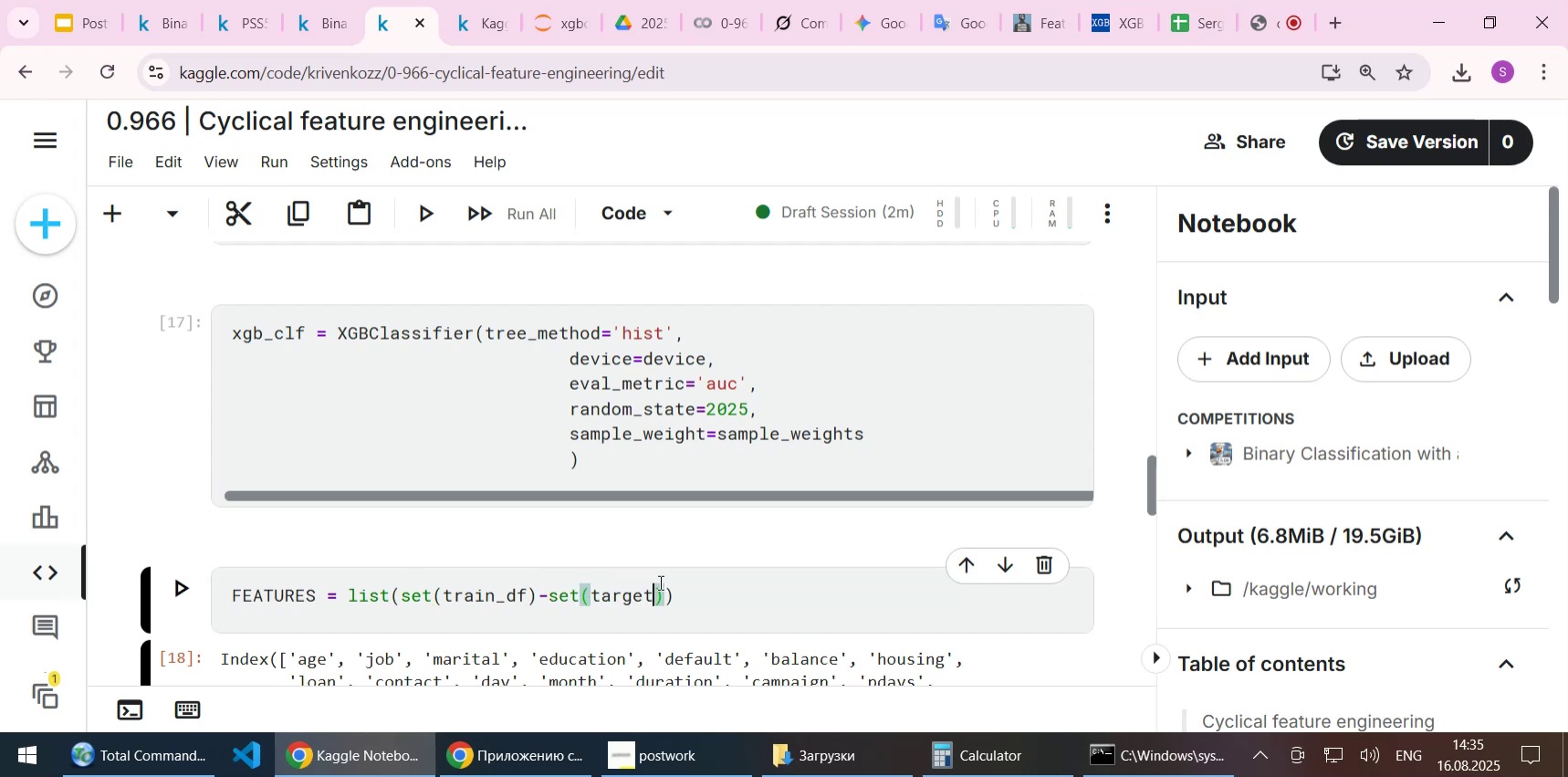 
key(Shift+Enter)
 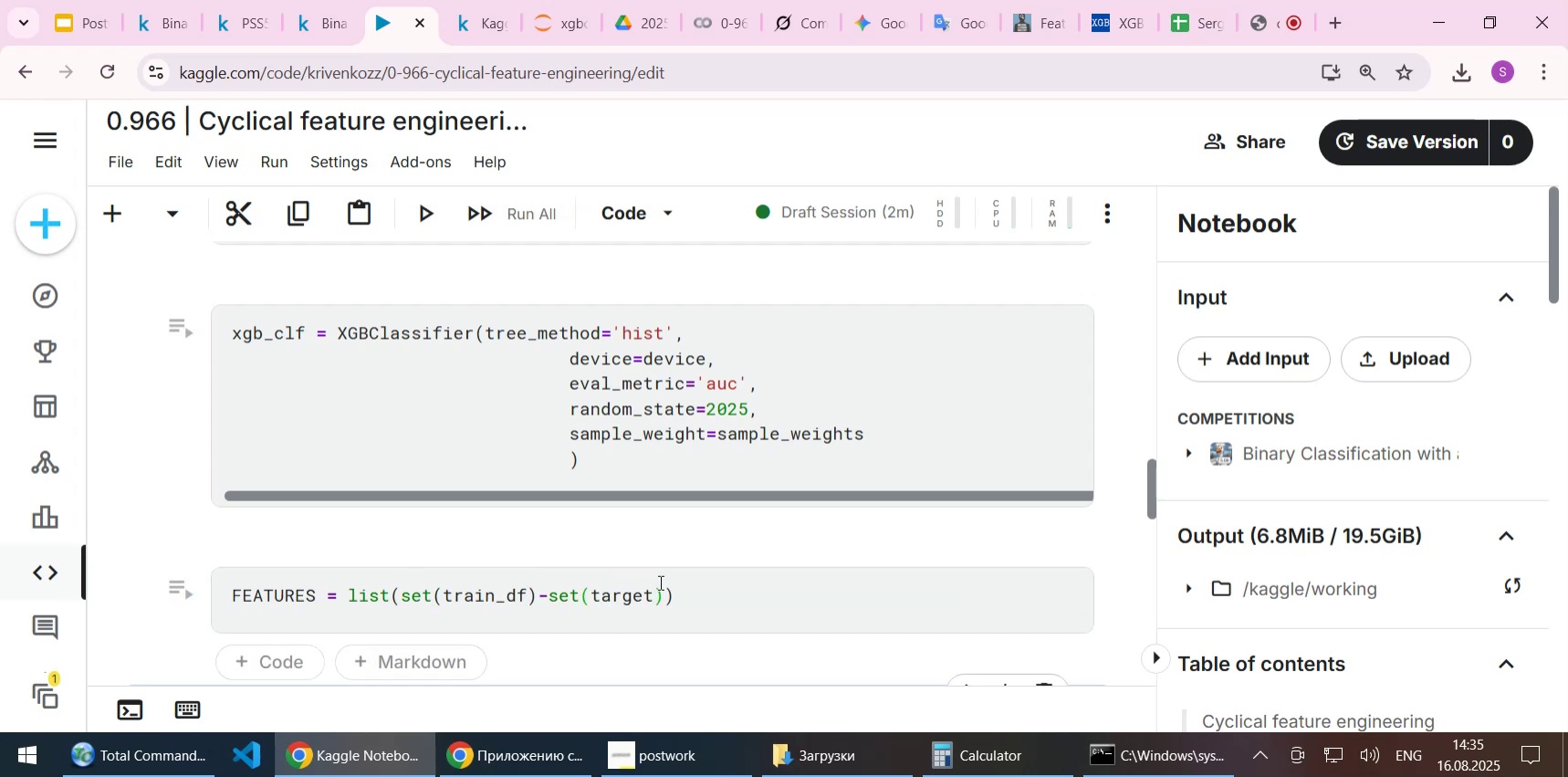 
scroll: coordinate [690, 570], scroll_direction: down, amount: 2.0
 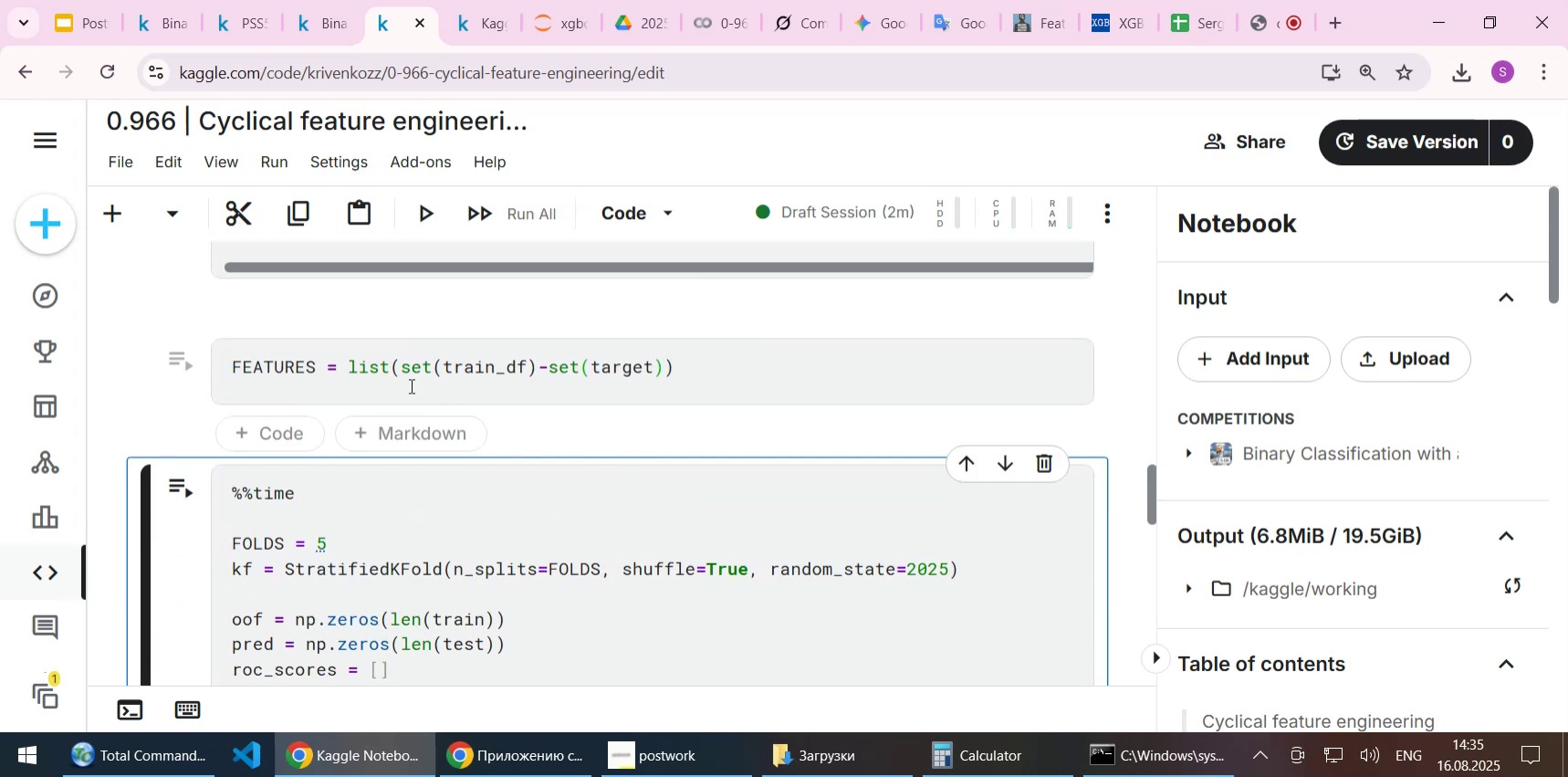 
left_click([387, 371])
 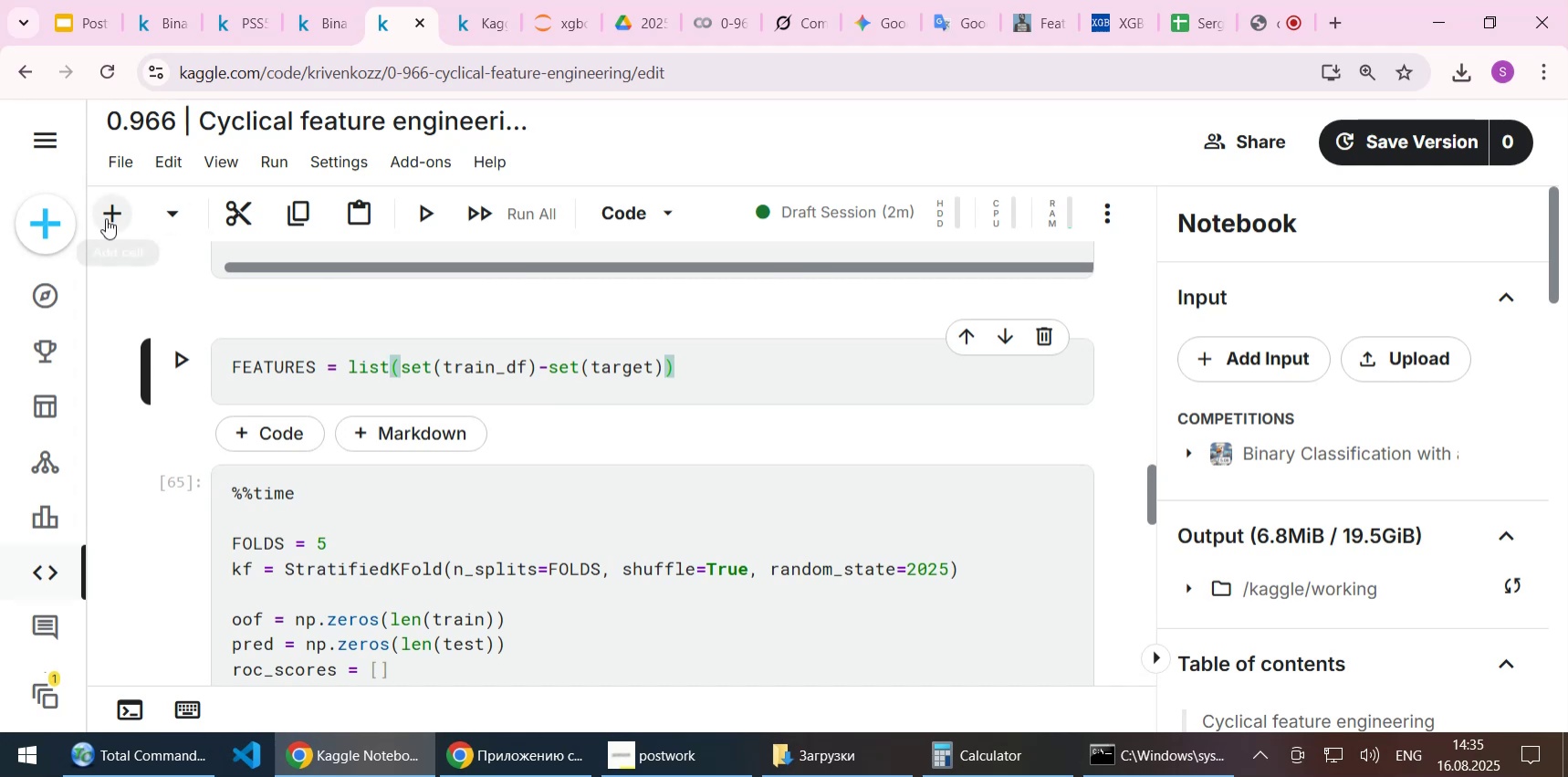 
left_click([113, 215])
 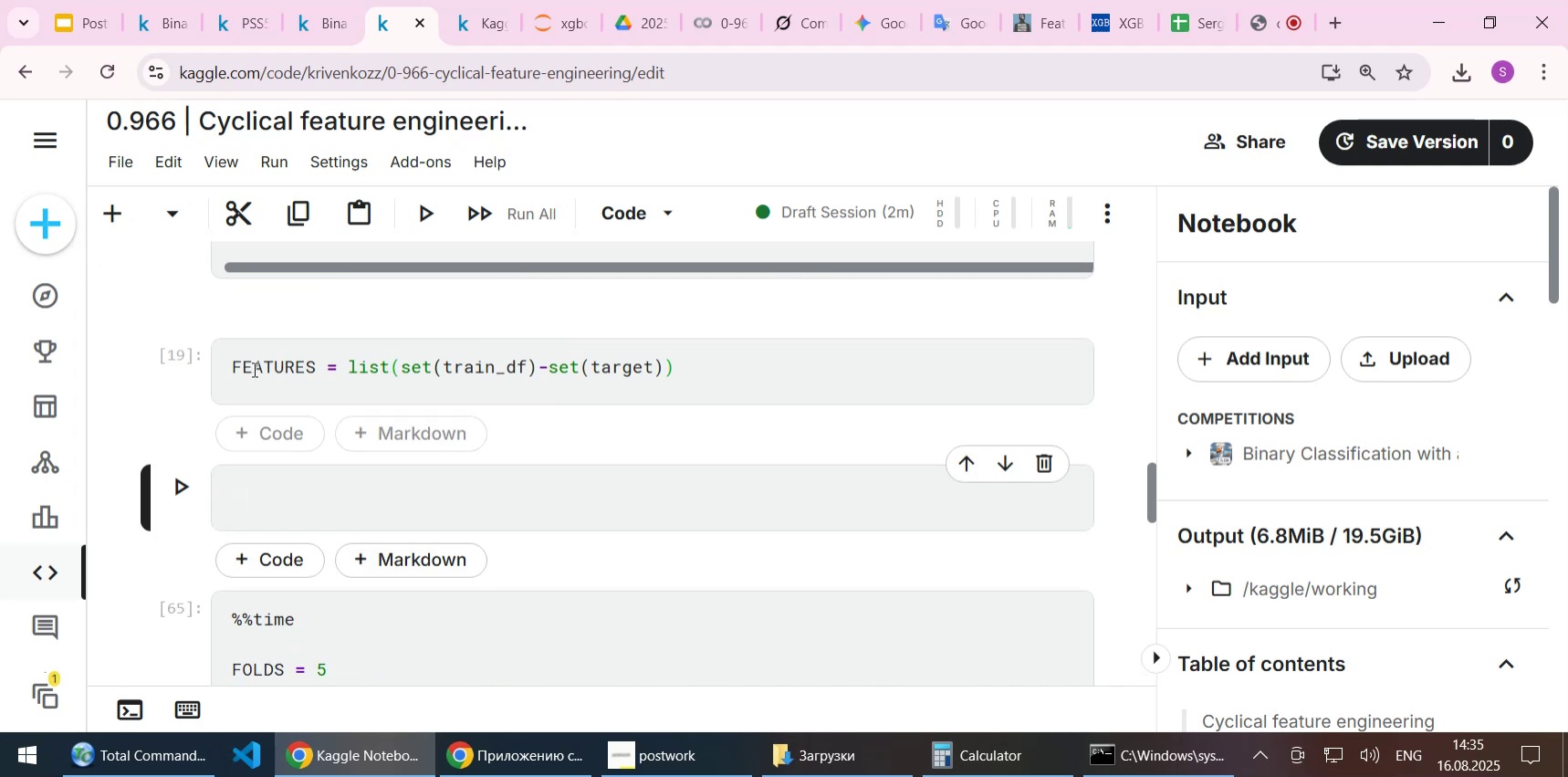 
double_click([253, 369])
 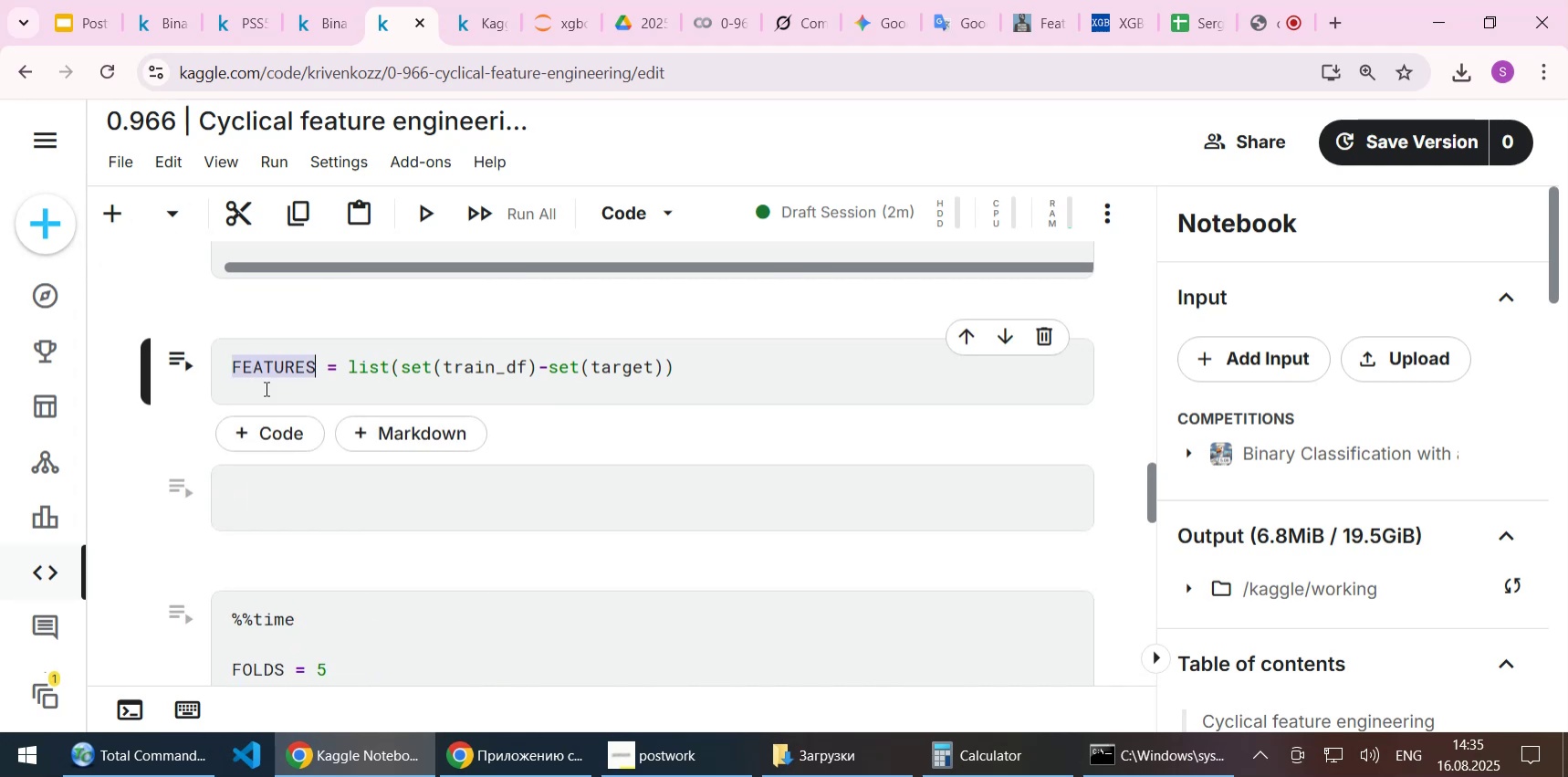 
key(Control+C)
 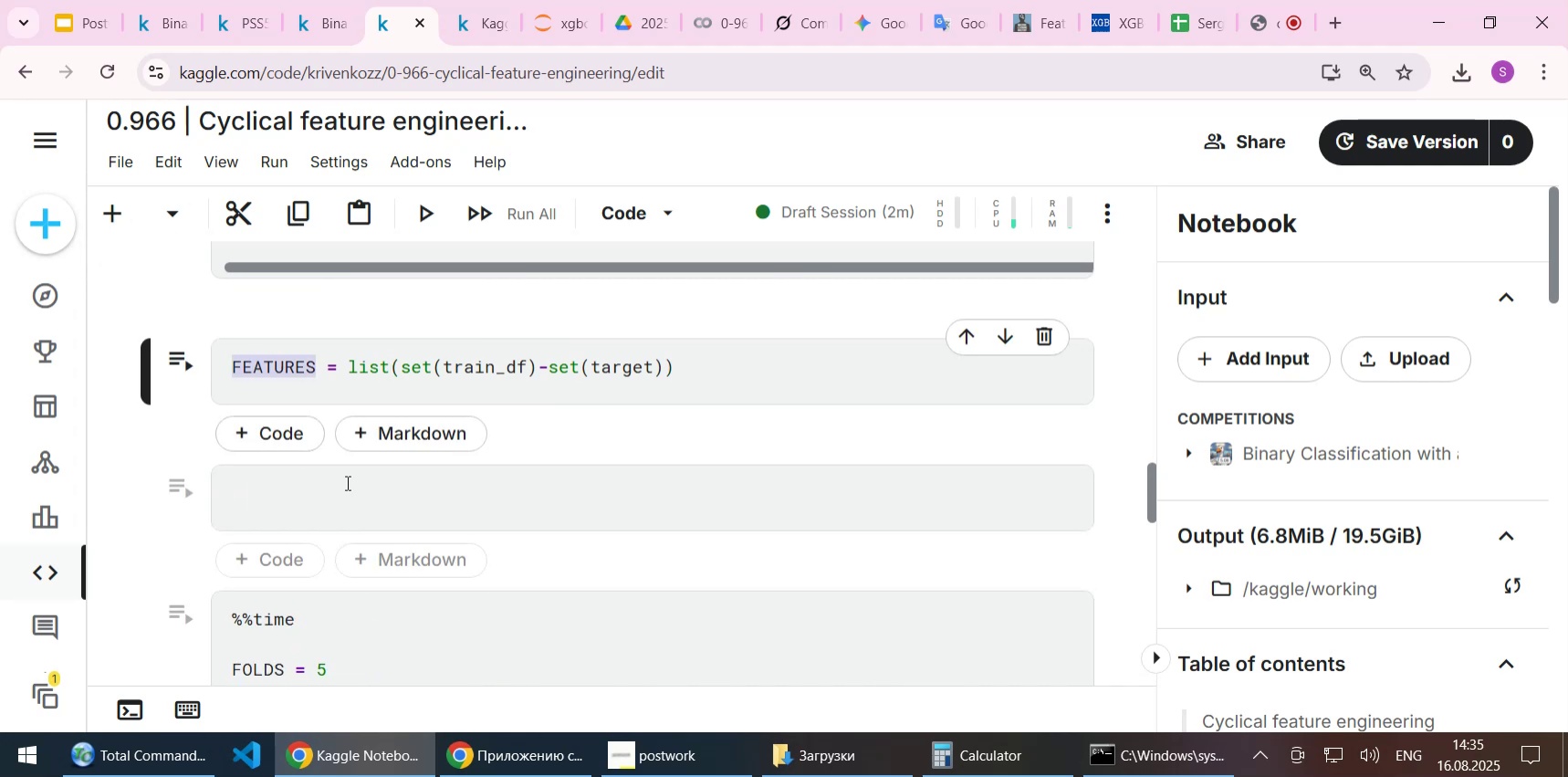 
left_click([346, 482])
 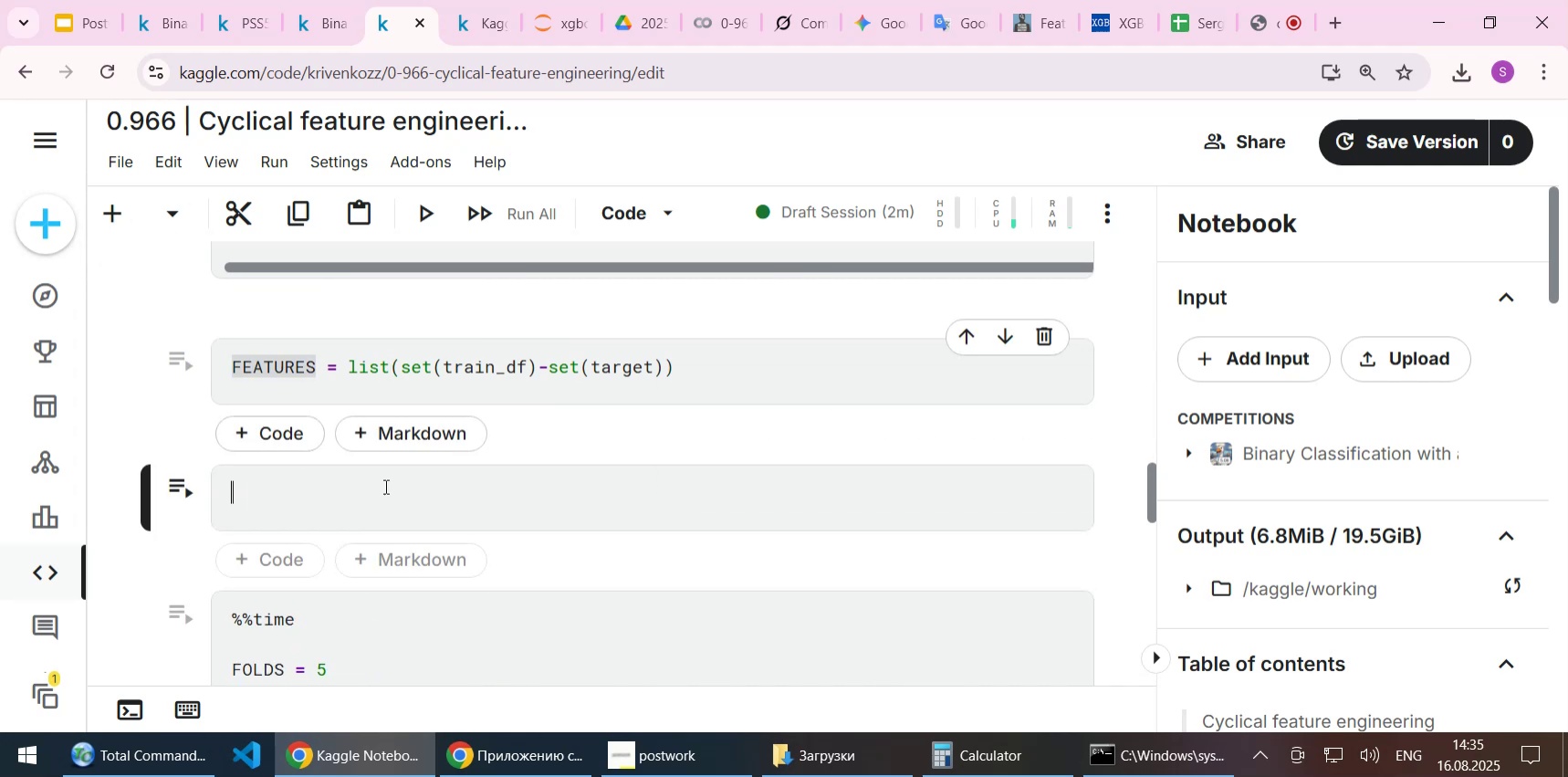 
key(Control+ControlLeft)
 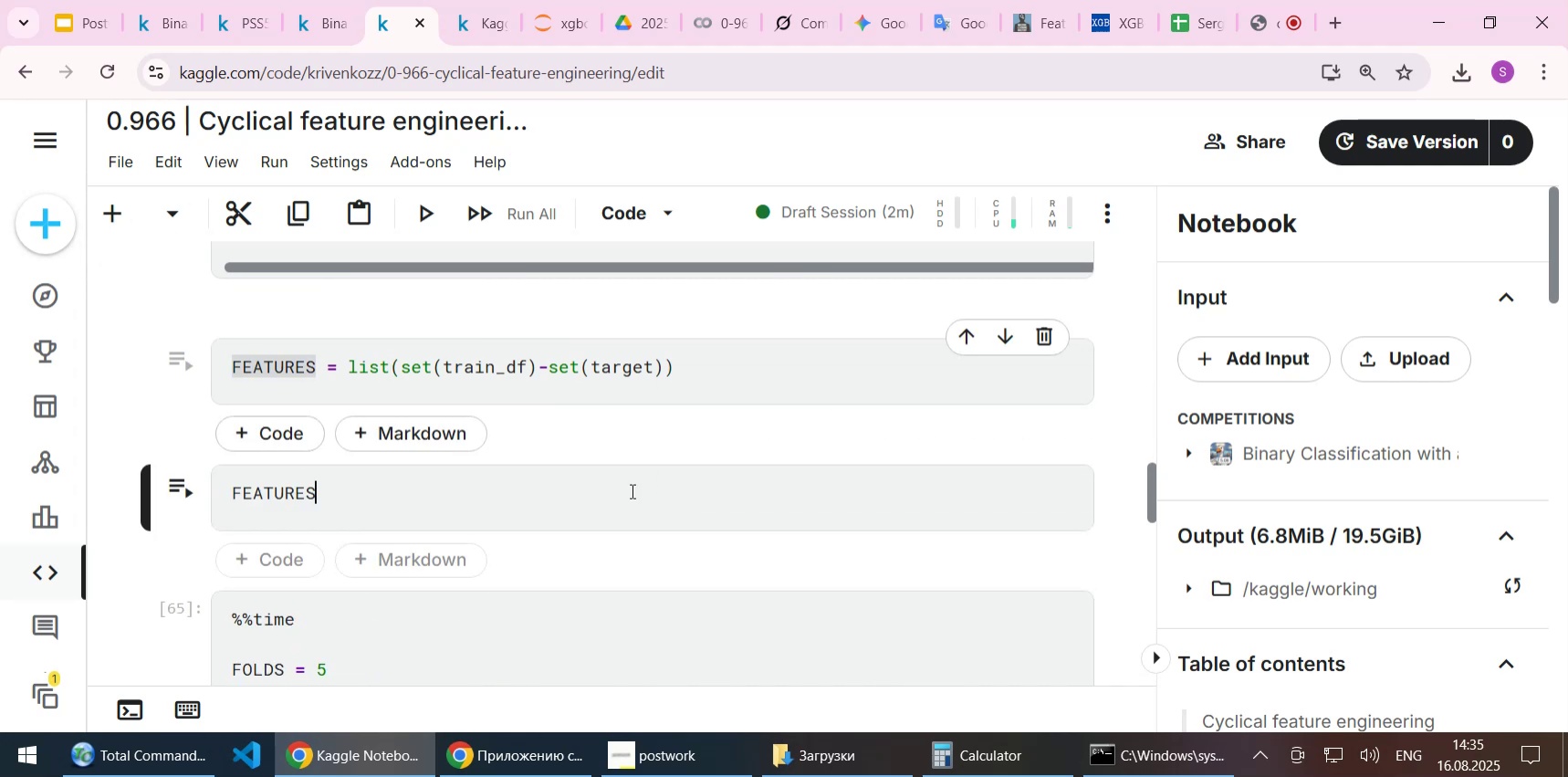 
key(Control+V)
 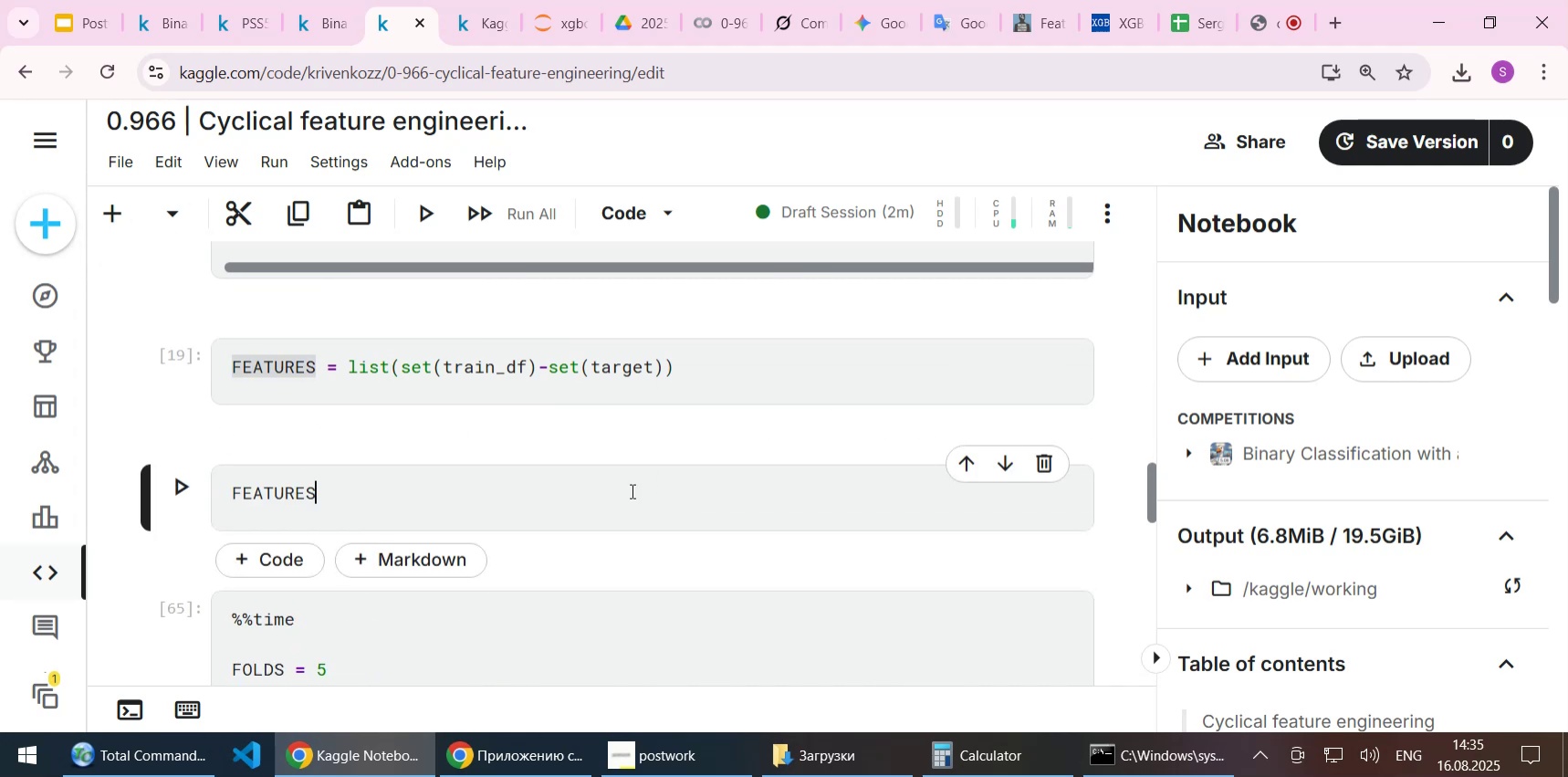 
key(Shift+ShiftLeft)
 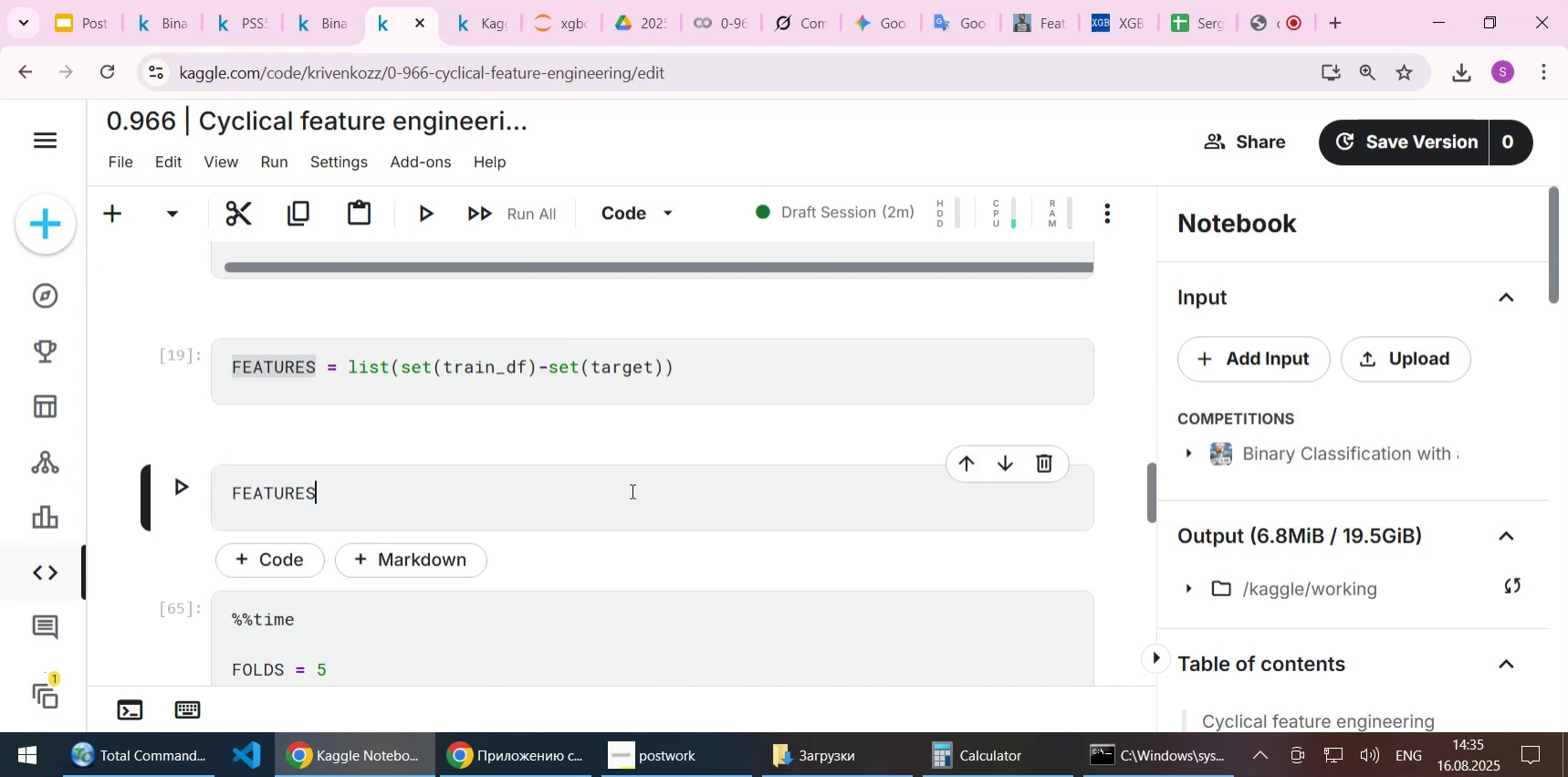 
key(Shift+Enter)
 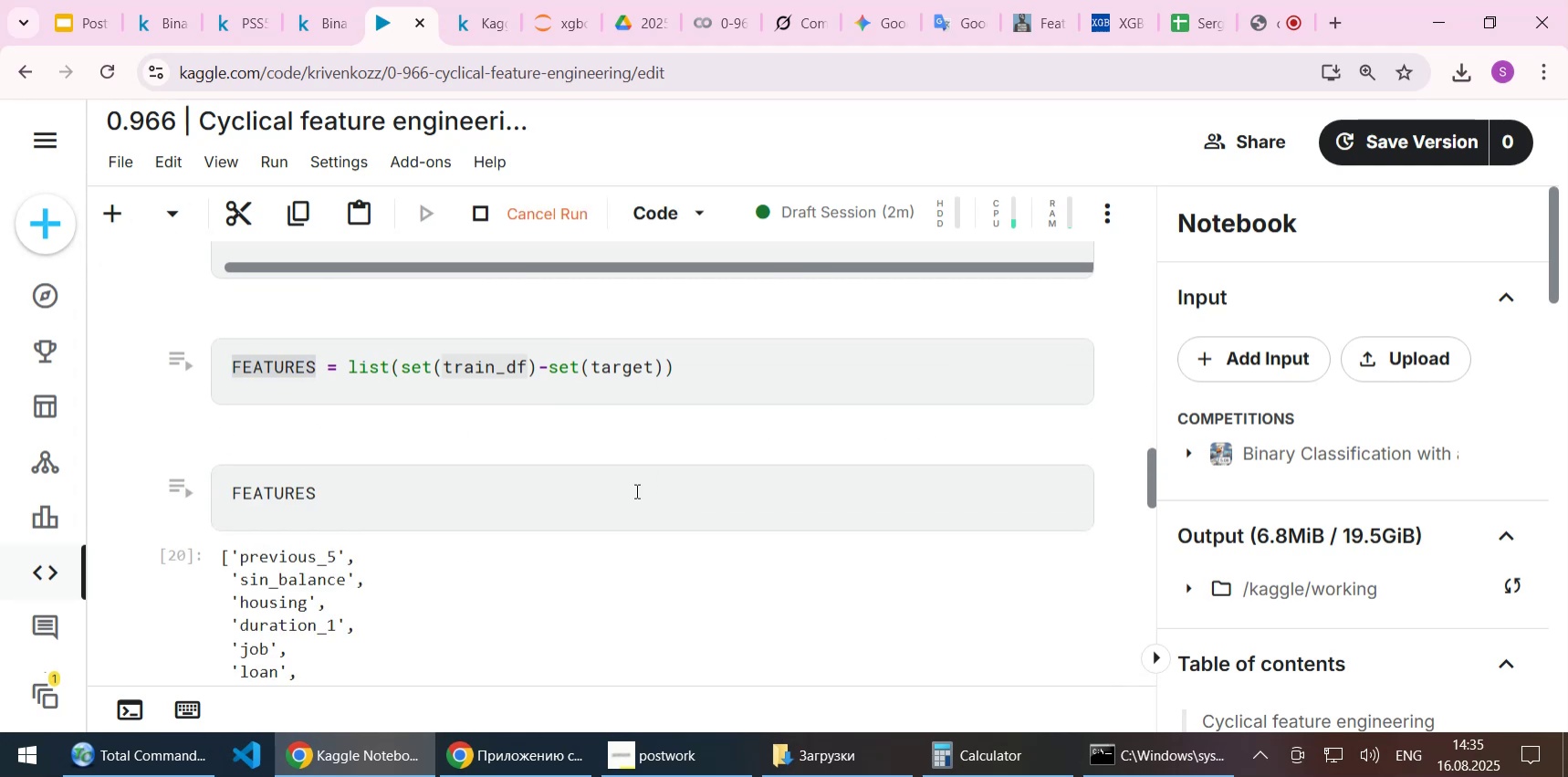 
scroll: coordinate [606, 419], scroll_direction: down, amount: 3.0
 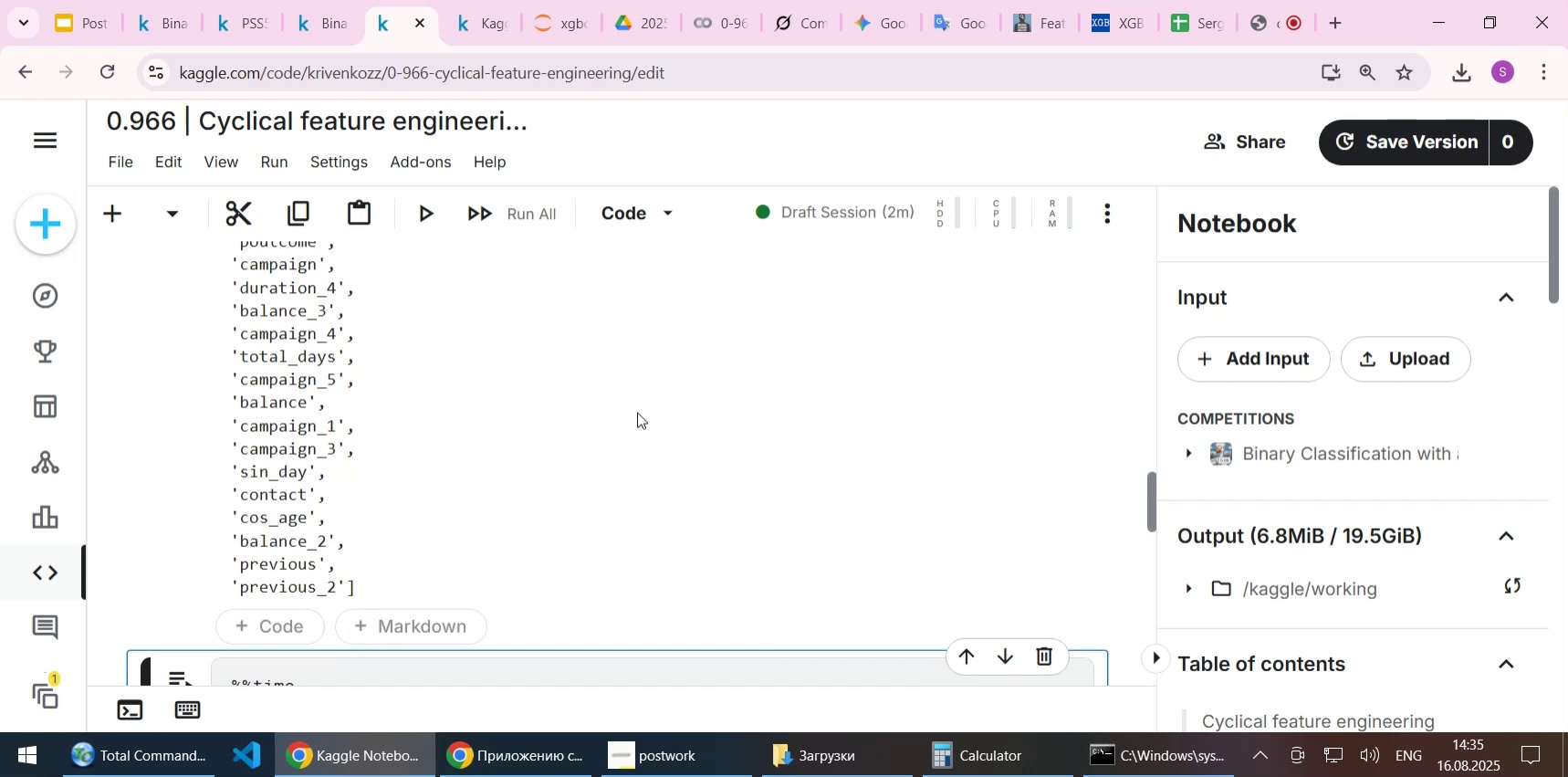 
scroll: coordinate [637, 415], scroll_direction: up, amount: 8.0
 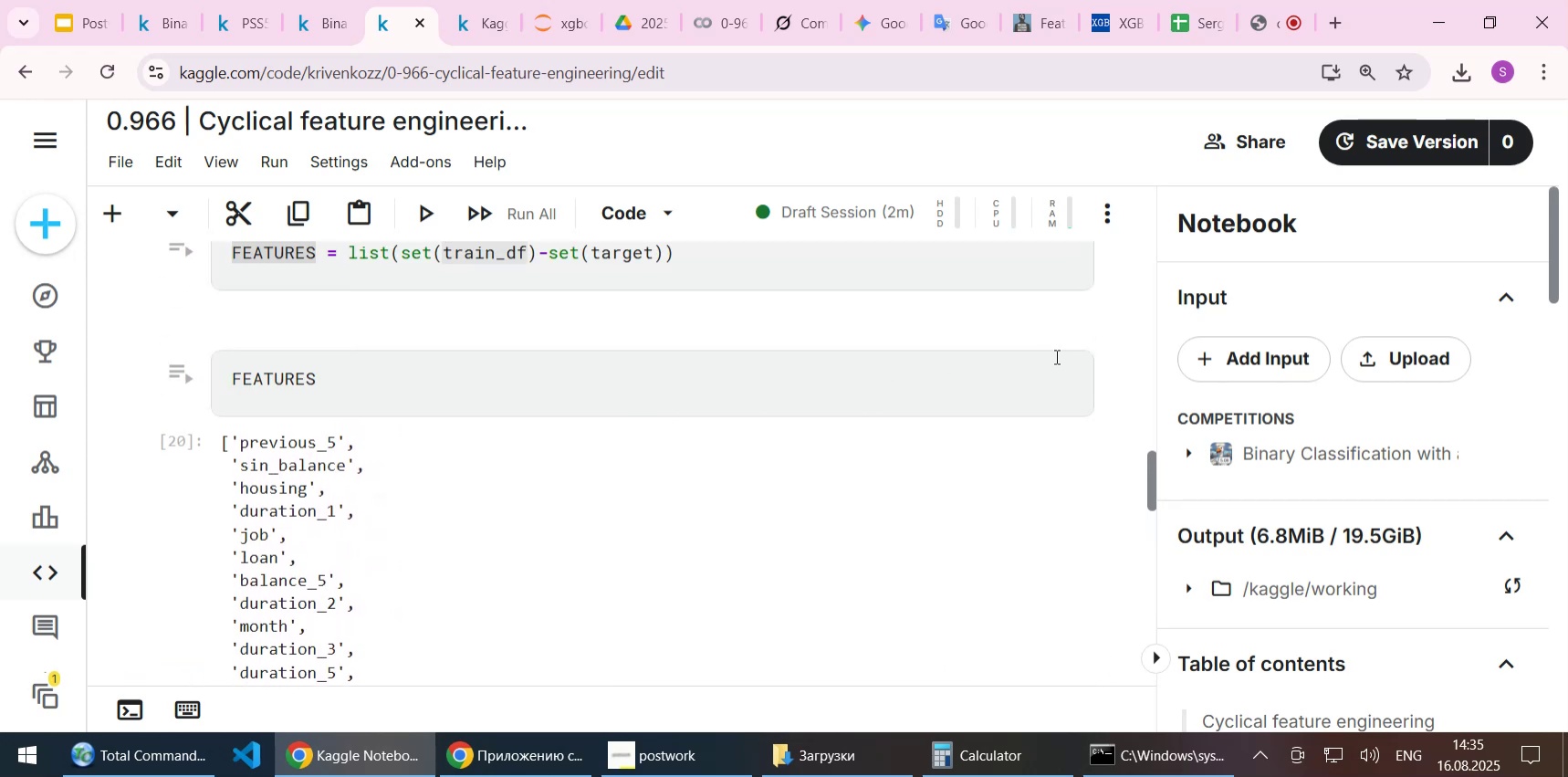 
left_click([1053, 376])
 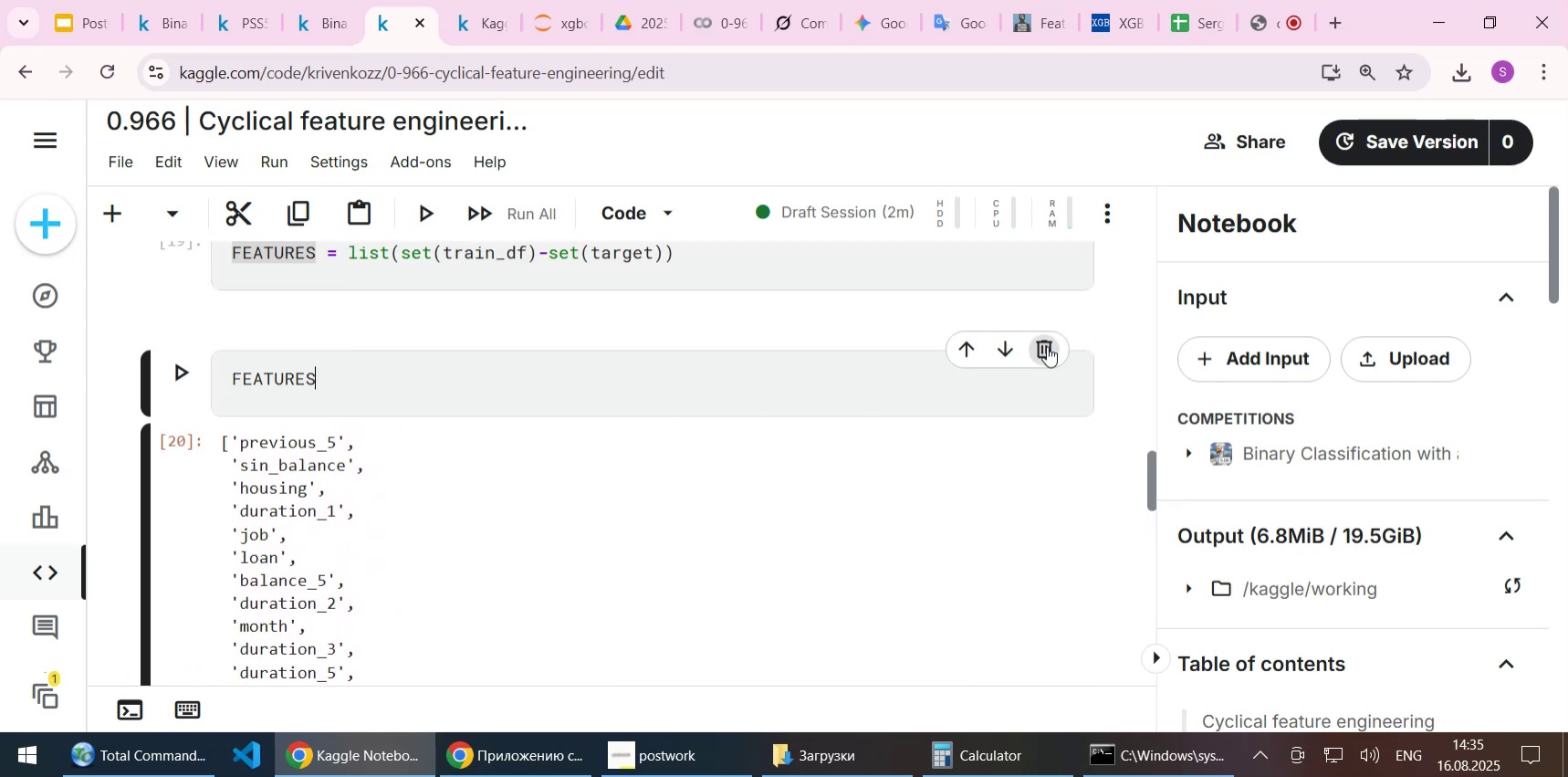 
left_click([1047, 346])
 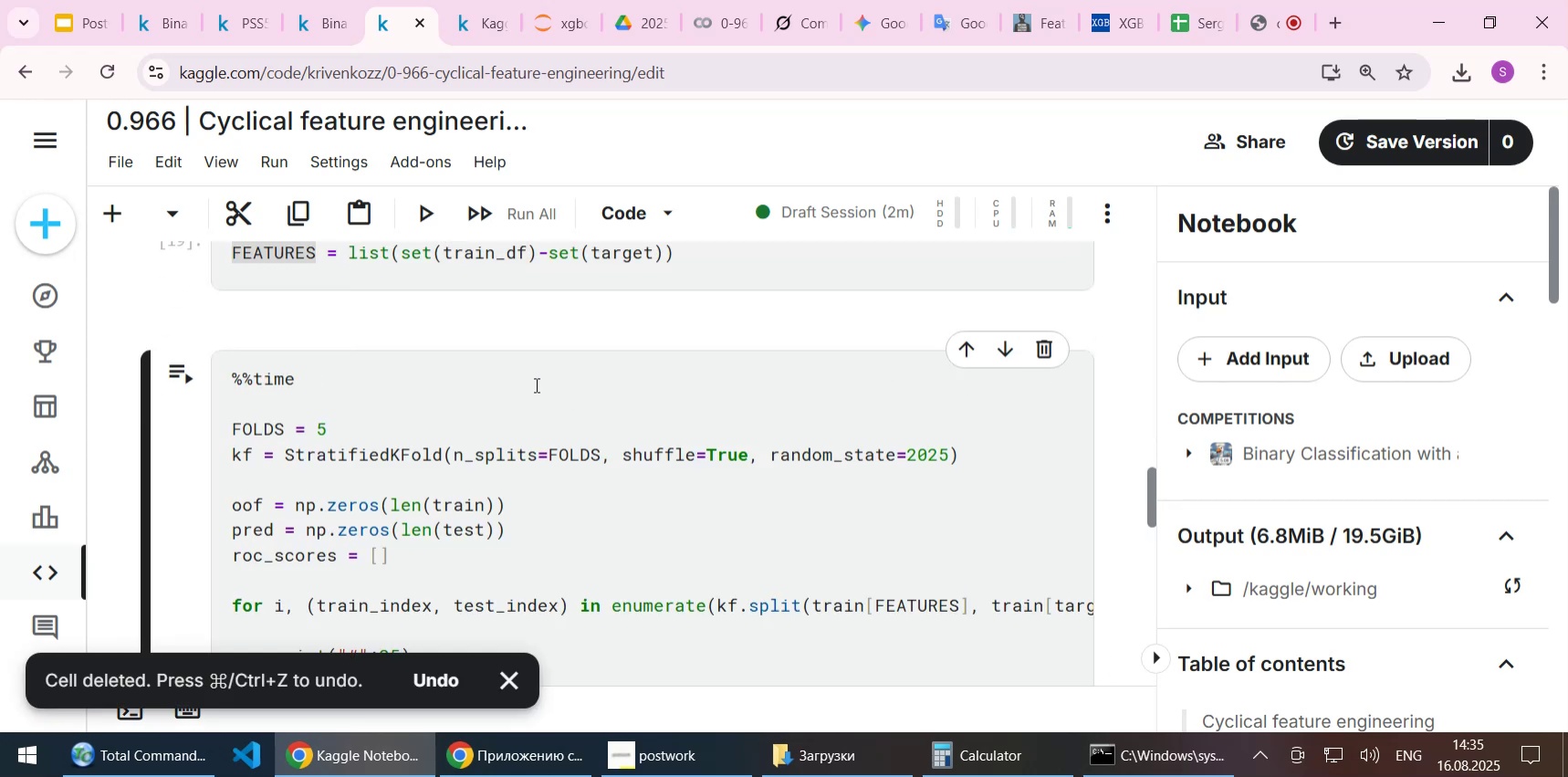 
scroll: coordinate [535, 384], scroll_direction: up, amount: 1.0
 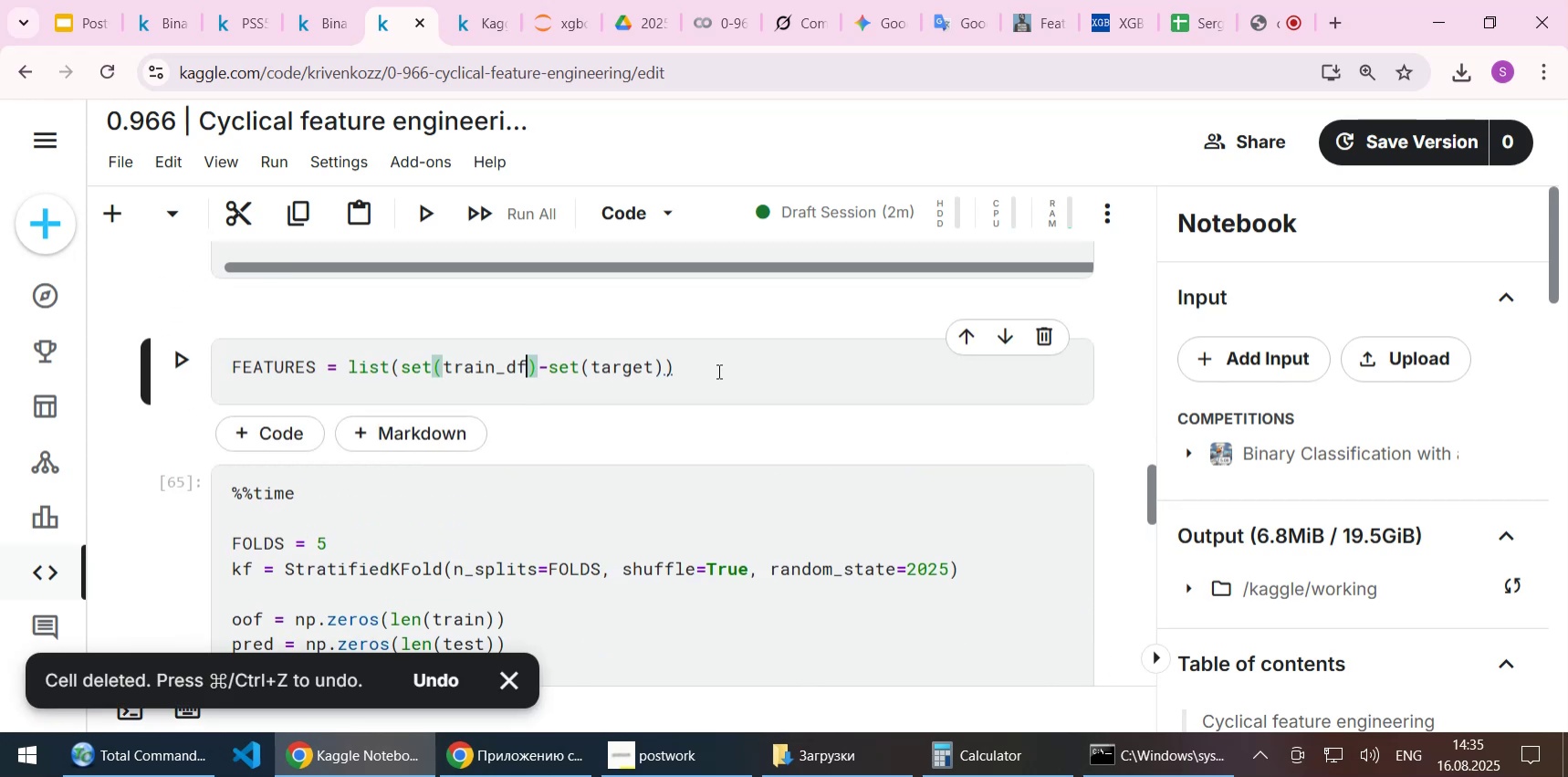 
double_click([721, 369])
 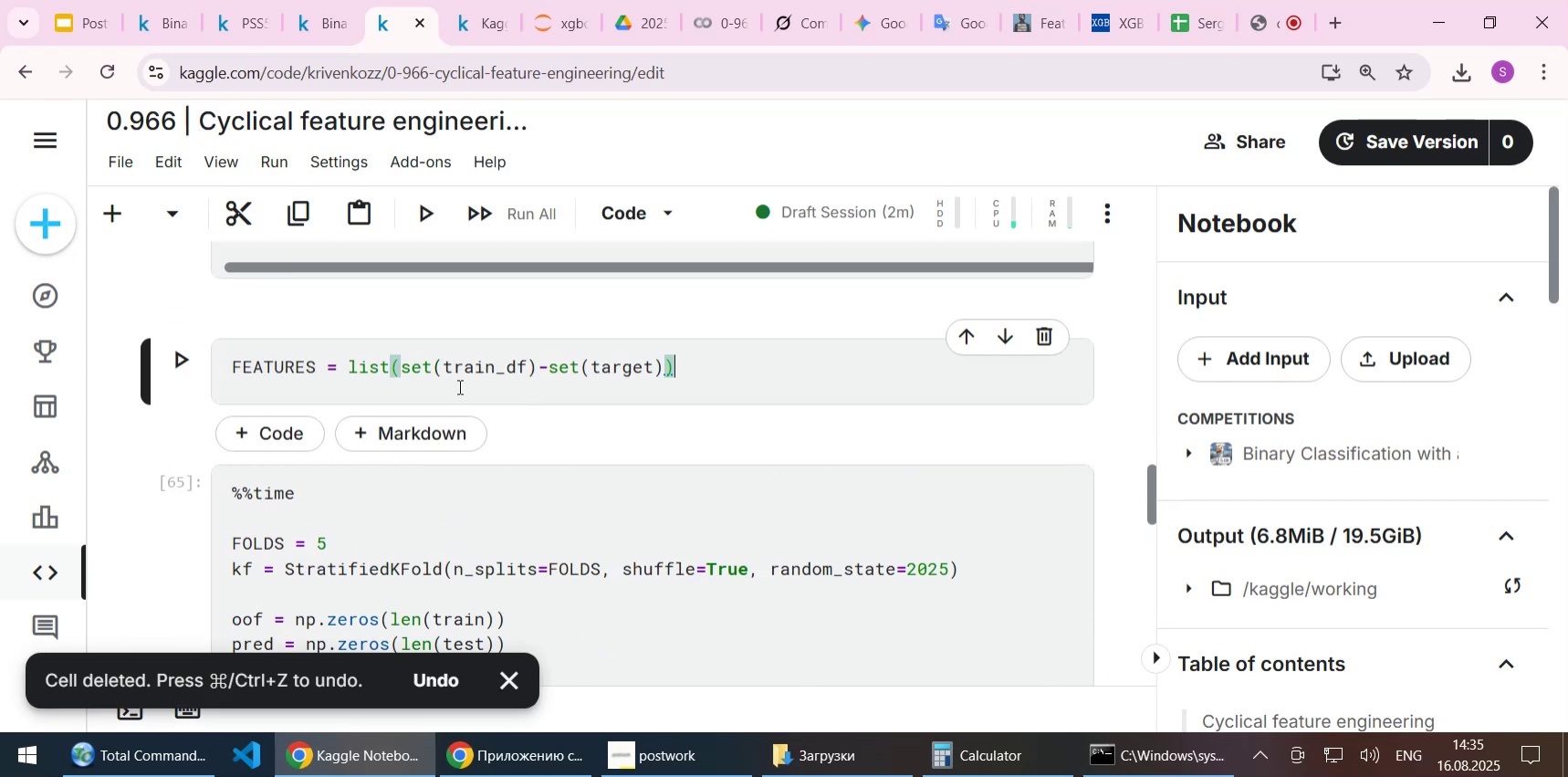 
scroll: coordinate [468, 404], scroll_direction: down, amount: 2.0
 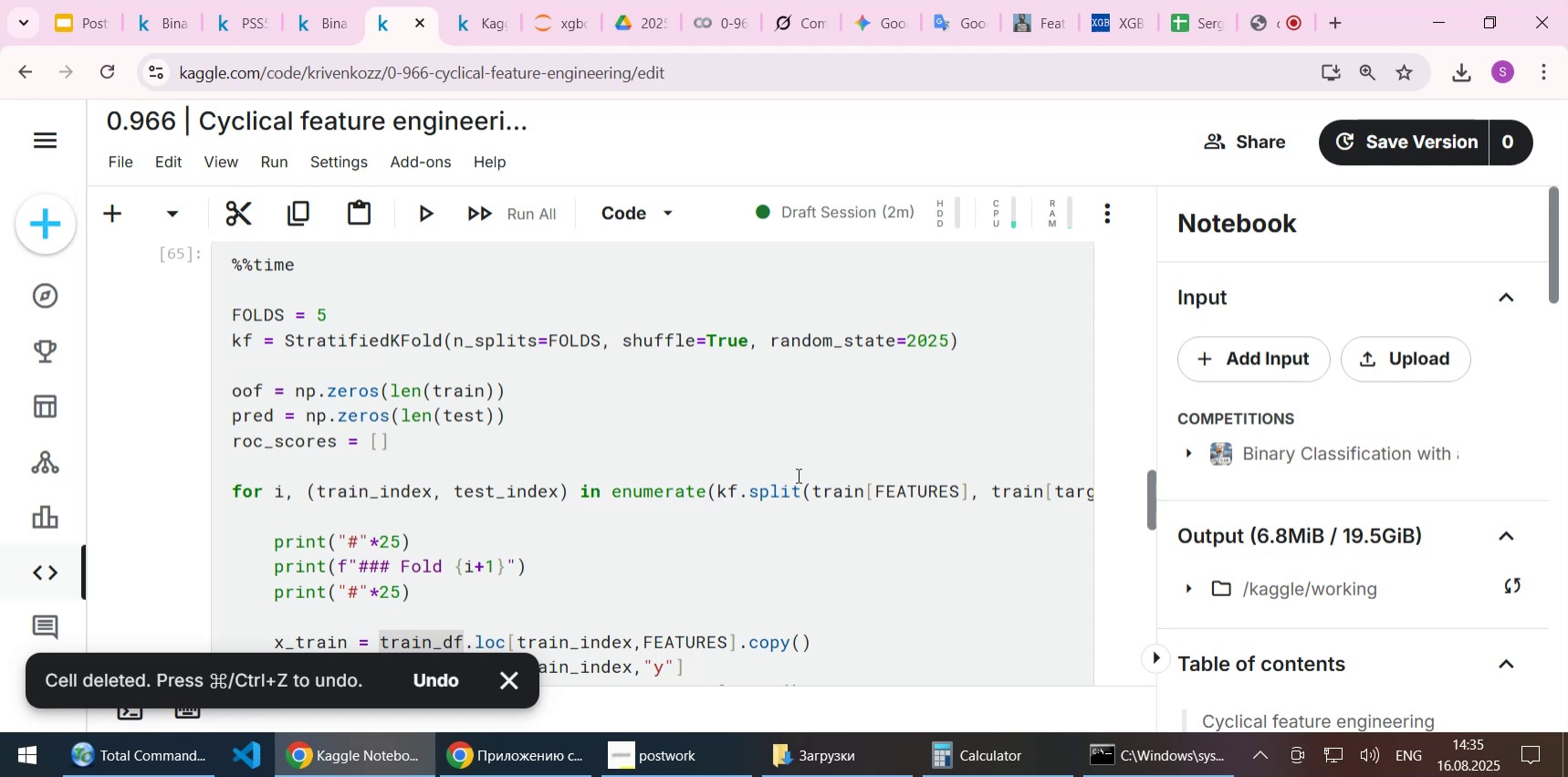 
scroll: coordinate [538, 377], scroll_direction: up, amount: 9.0
 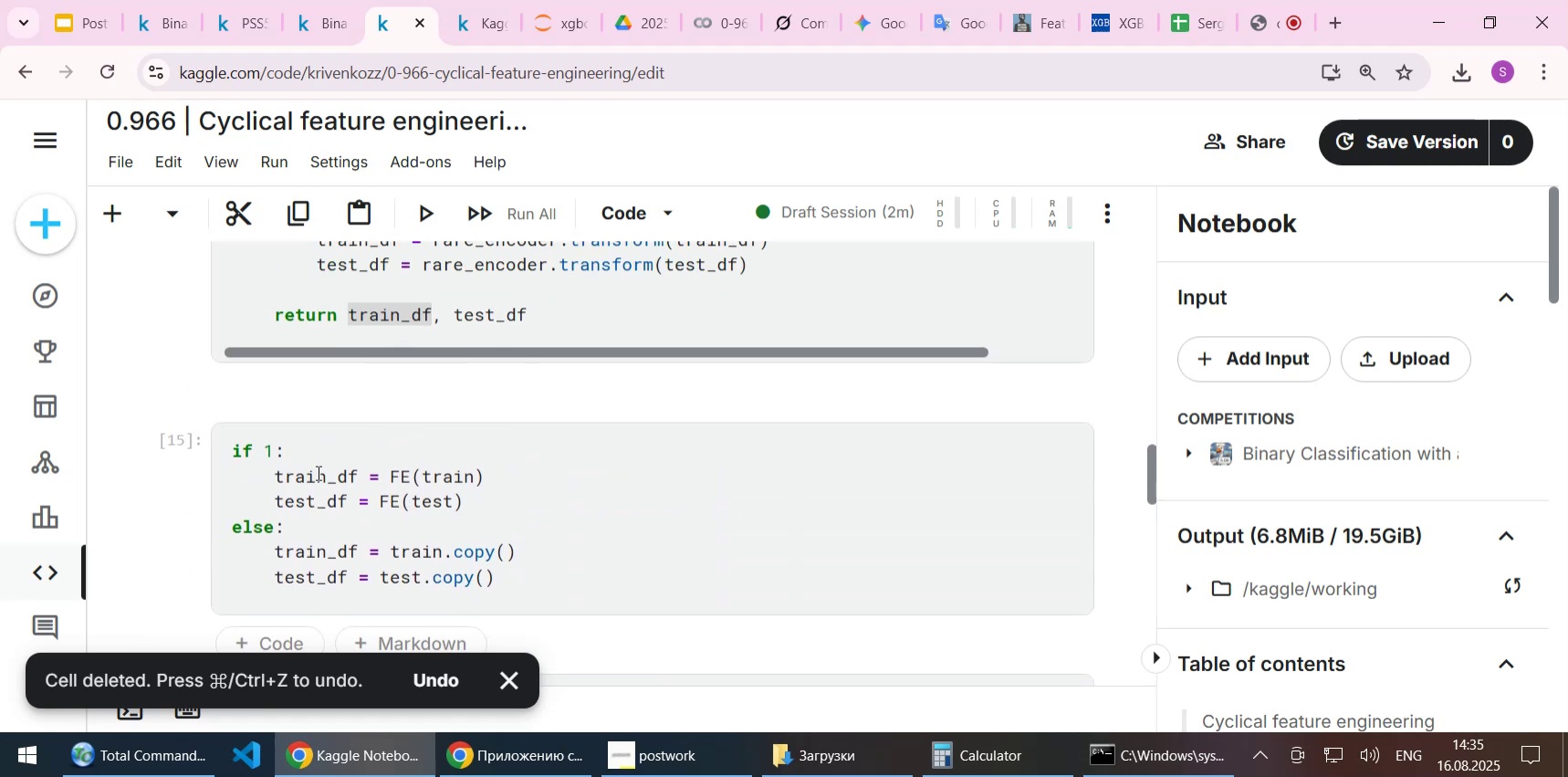 
double_click([317, 472])
 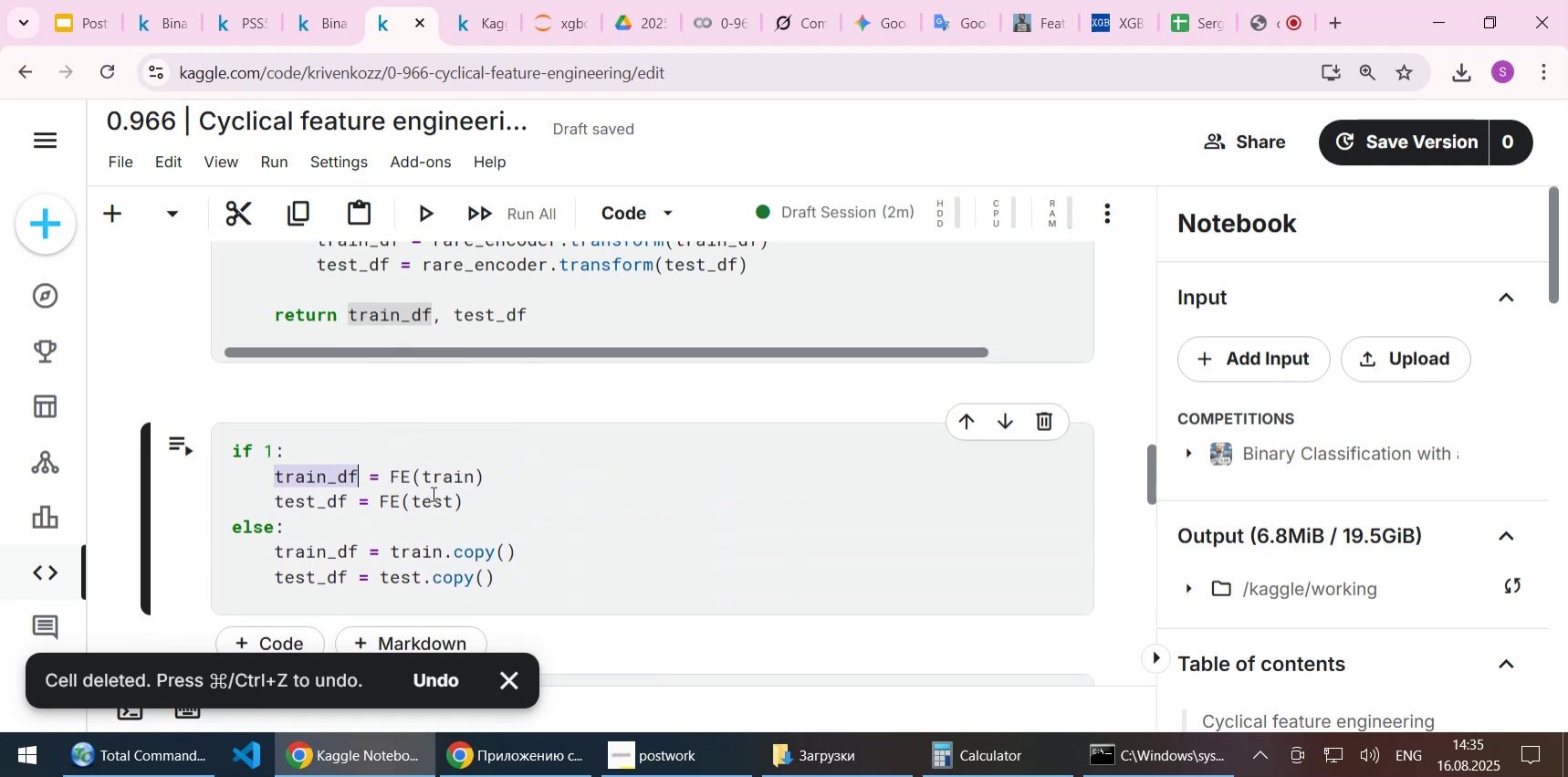 
key(Control+C)
 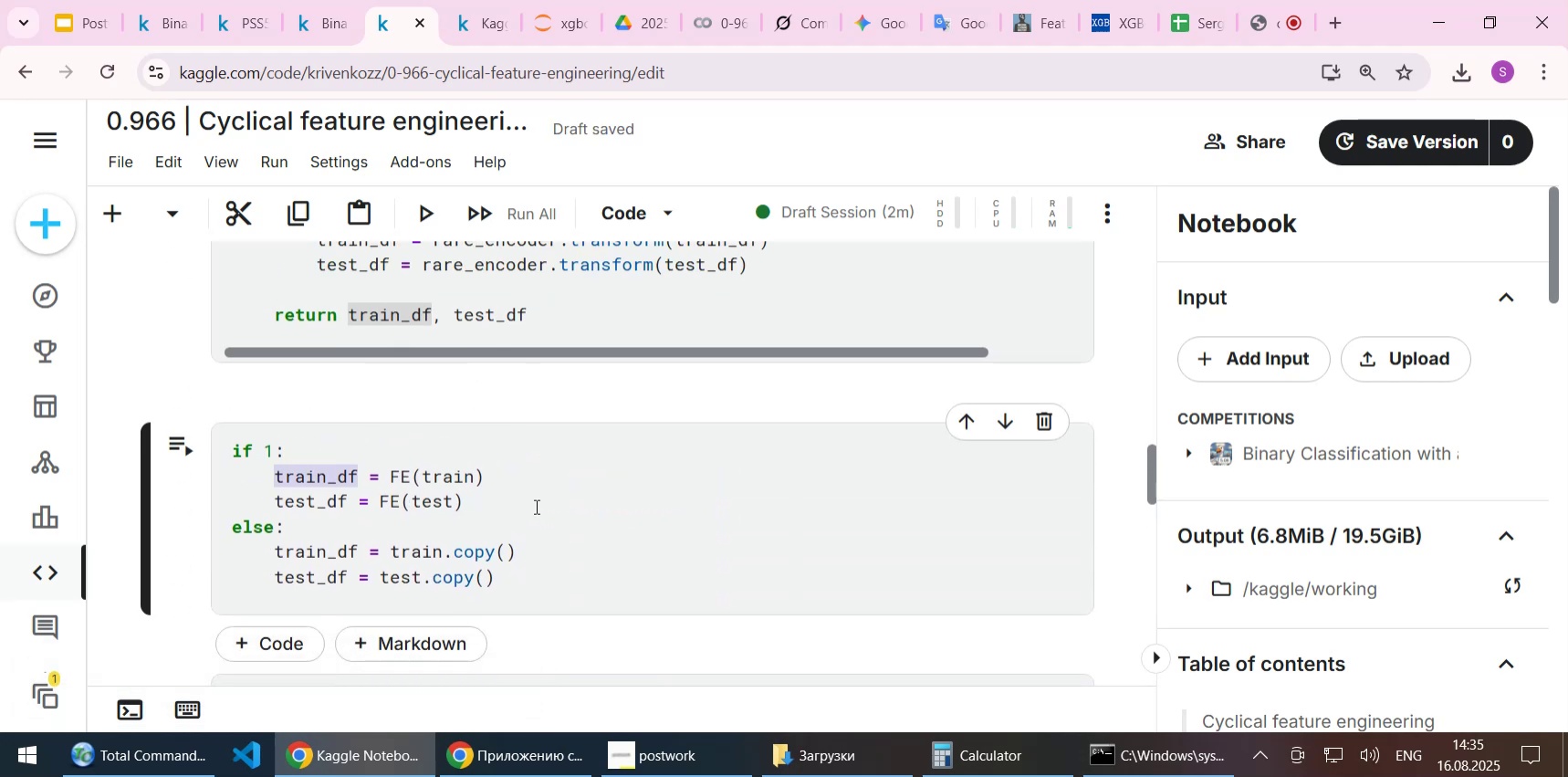 
scroll: coordinate [560, 500], scroll_direction: down, amount: 9.0
 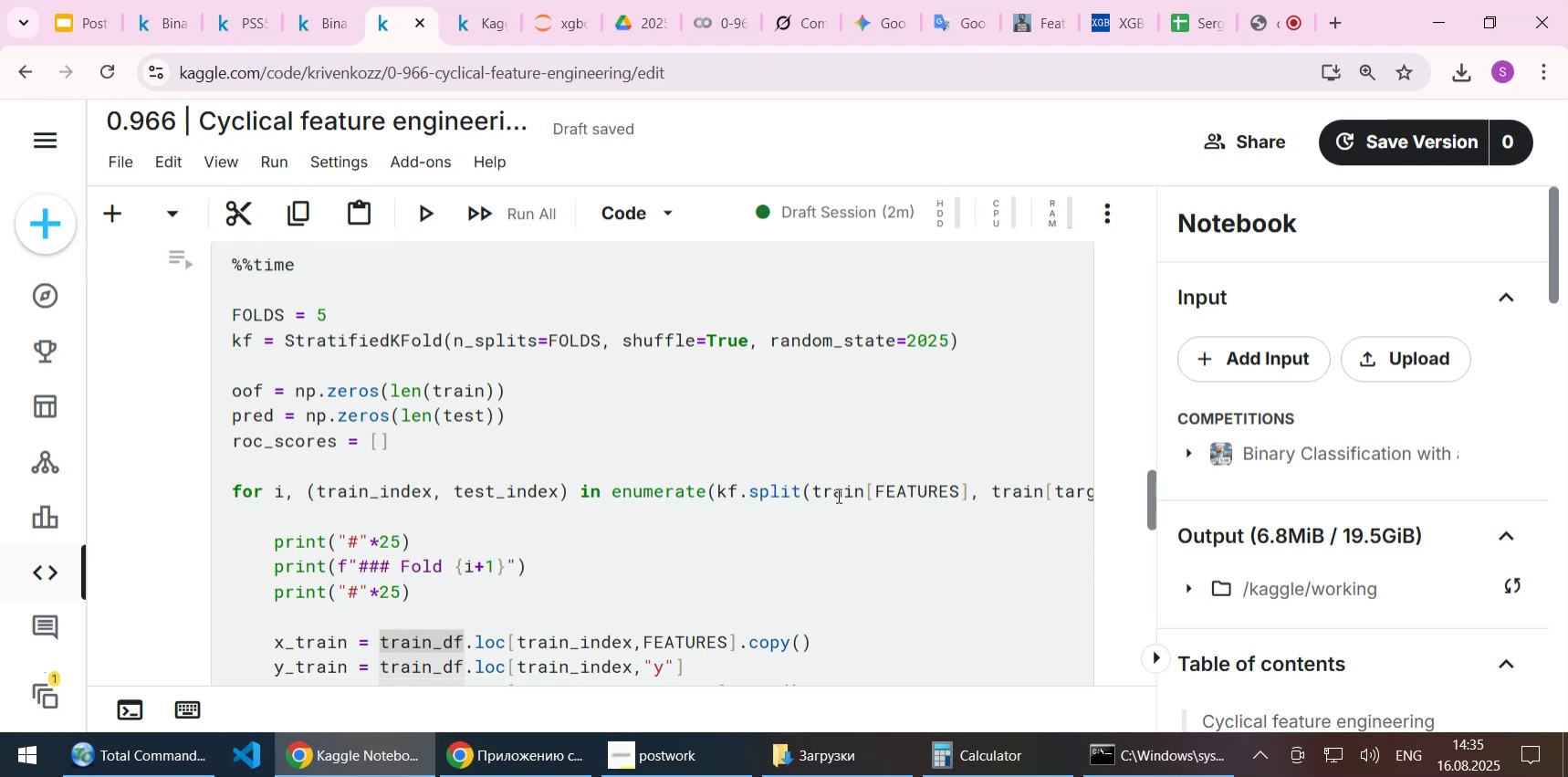 
double_click([837, 495])
 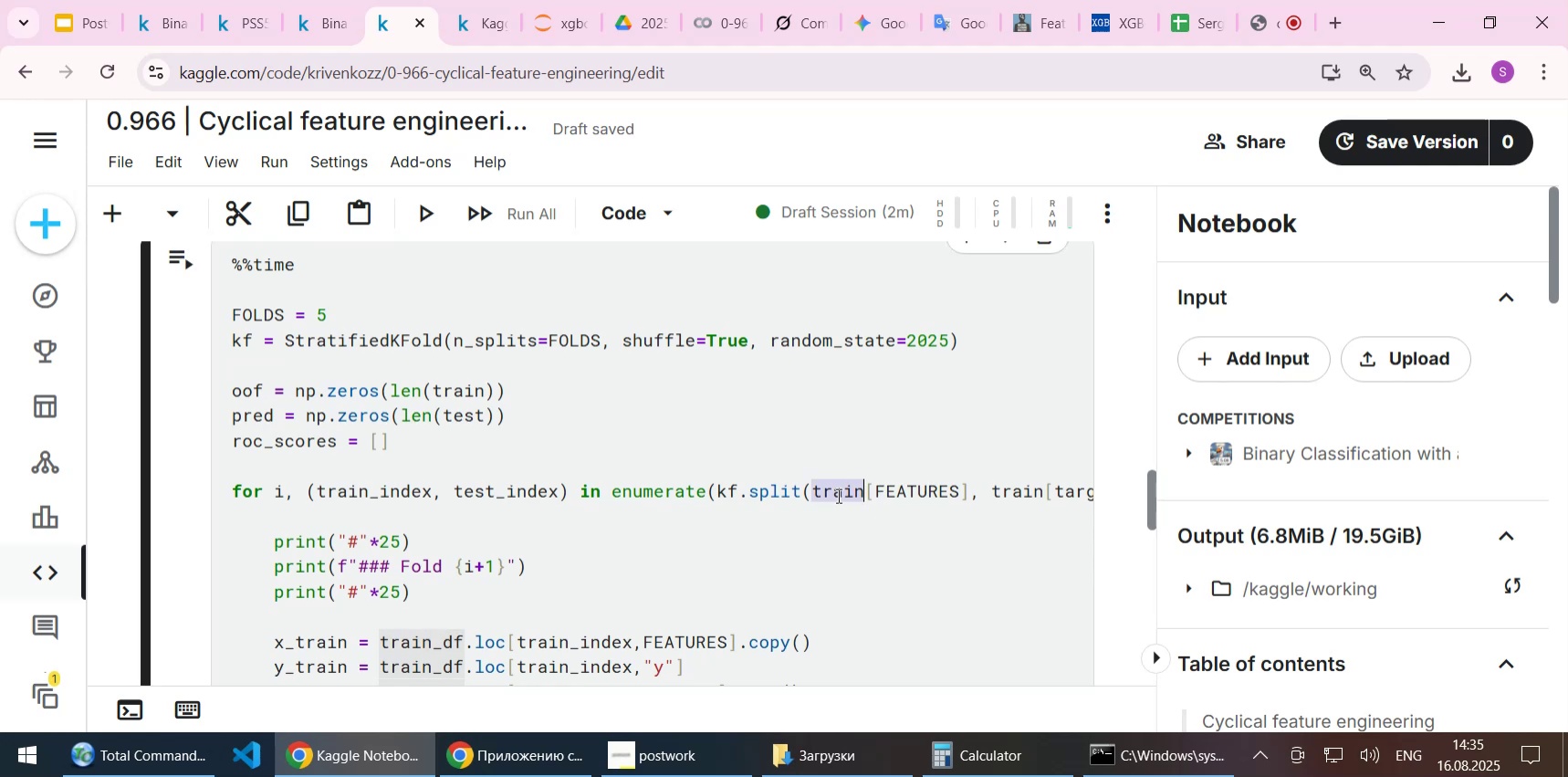 
key(Control+ControlLeft)
 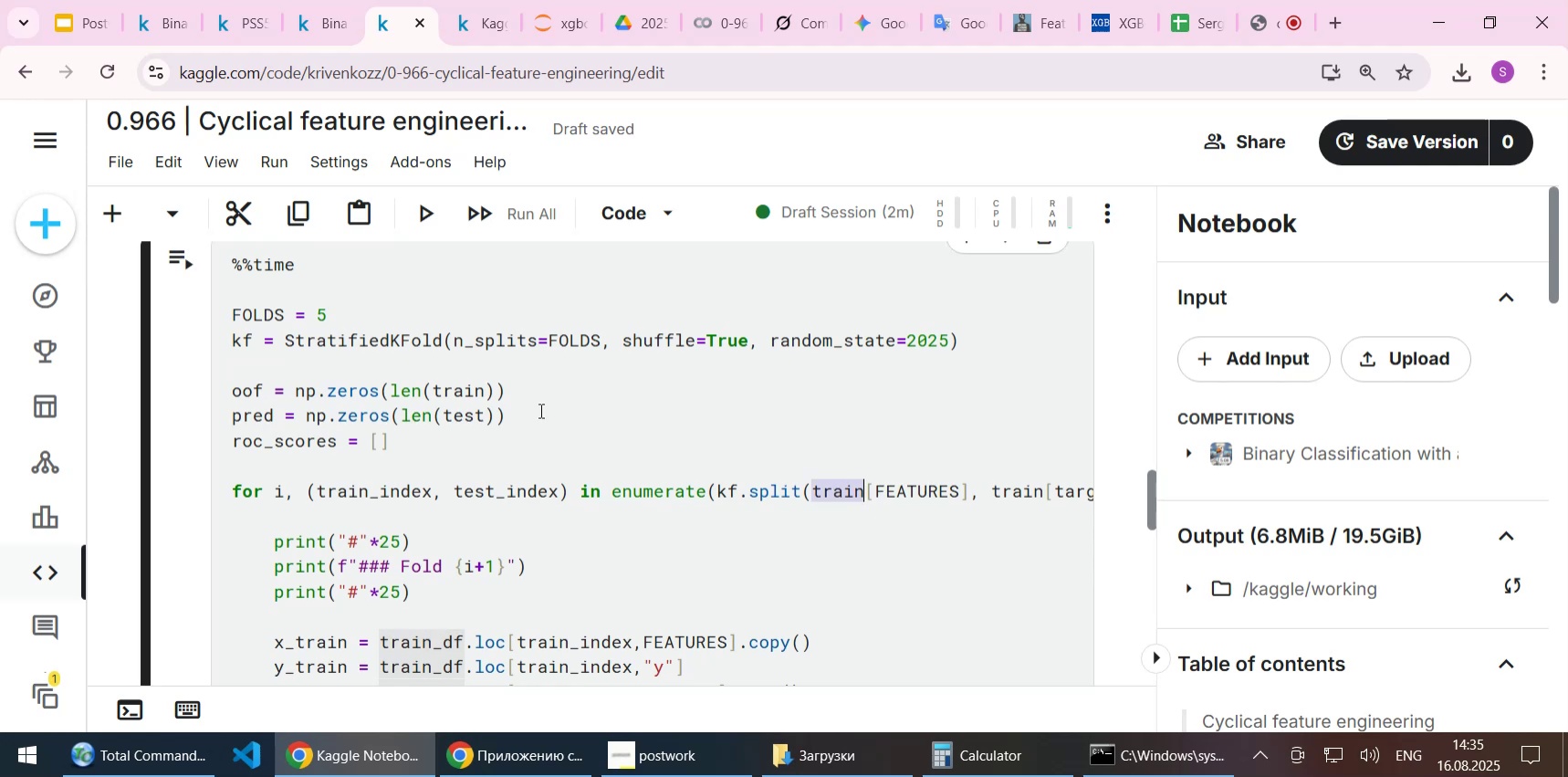 
key(Control+V)
 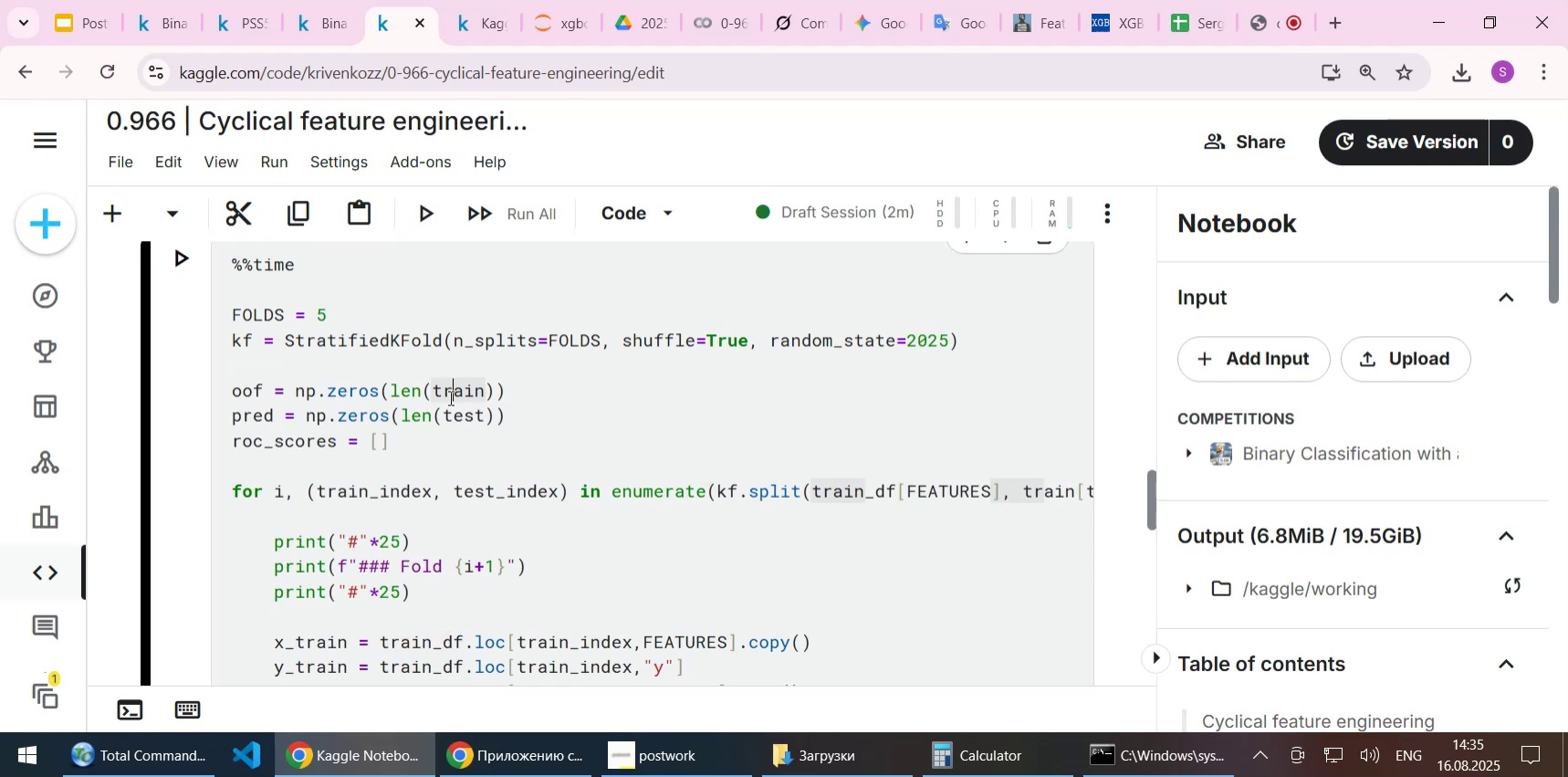 
double_click([449, 397])
 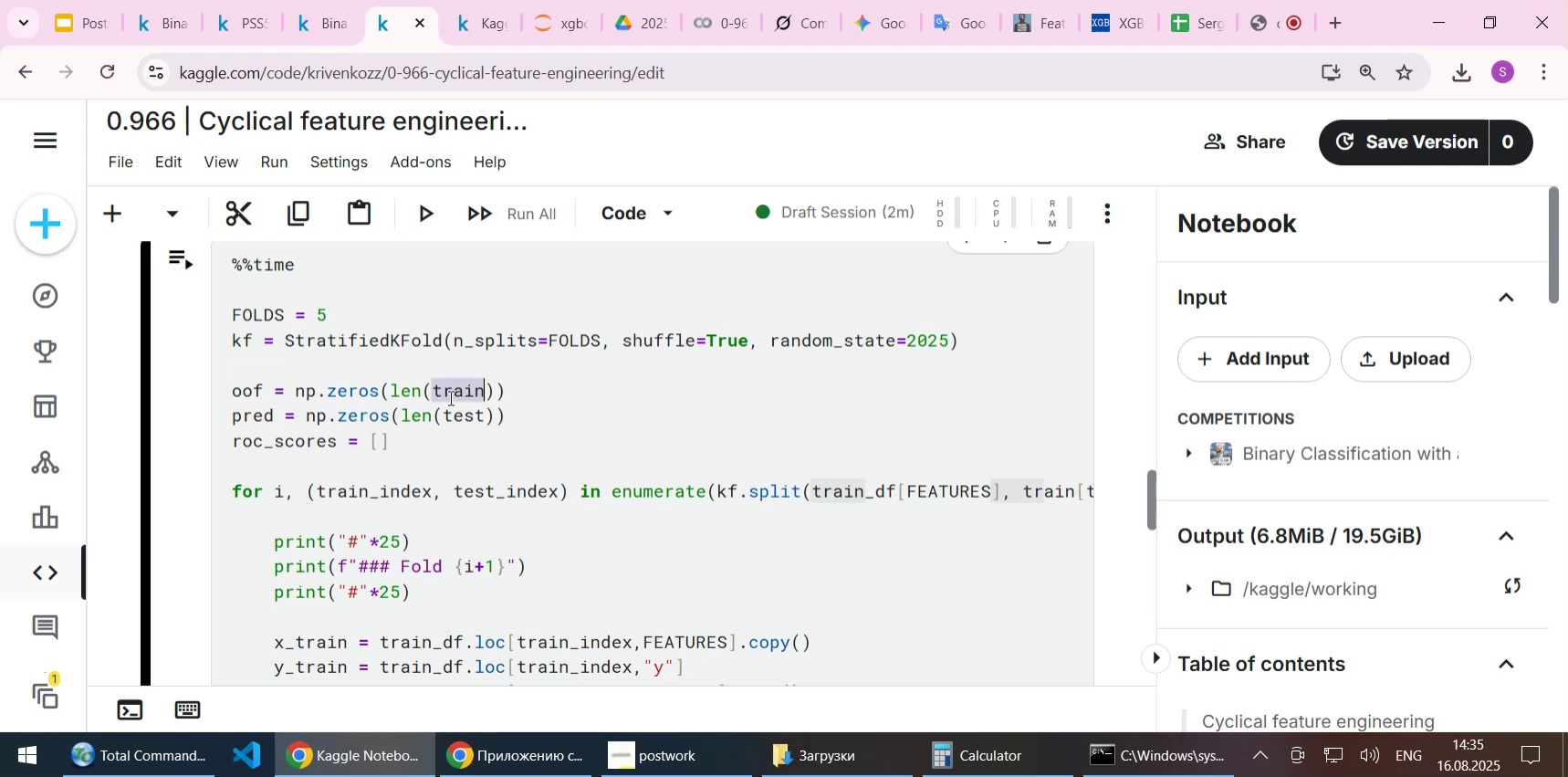 
key(Control+ControlLeft)
 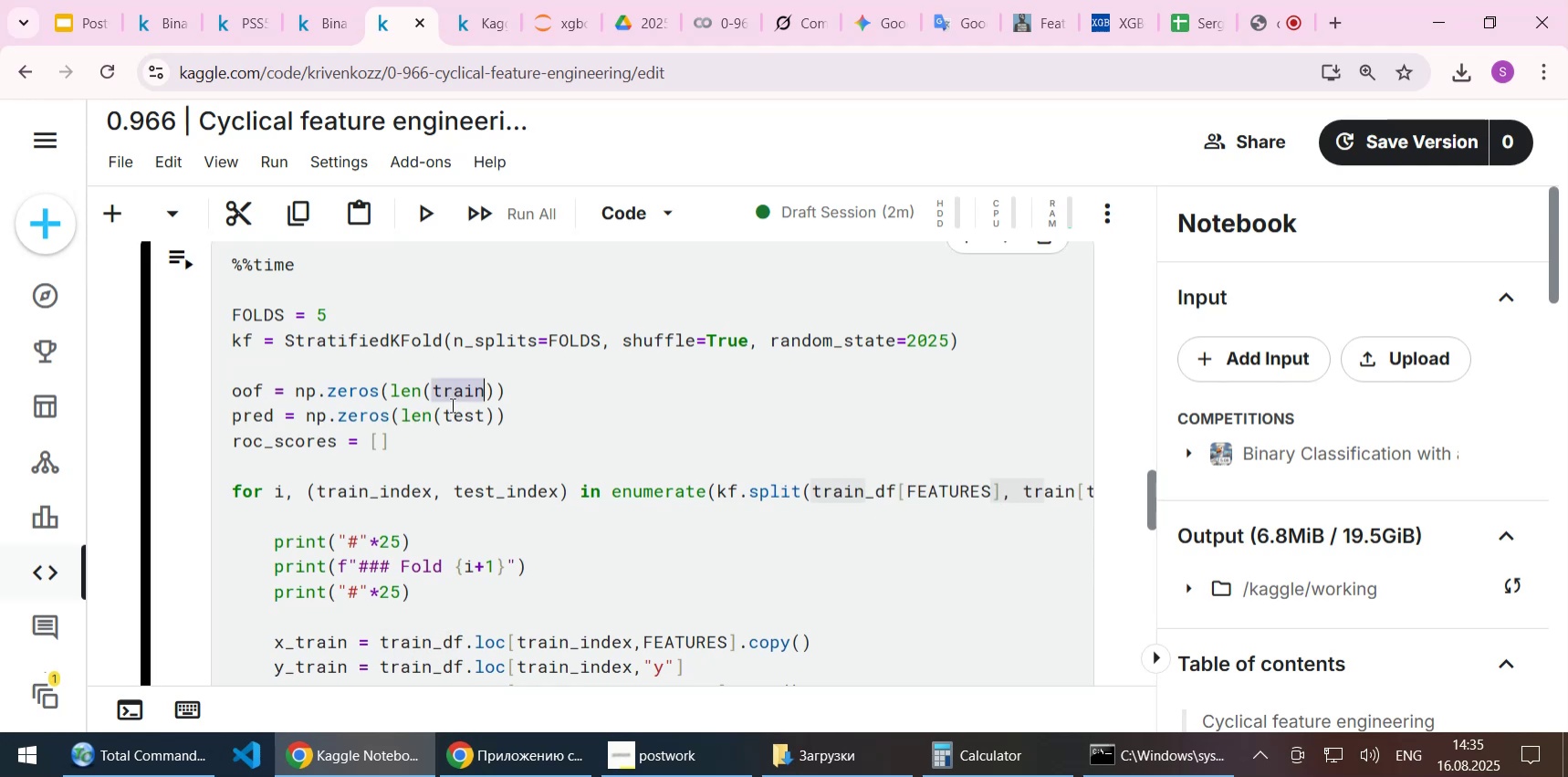 
key(Control+V)
 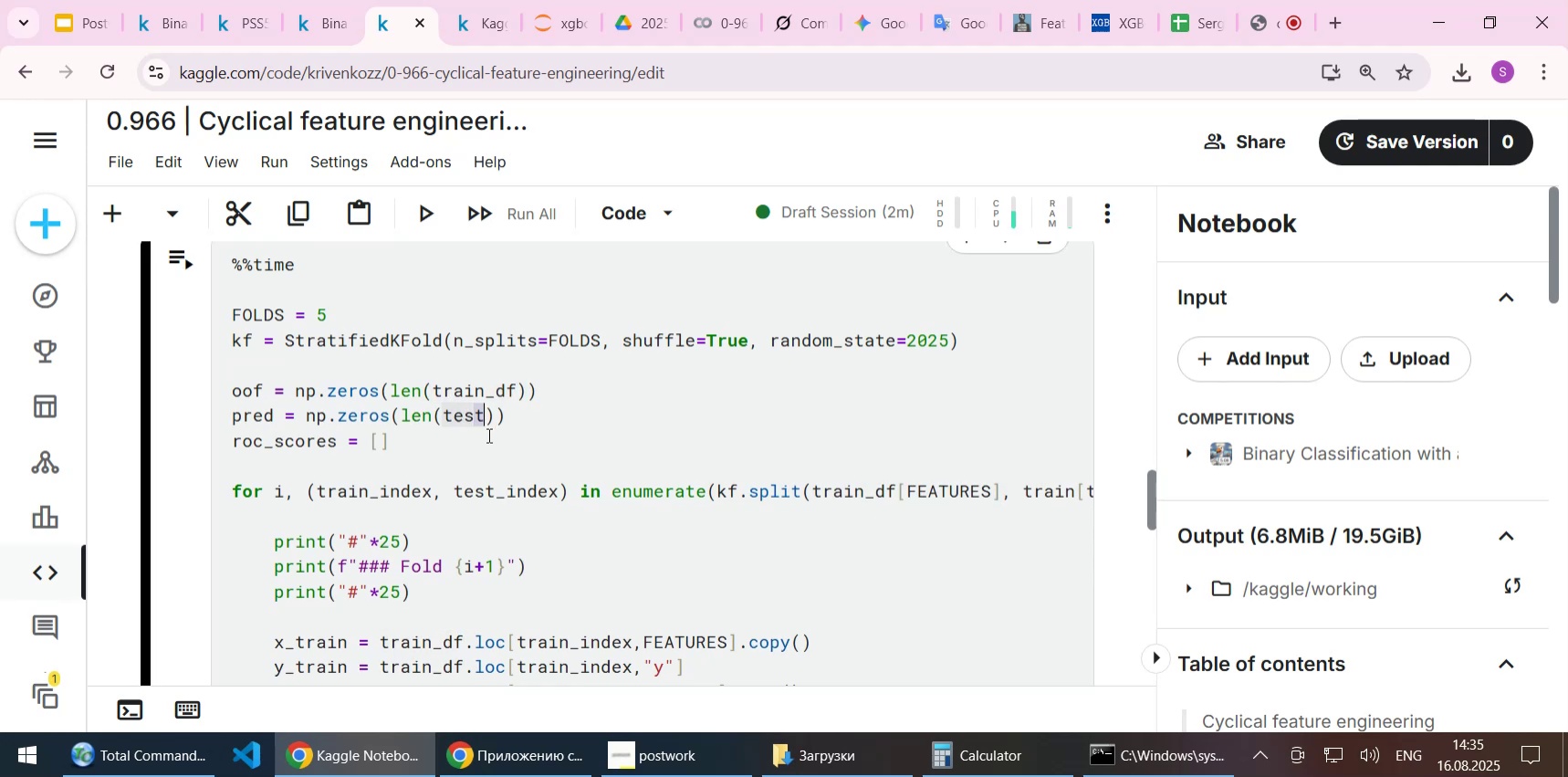 
key(ArrowRight)
 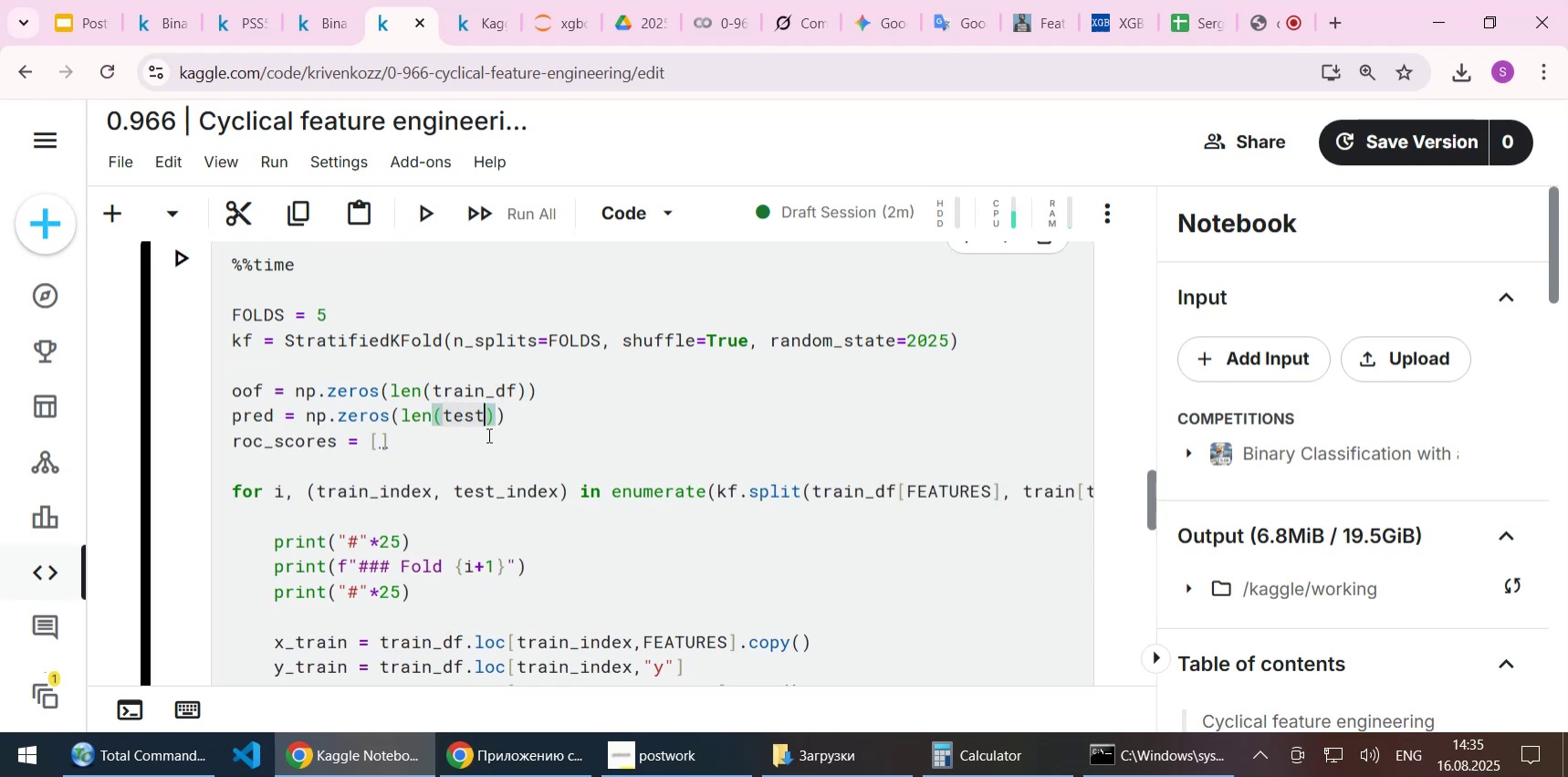 
type(_df)
 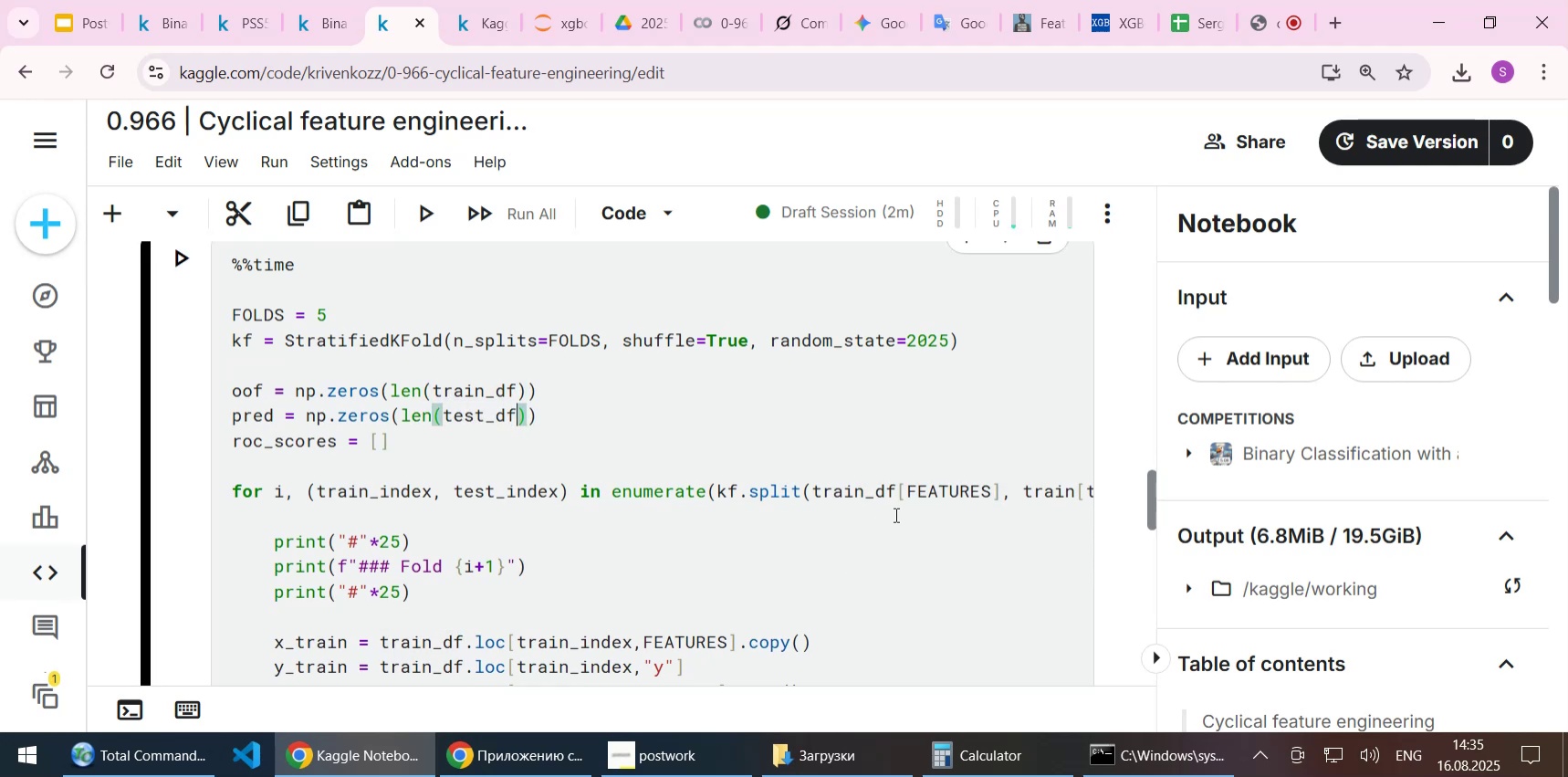 
left_click([909, 503])
 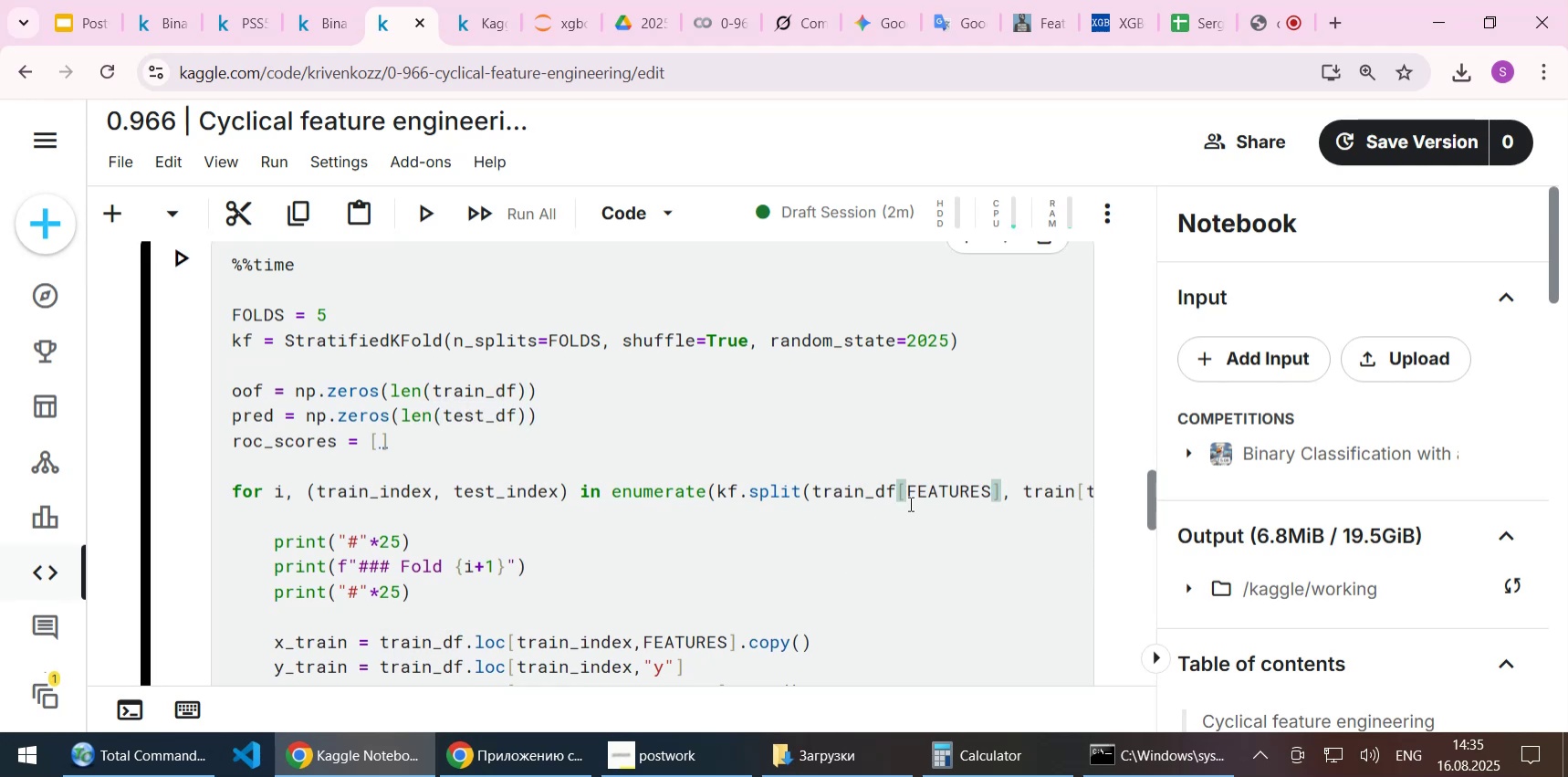 
key(End)
 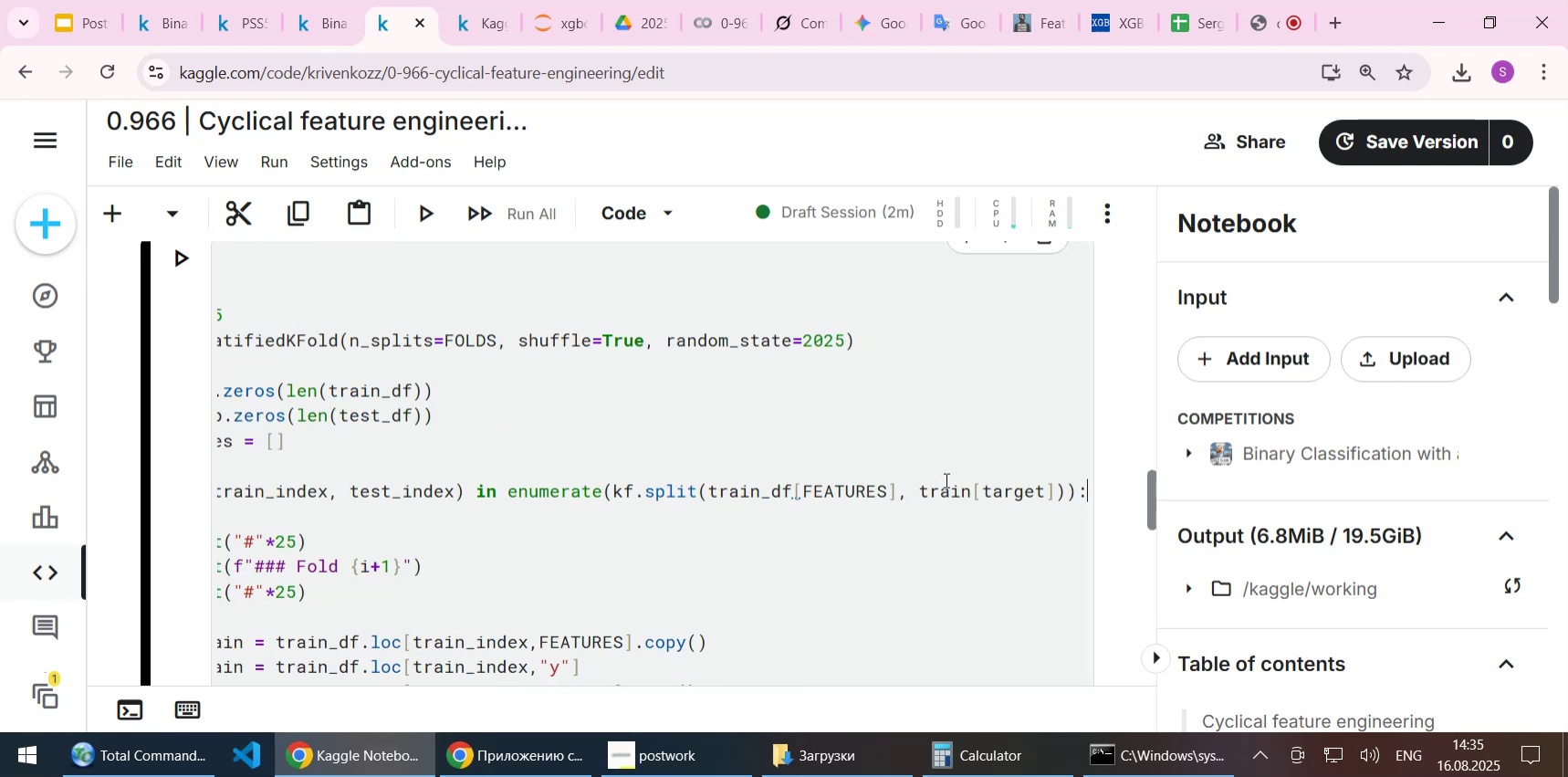 
double_click([945, 479])
 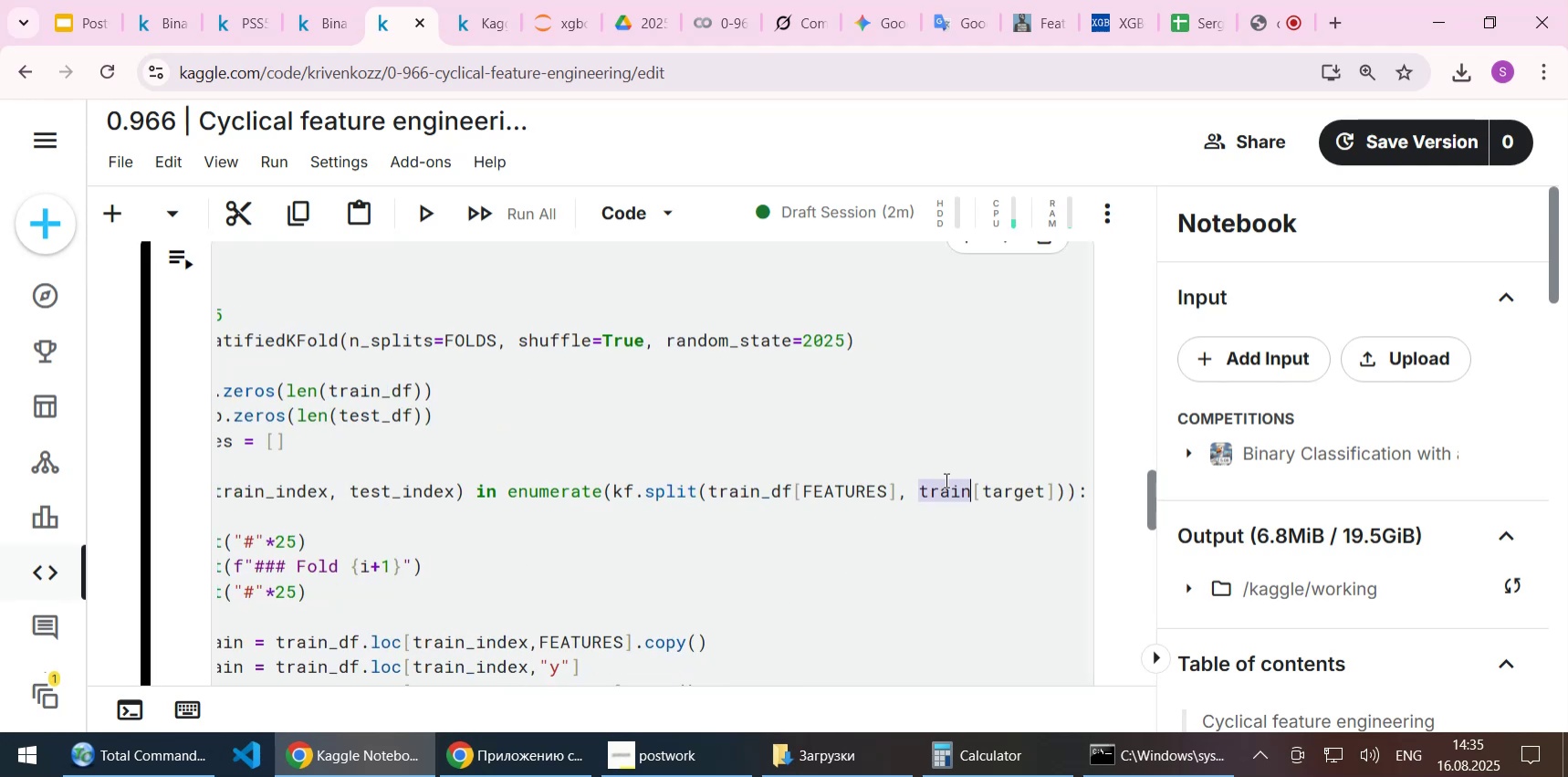 
key(Control+ControlLeft)
 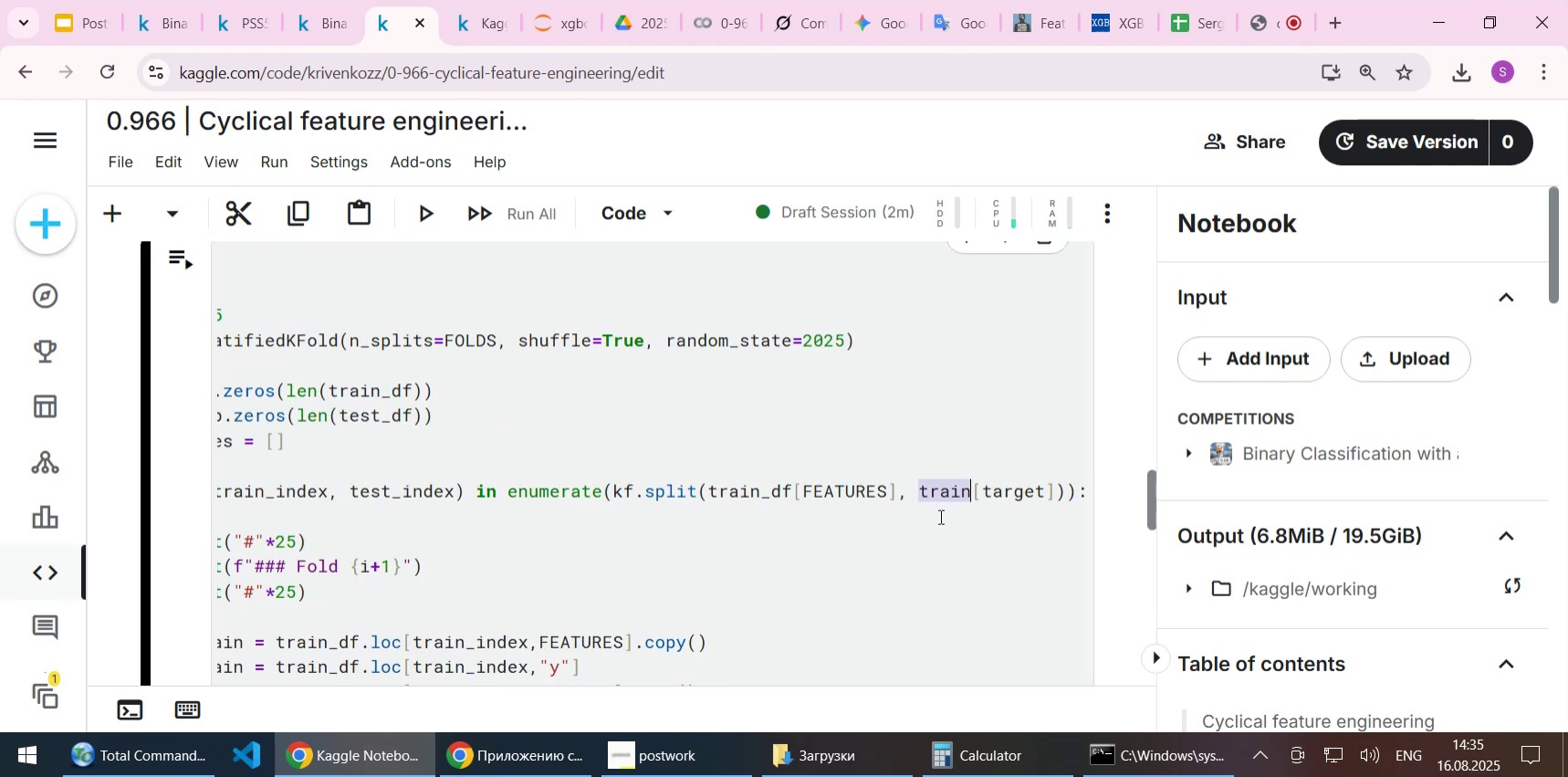 
key(Control+V)
 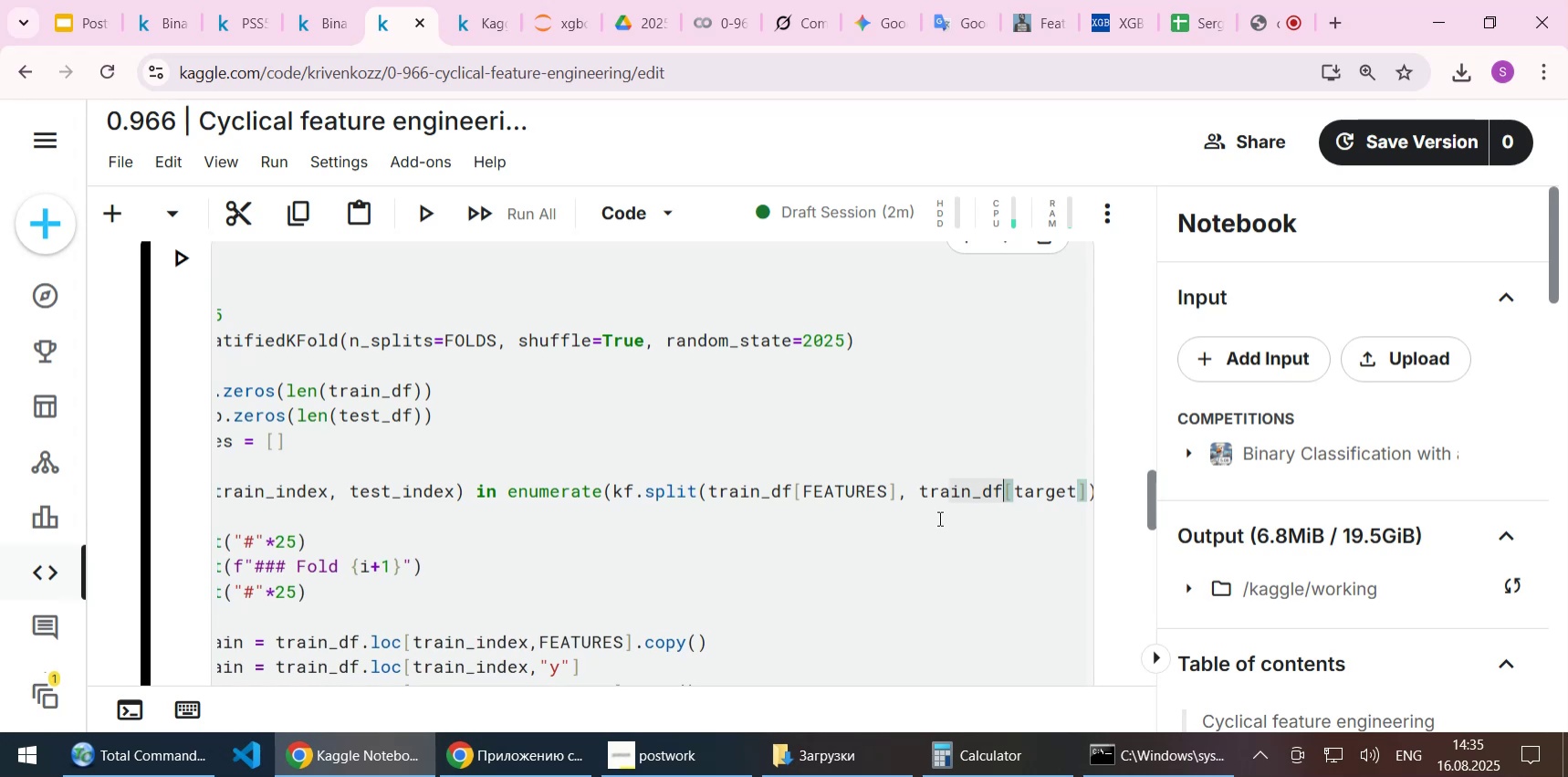 
key(End)
 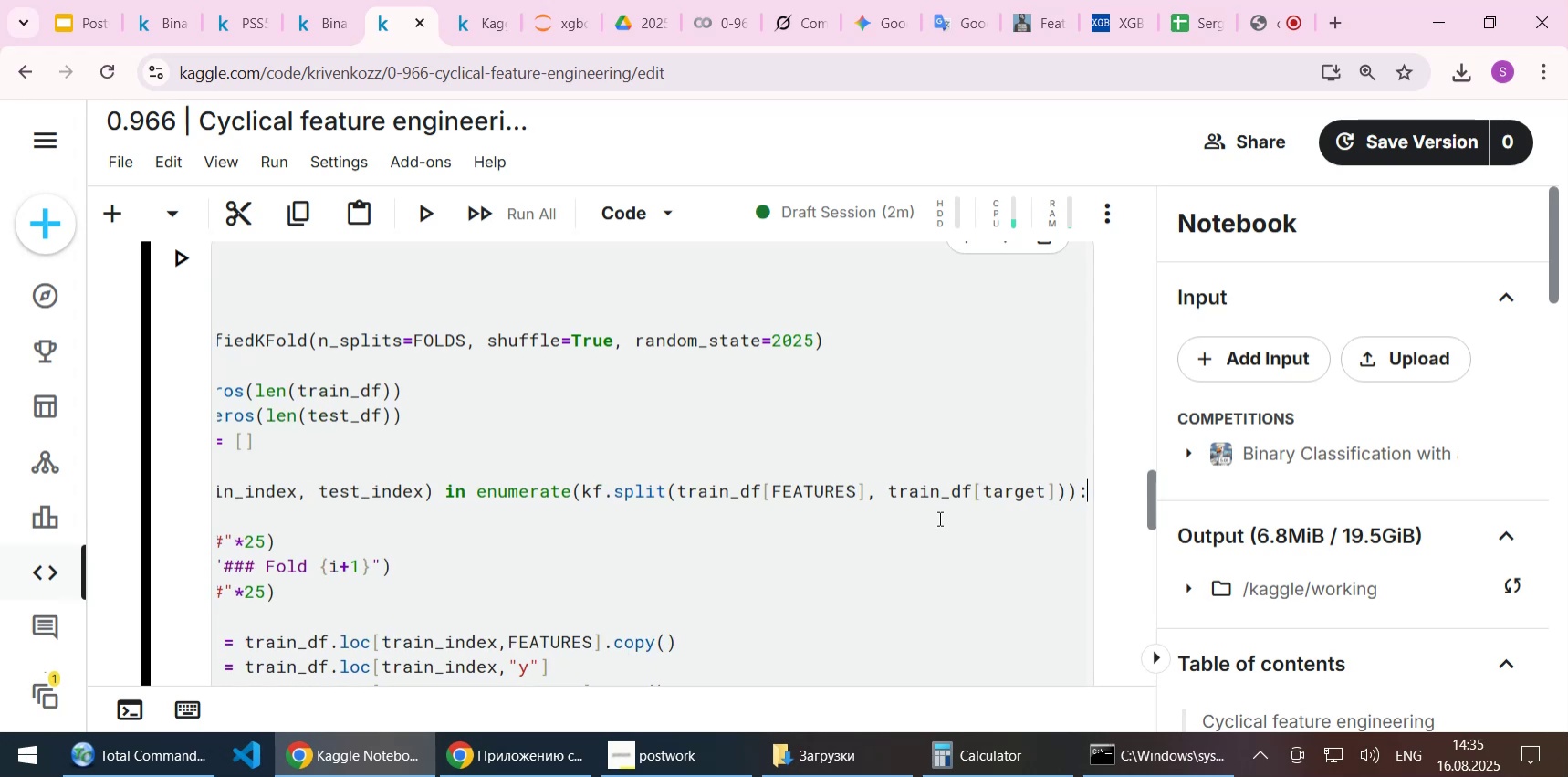 
key(Home)
 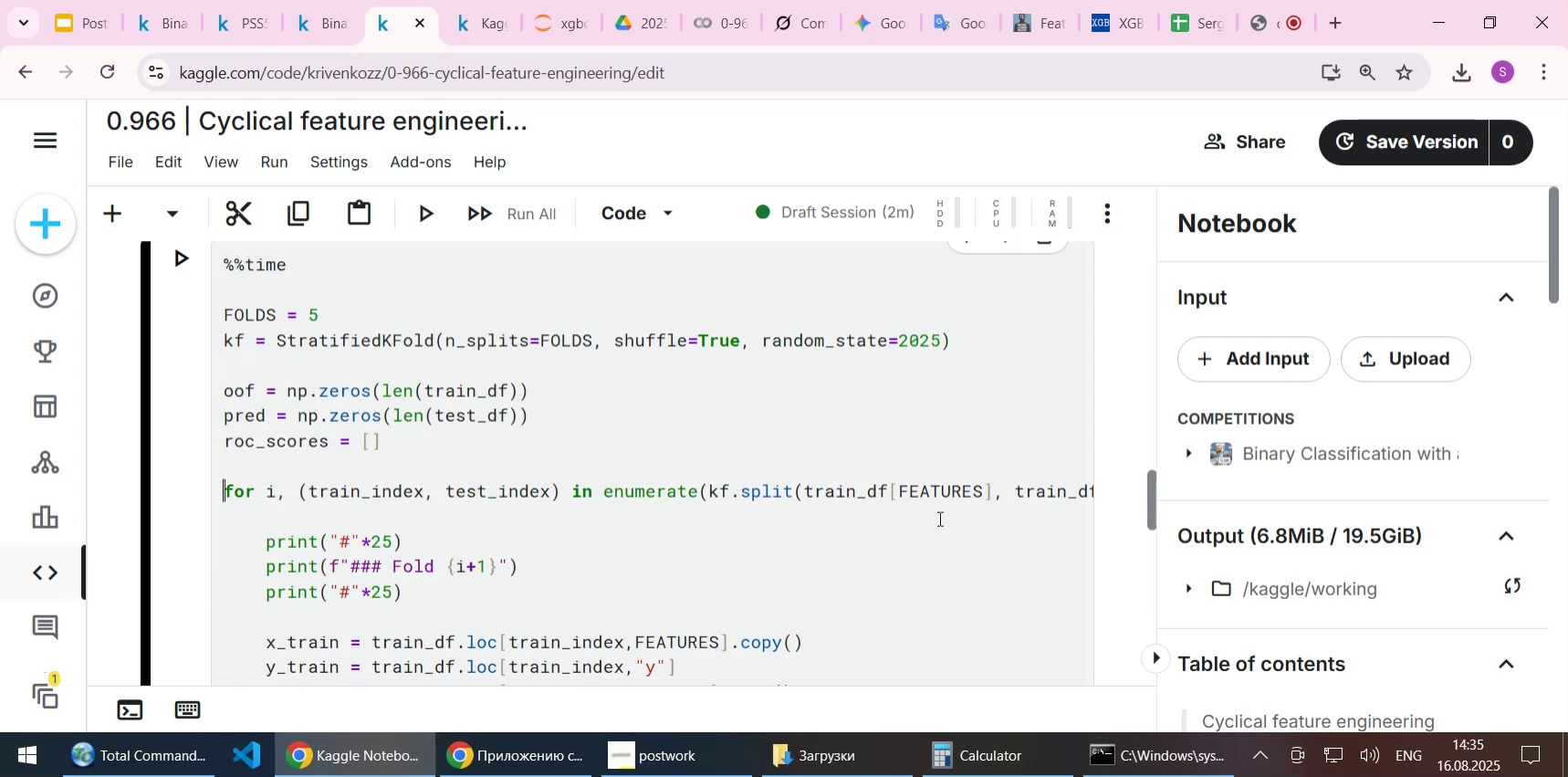 
key(Home)
 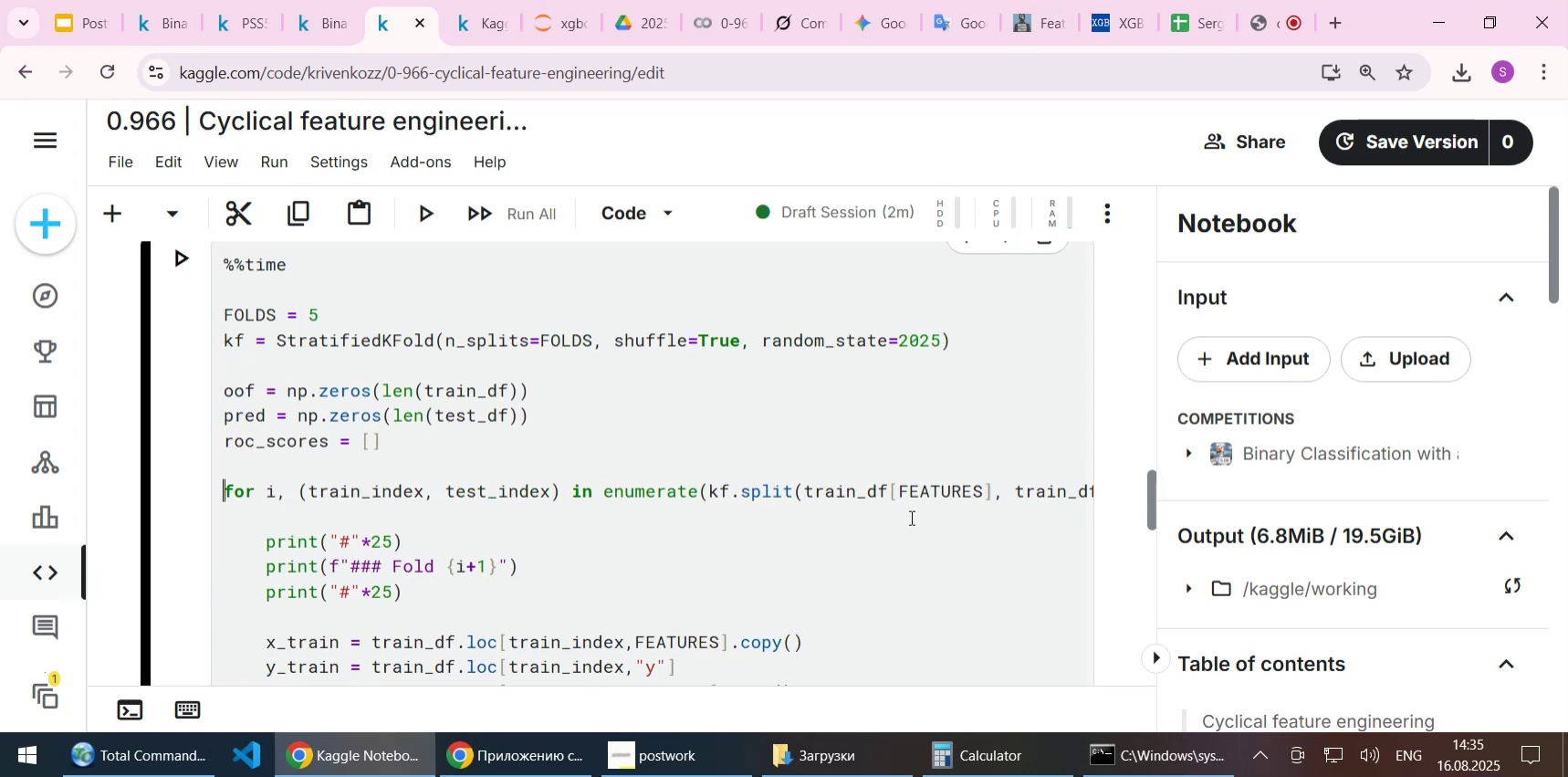 
scroll: coordinate [892, 517], scroll_direction: down, amount: 2.0
 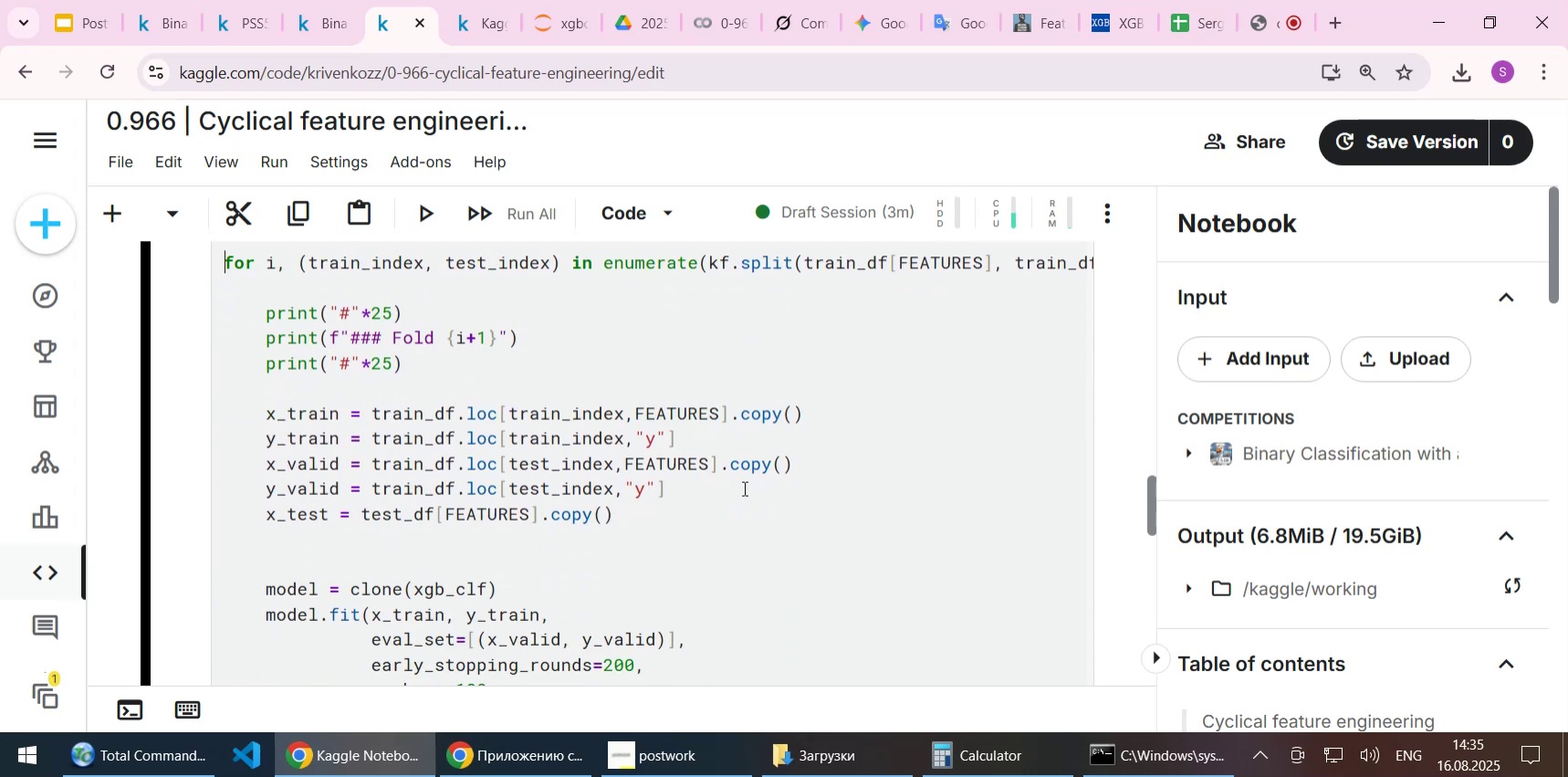 
scroll: coordinate [738, 487], scroll_direction: up, amount: 1.0
 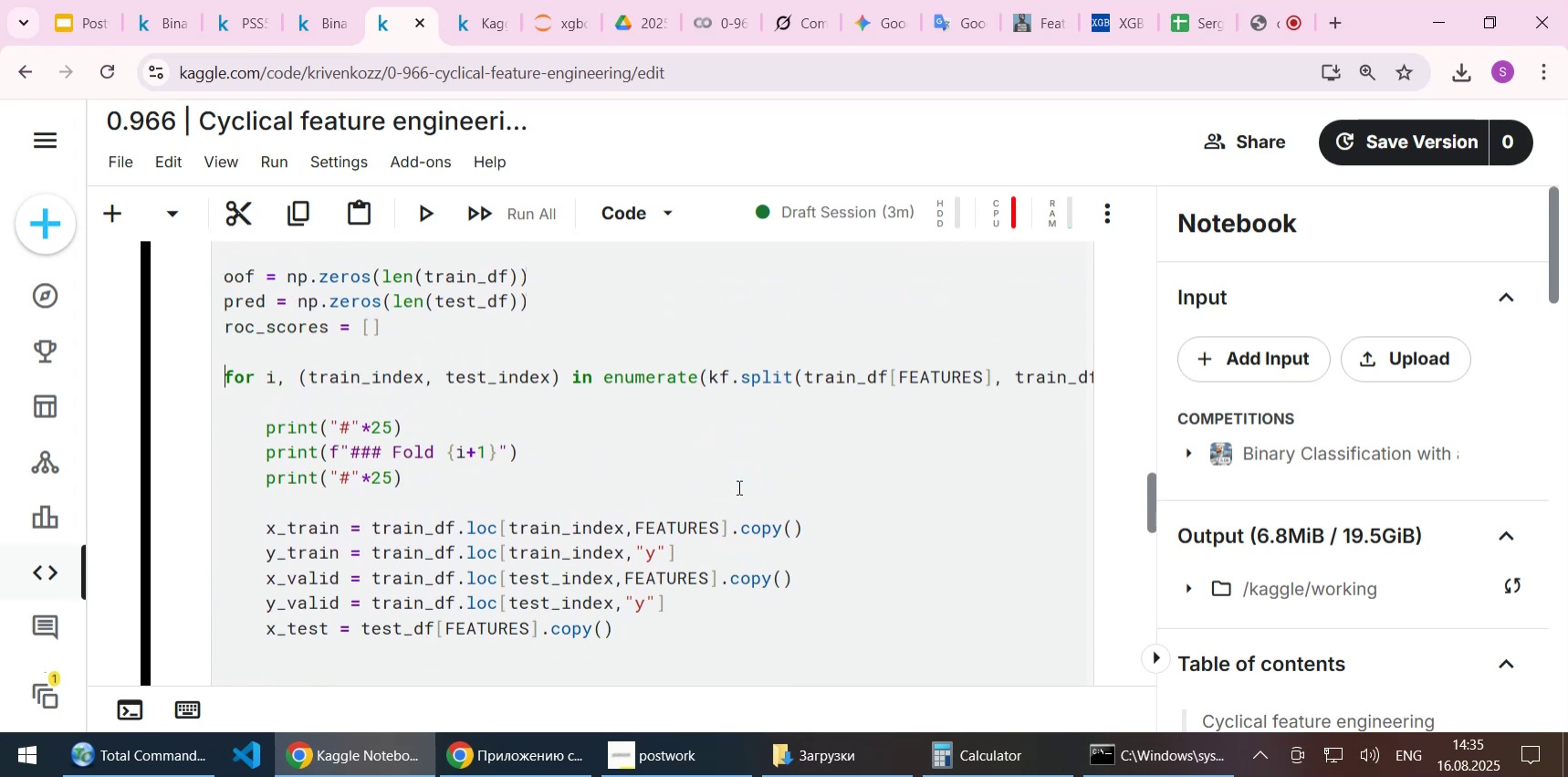 
scroll: coordinate [737, 487], scroll_direction: down, amount: 1.0
 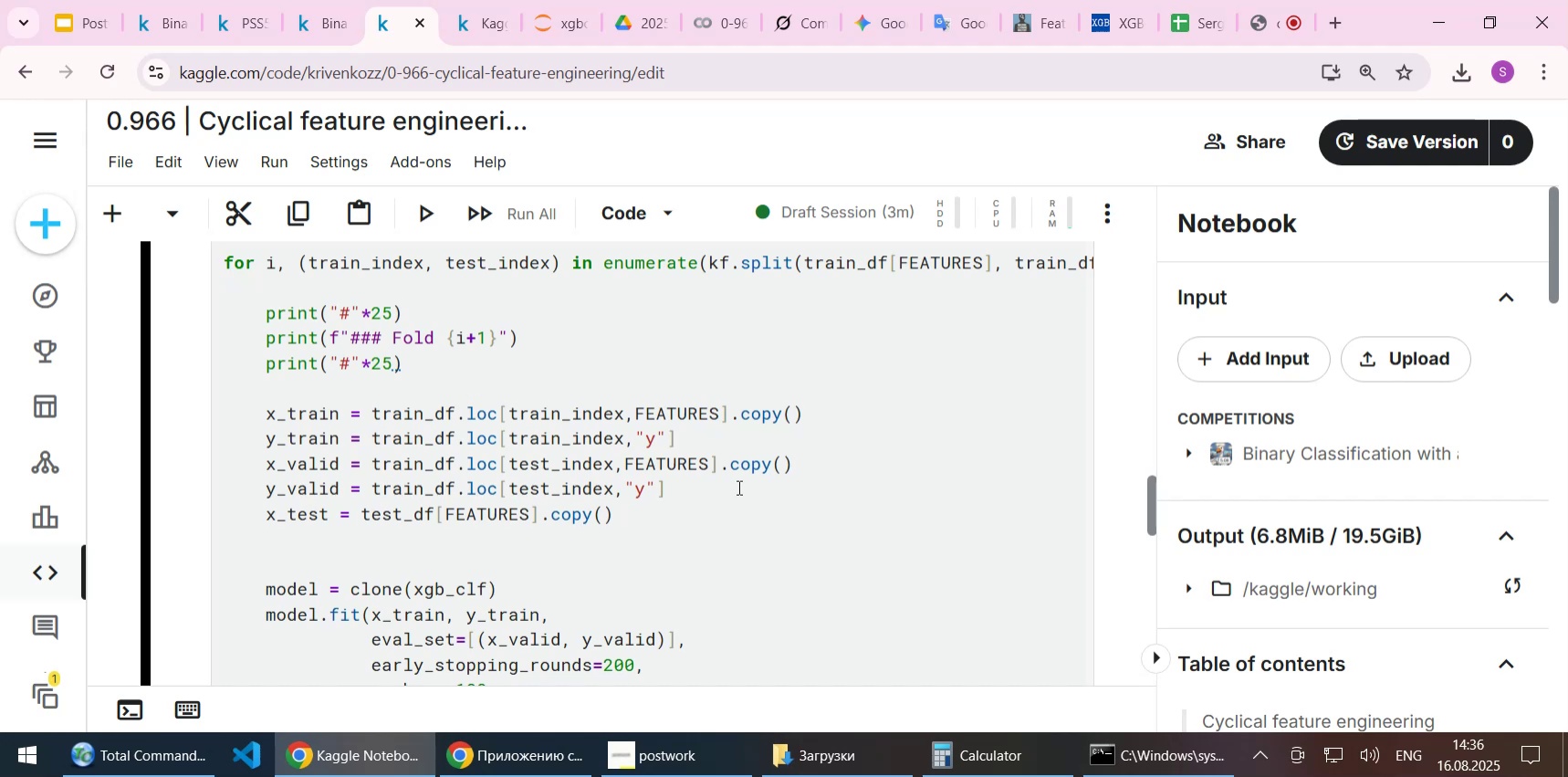 
wait(5.93)
 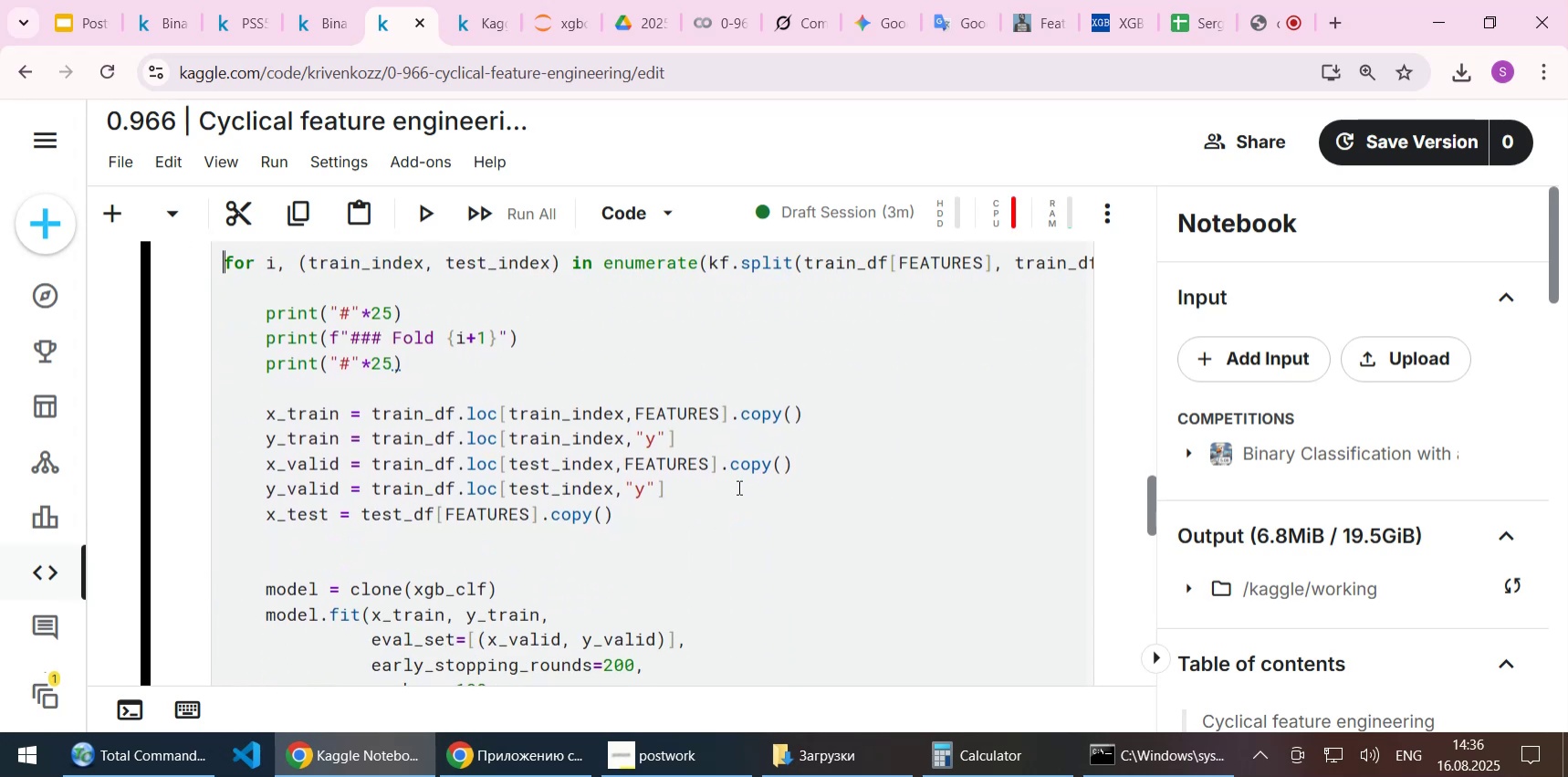 
scroll: coordinate [737, 487], scroll_direction: up, amount: 2.0
 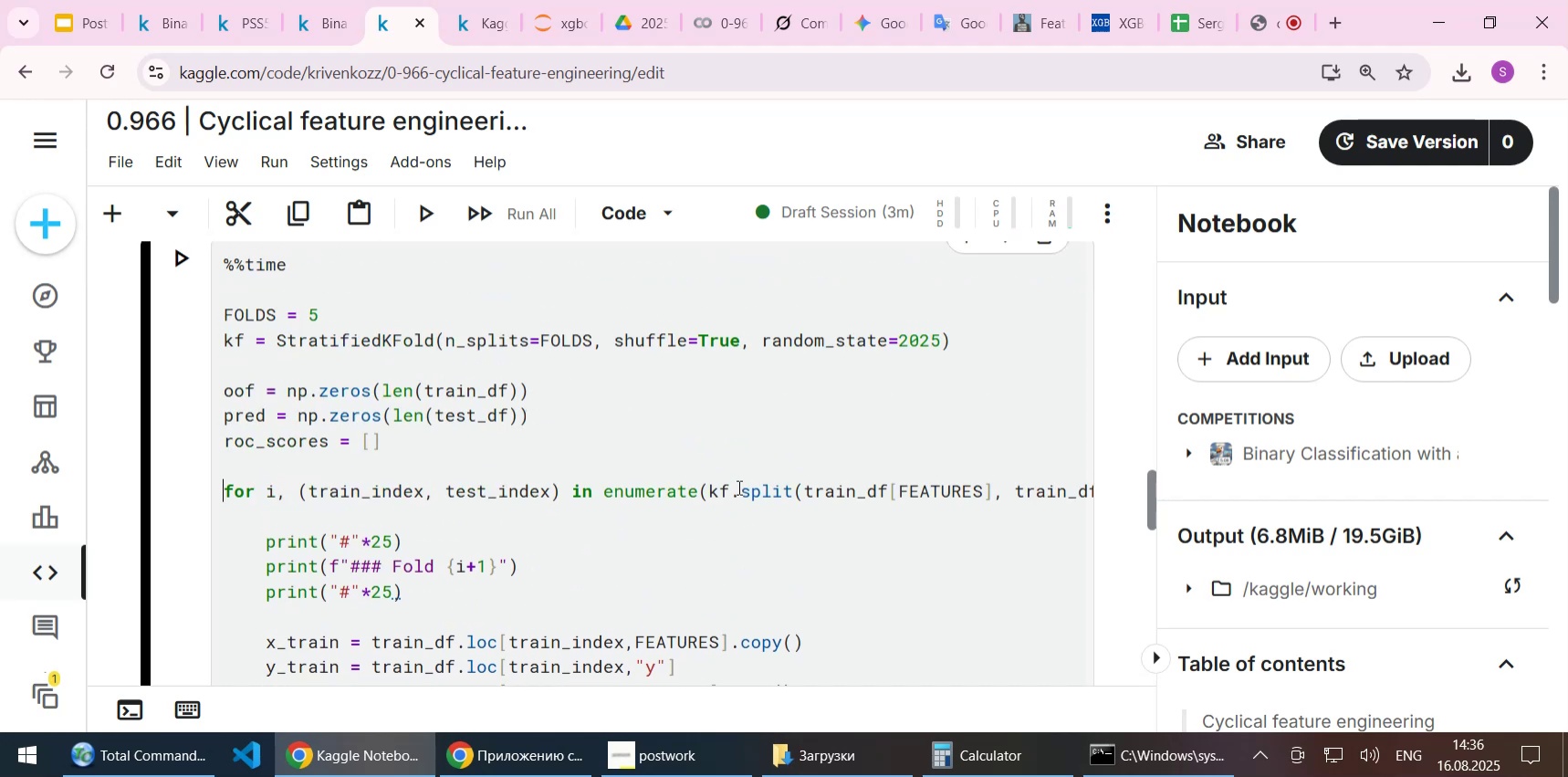 
scroll: coordinate [737, 487], scroll_direction: down, amount: 1.0
 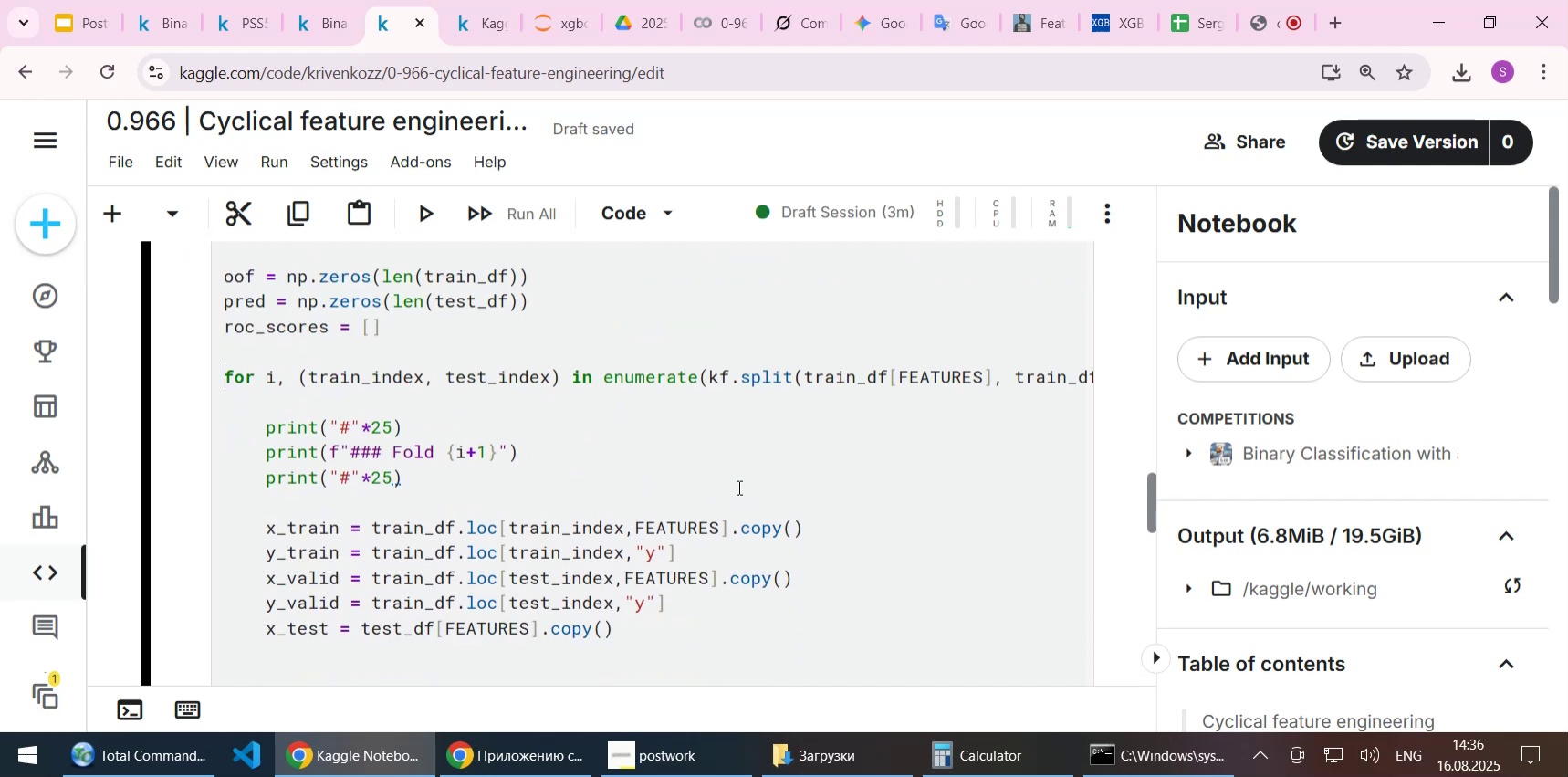 
key(Shift+ShiftLeft)
 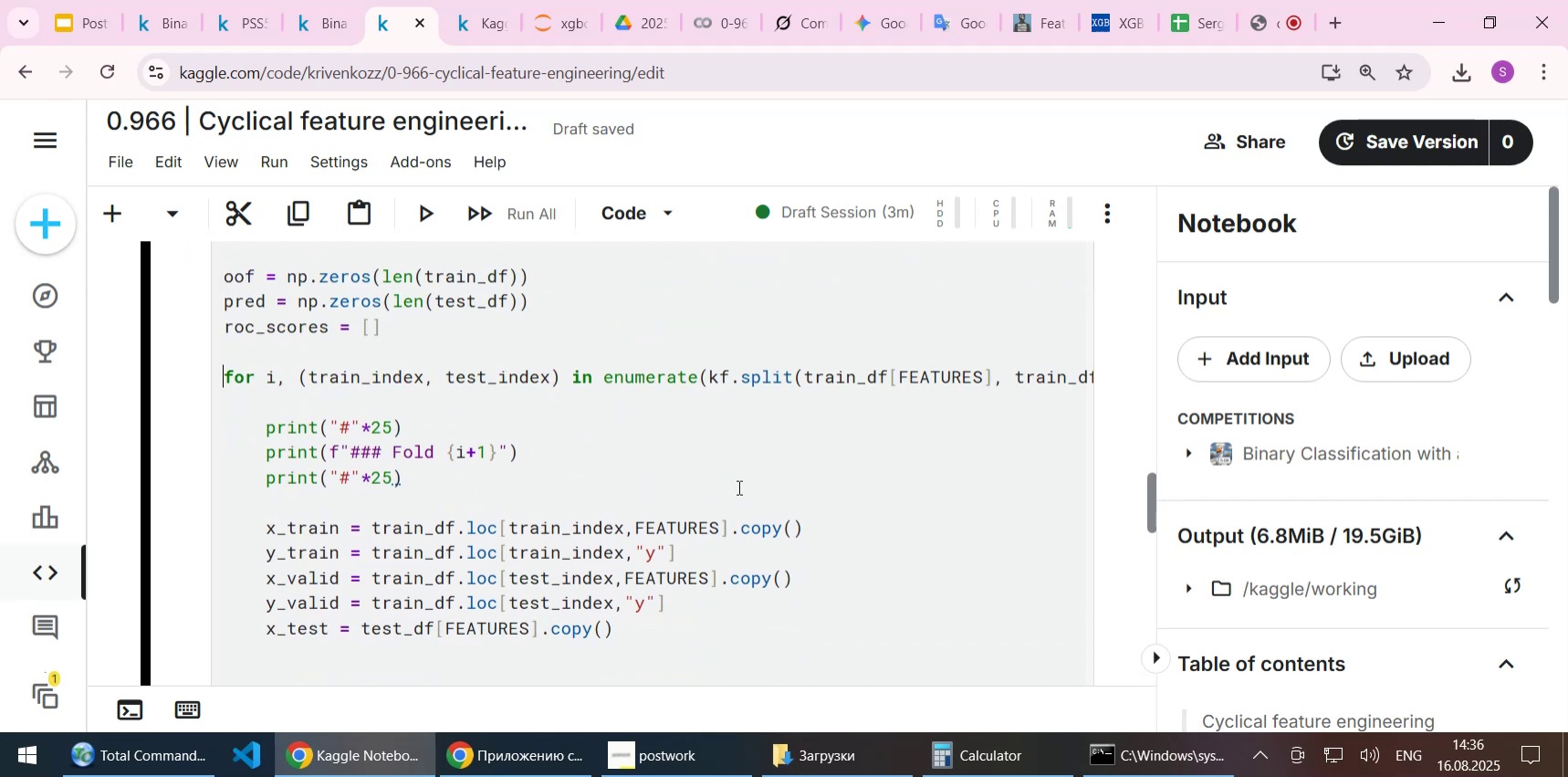 
key(Shift+Enter)
 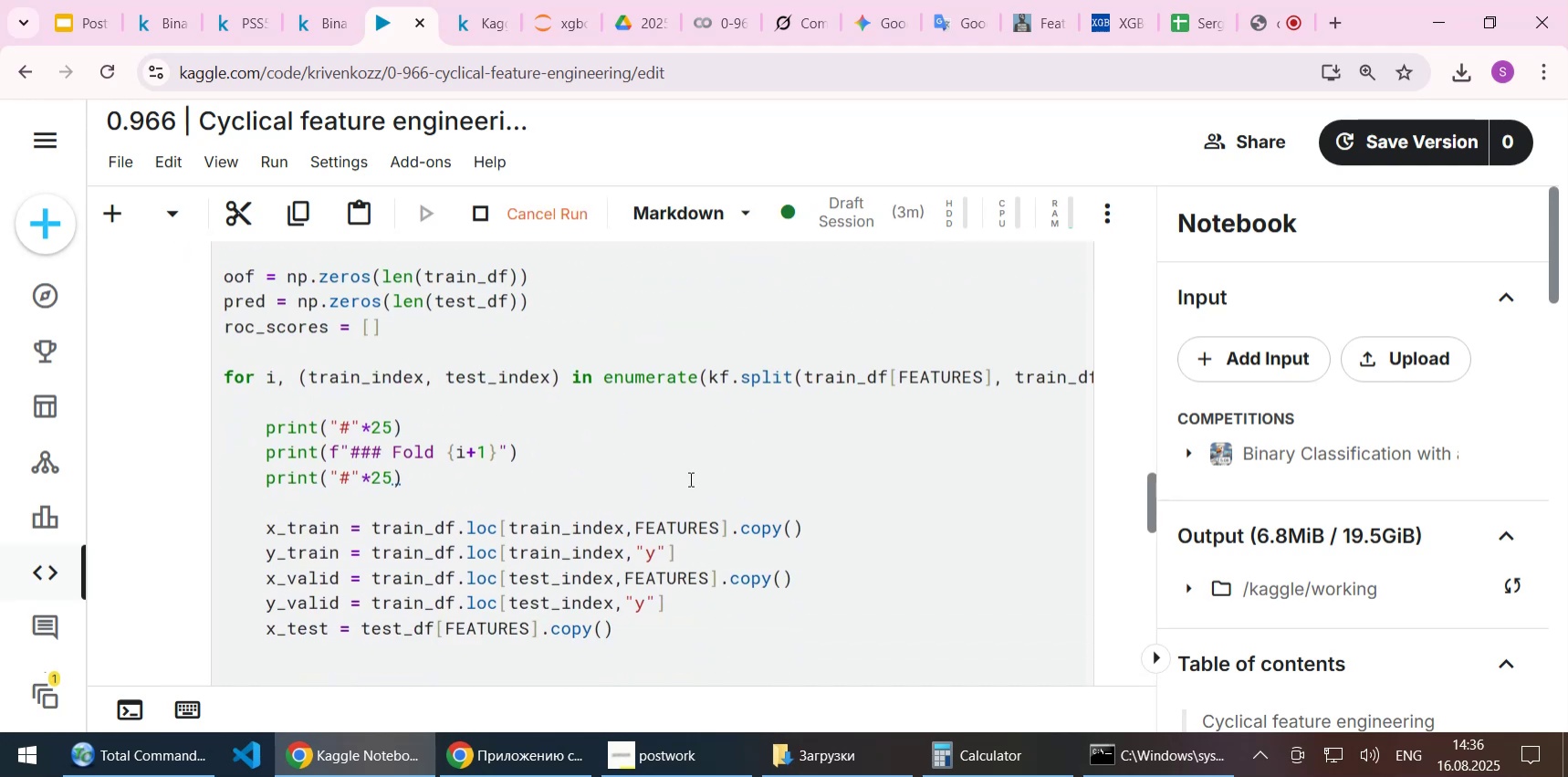 
scroll: coordinate [688, 478], scroll_direction: down, amount: 7.0
 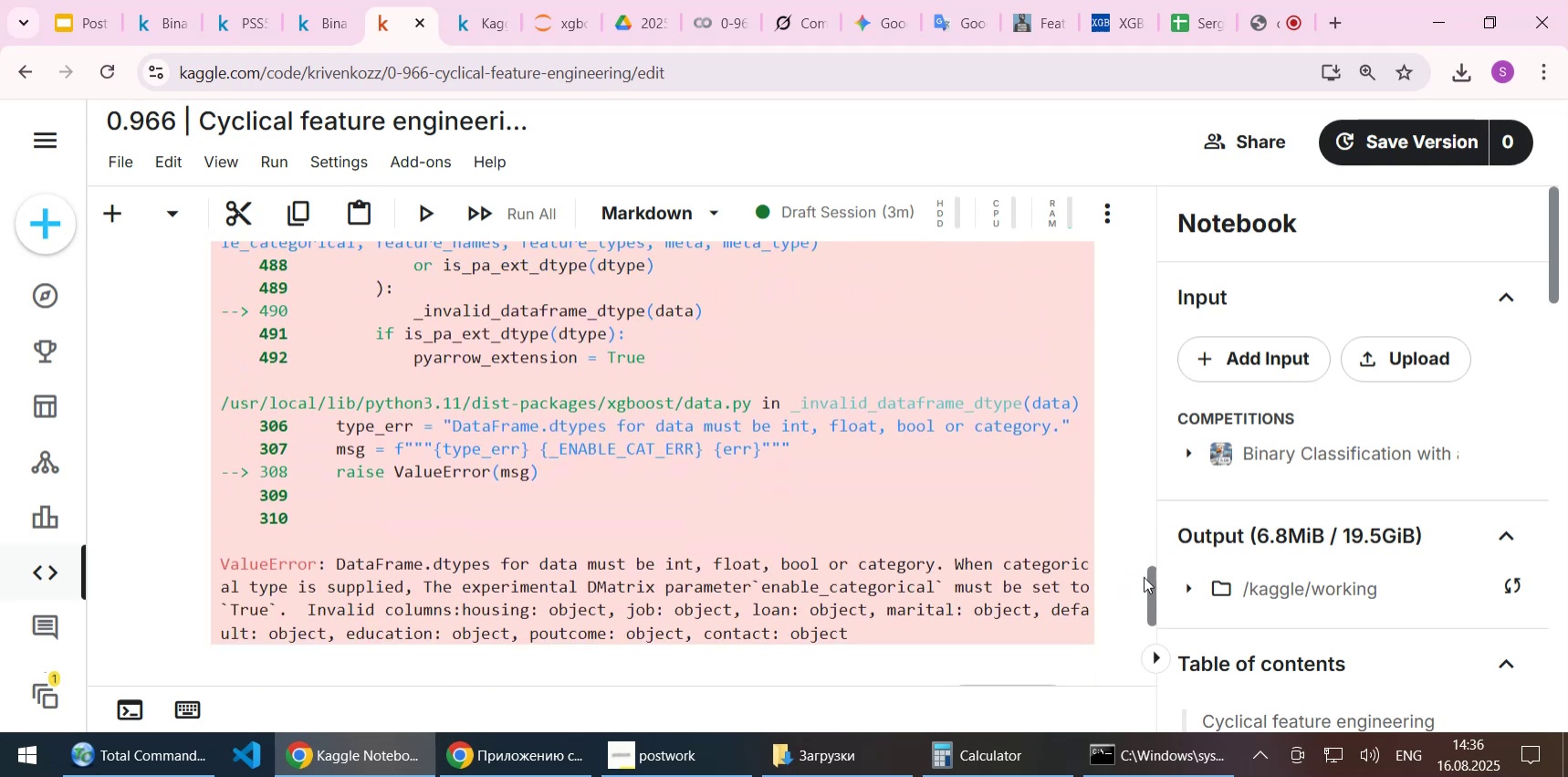 
wait(5.27)
 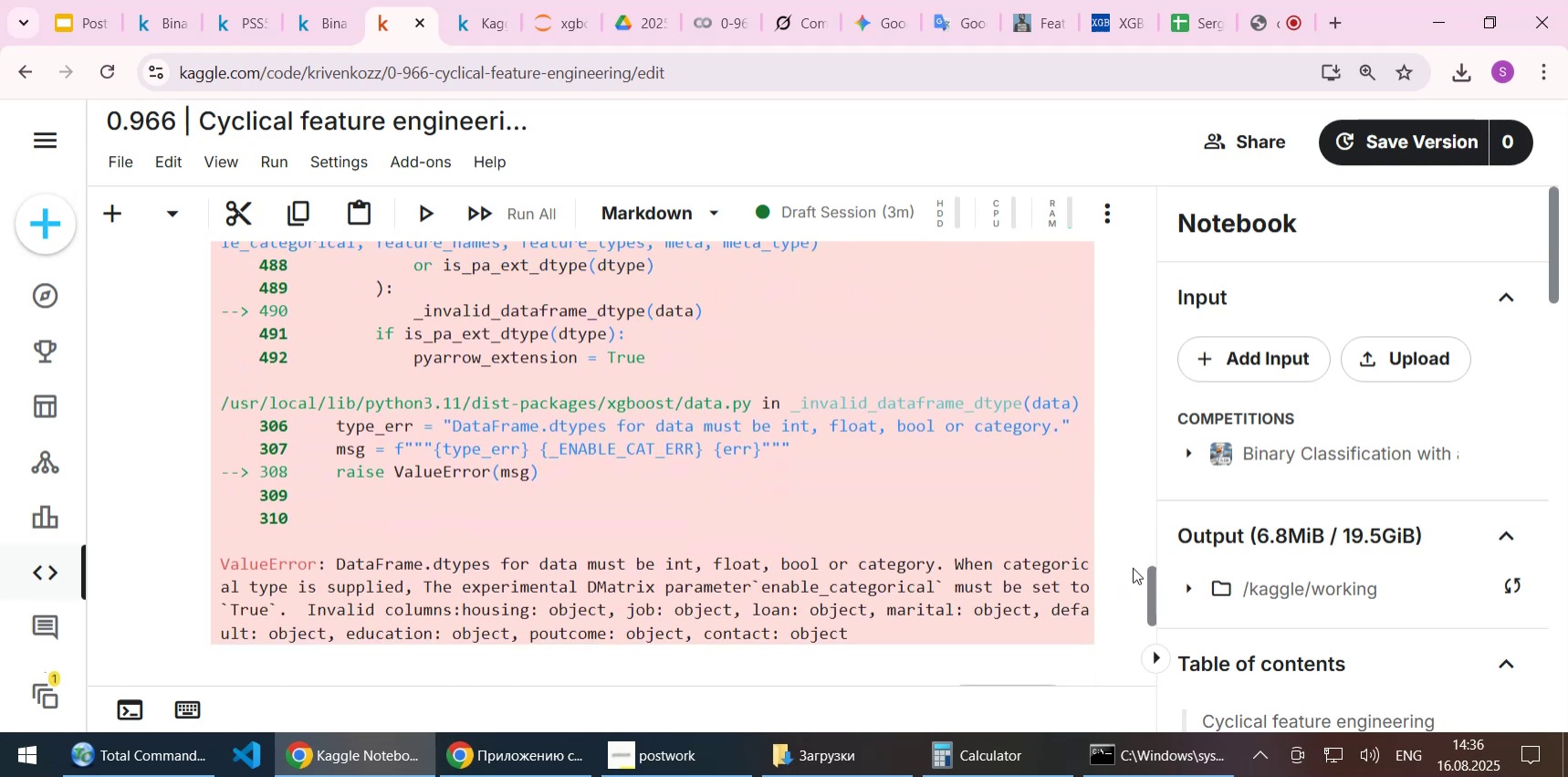 
left_click_drag(start_coordinate=[1155, 588], to_coordinate=[1157, 511])
 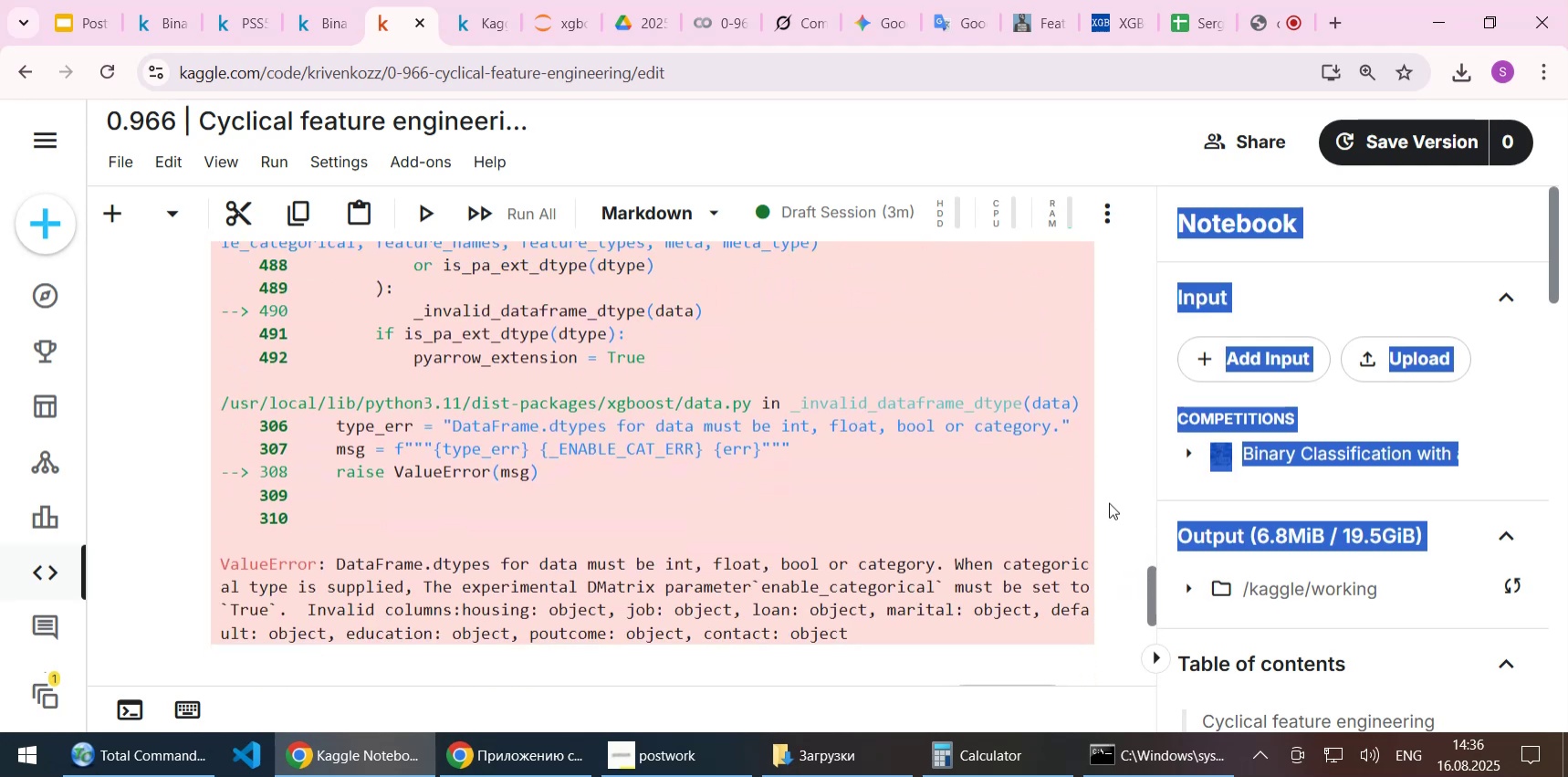 
left_click([1109, 502])
 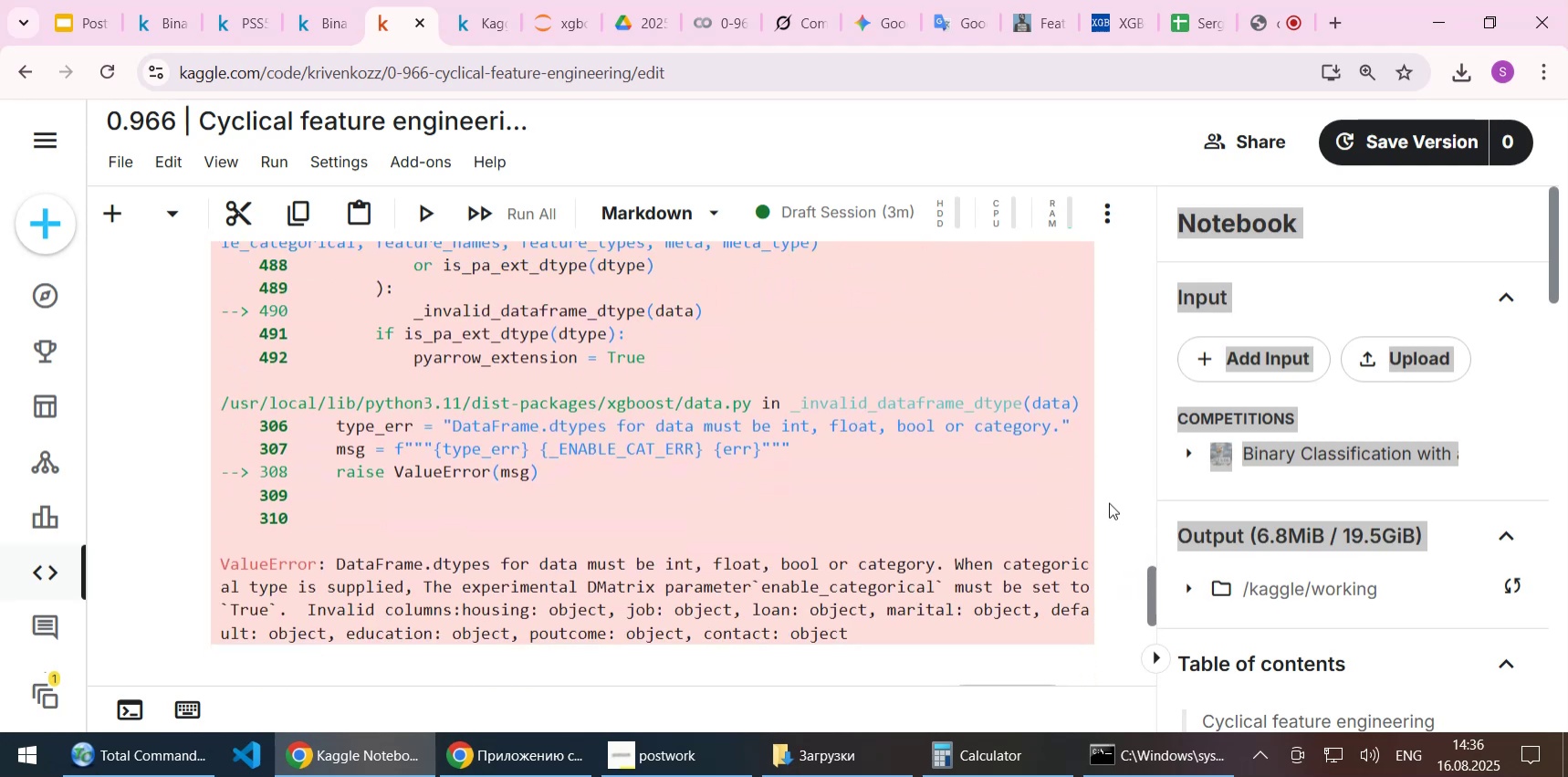 
scroll: coordinate [1109, 502], scroll_direction: up, amount: 19.0
 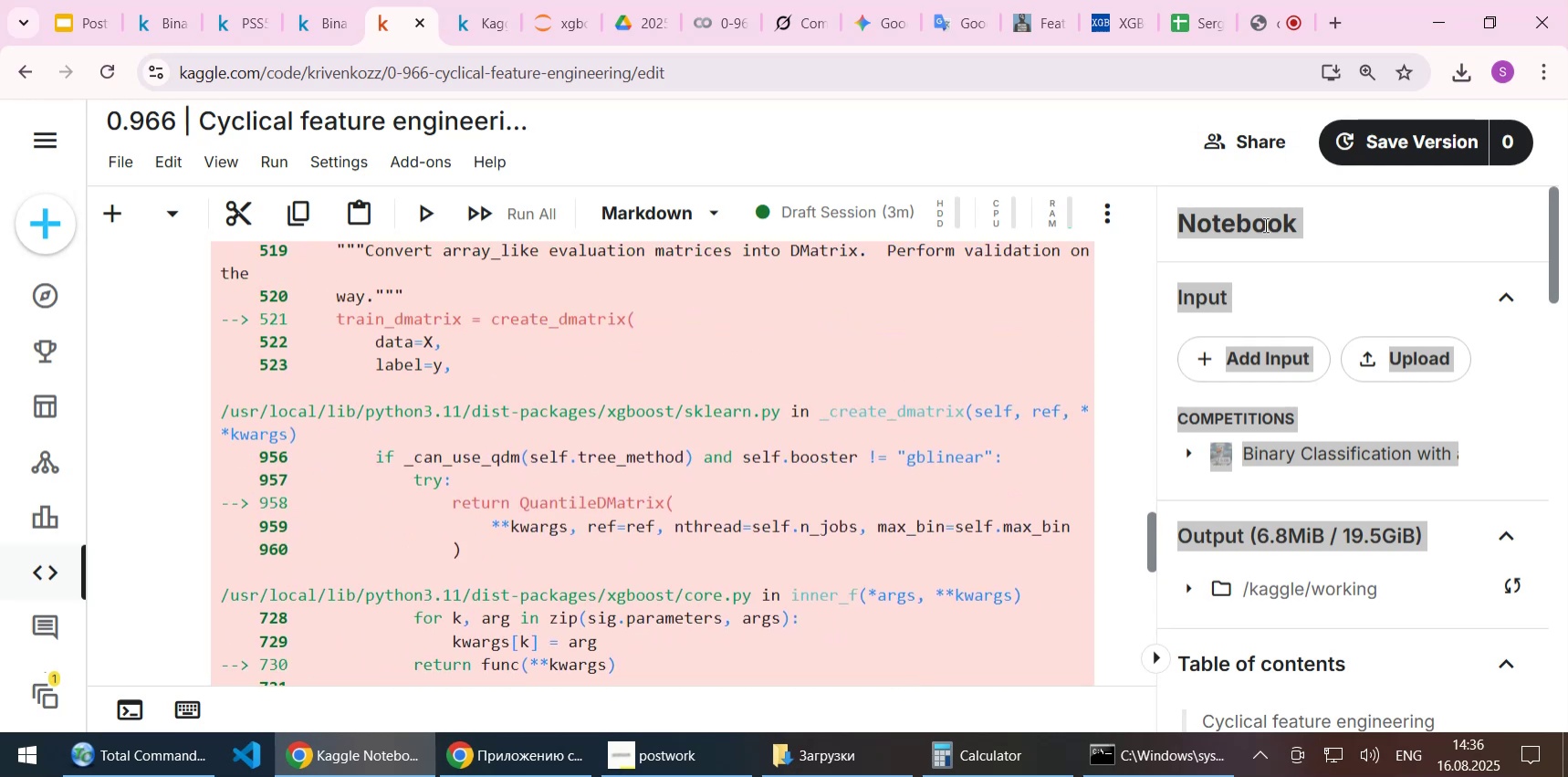 
left_click([1264, 225])
 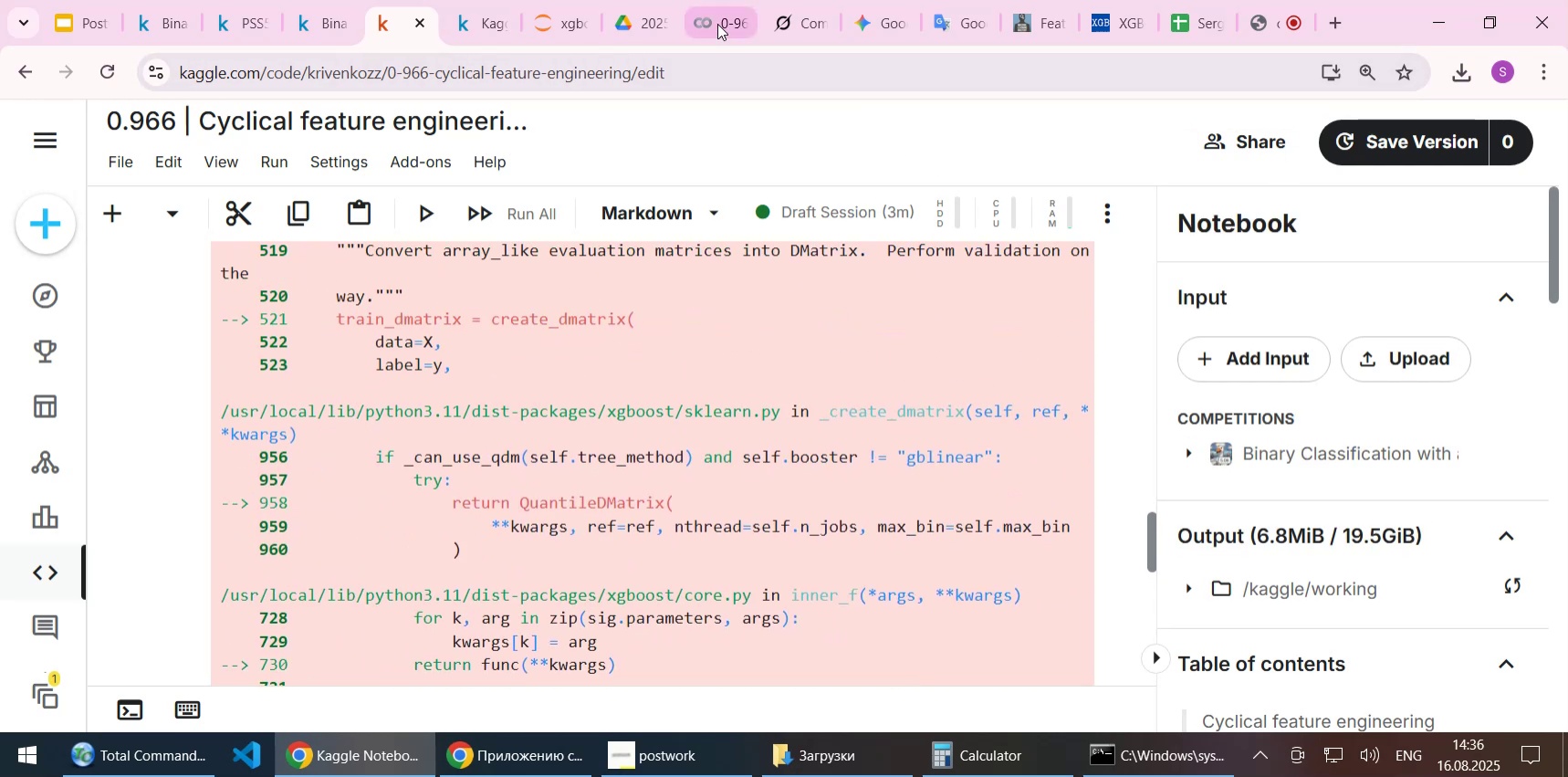 
left_click([714, 21])
 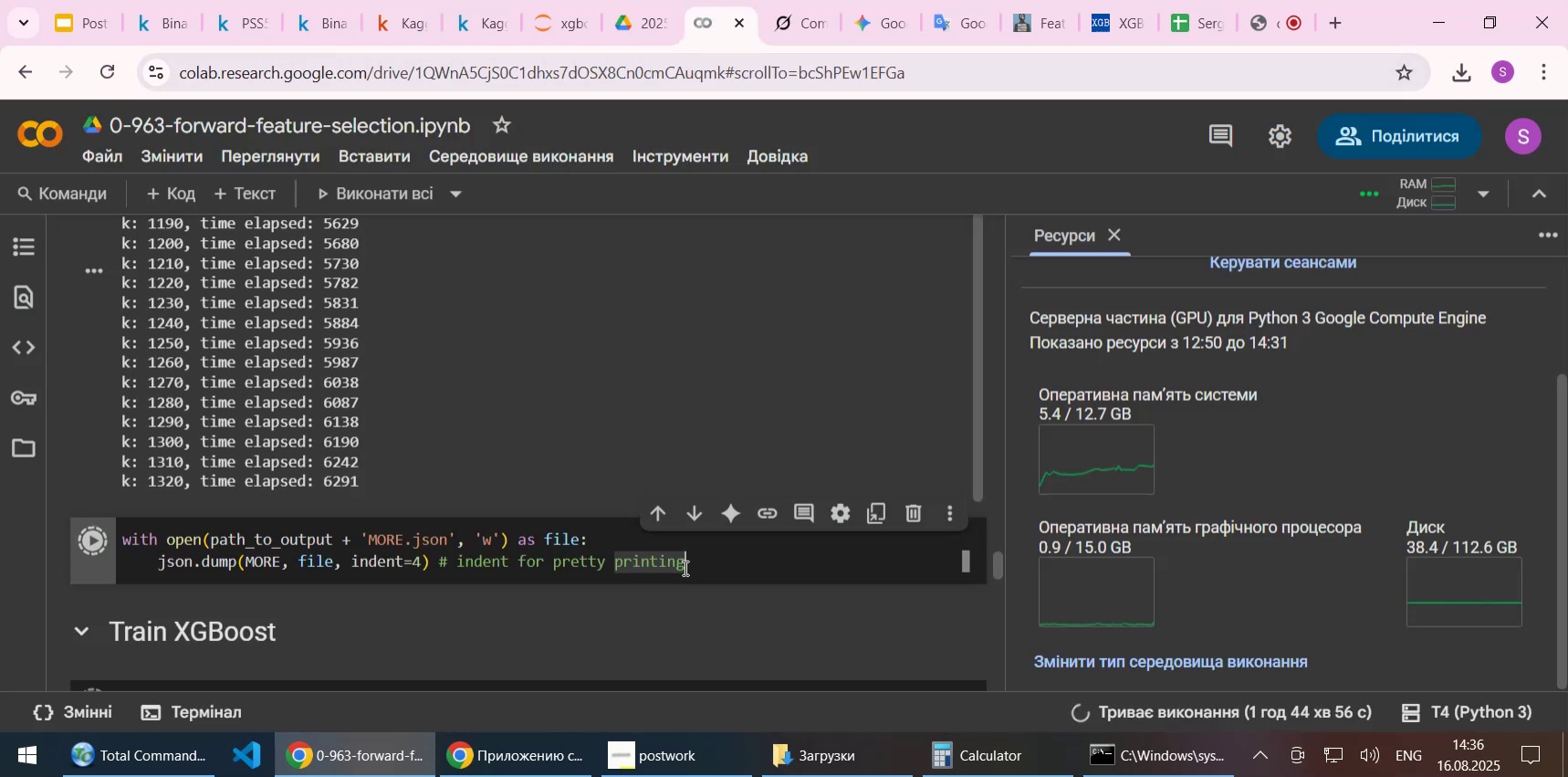 
left_click([719, 567])
 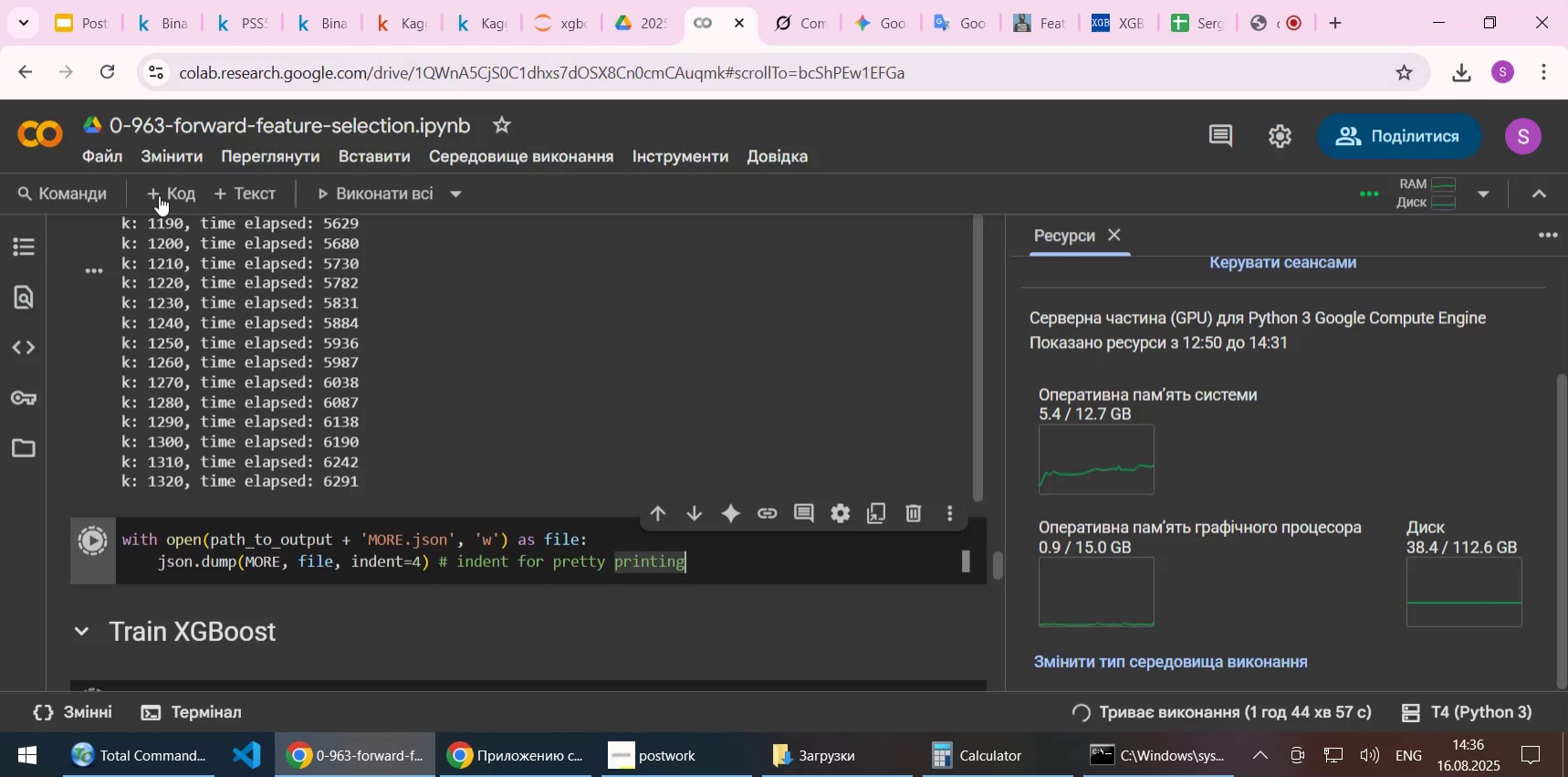 
left_click([159, 195])
 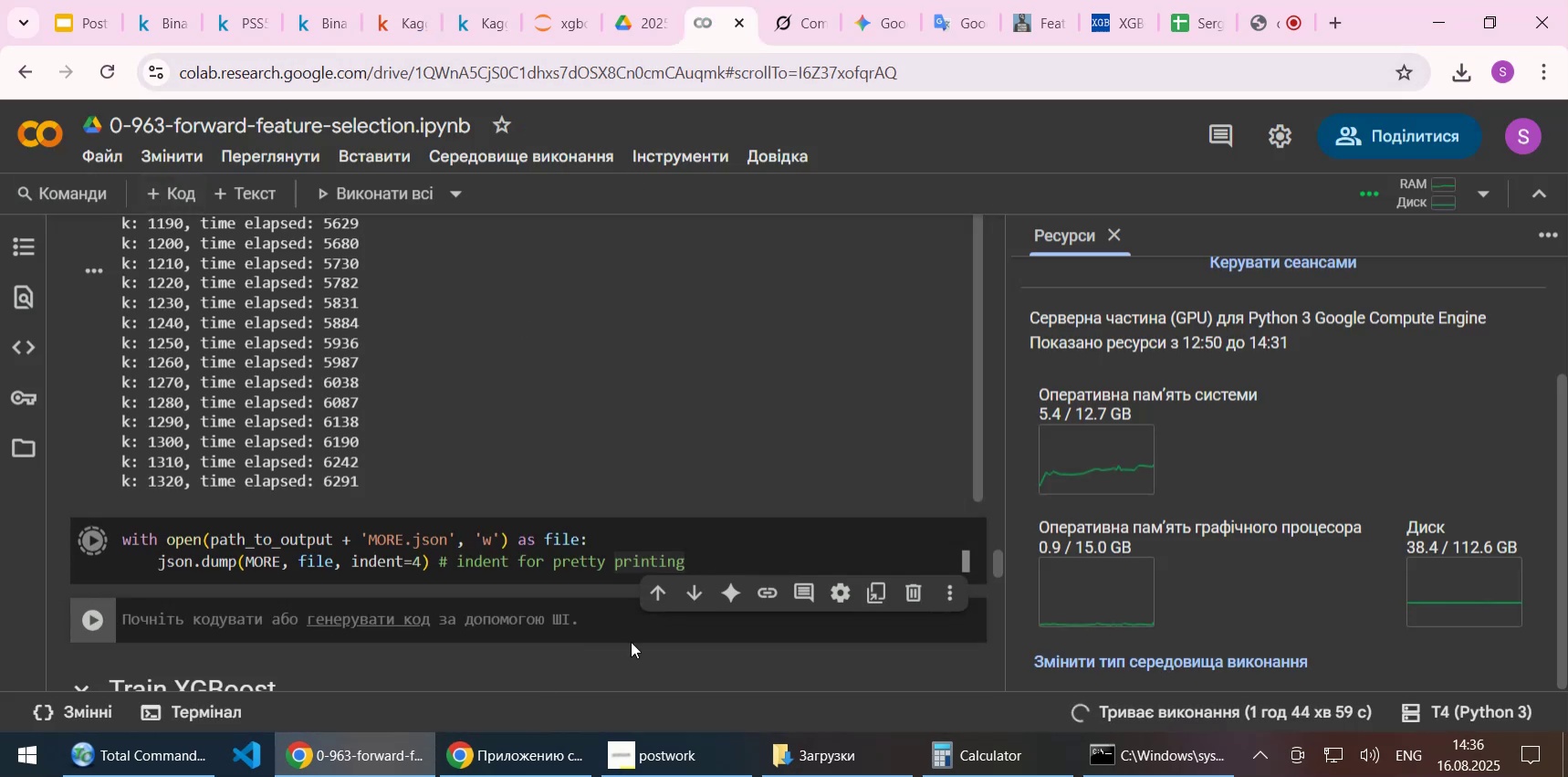 
left_click([576, 614])
 